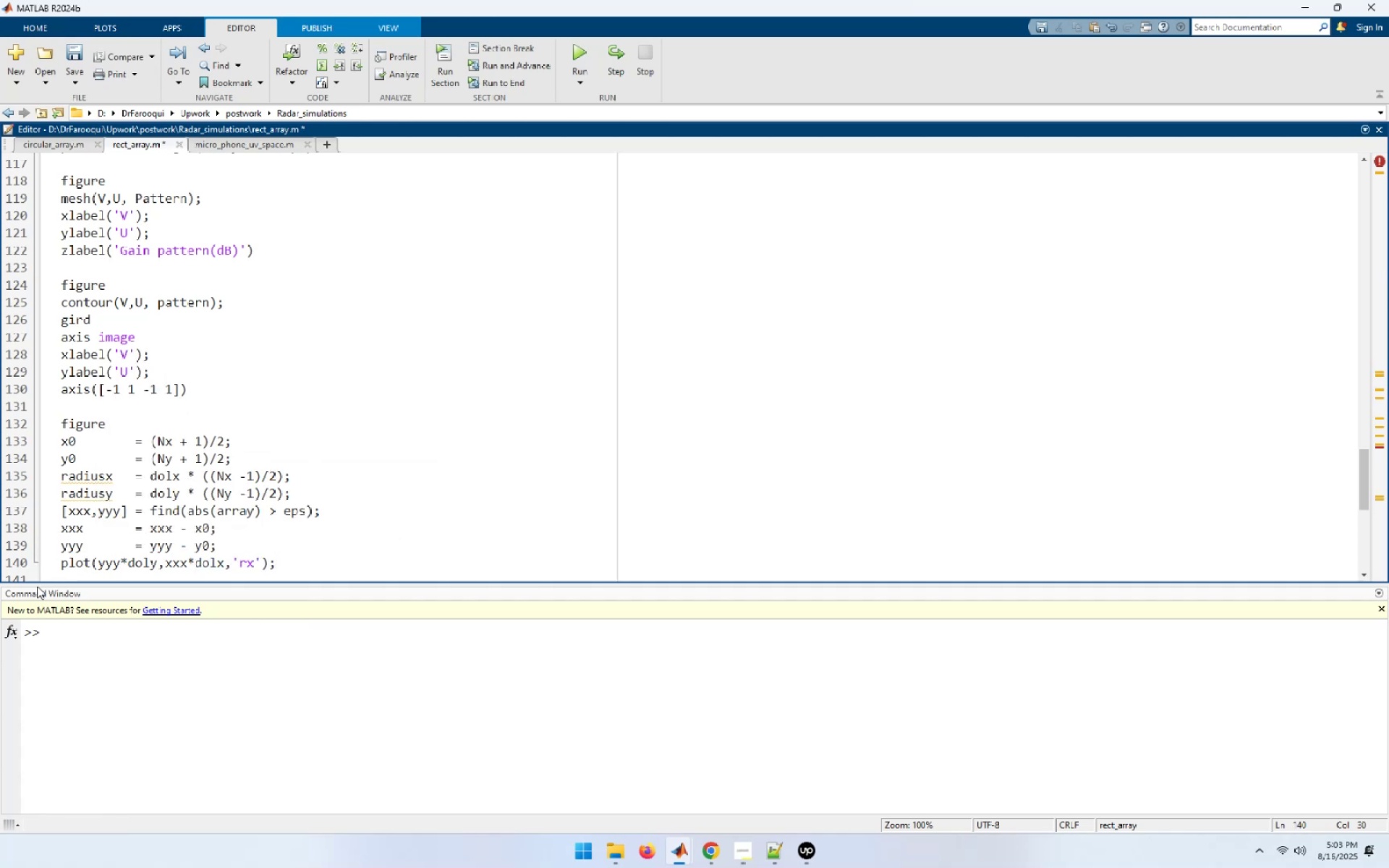 
scroll: coordinate [37, 586], scroll_direction: down, amount: 2.0
 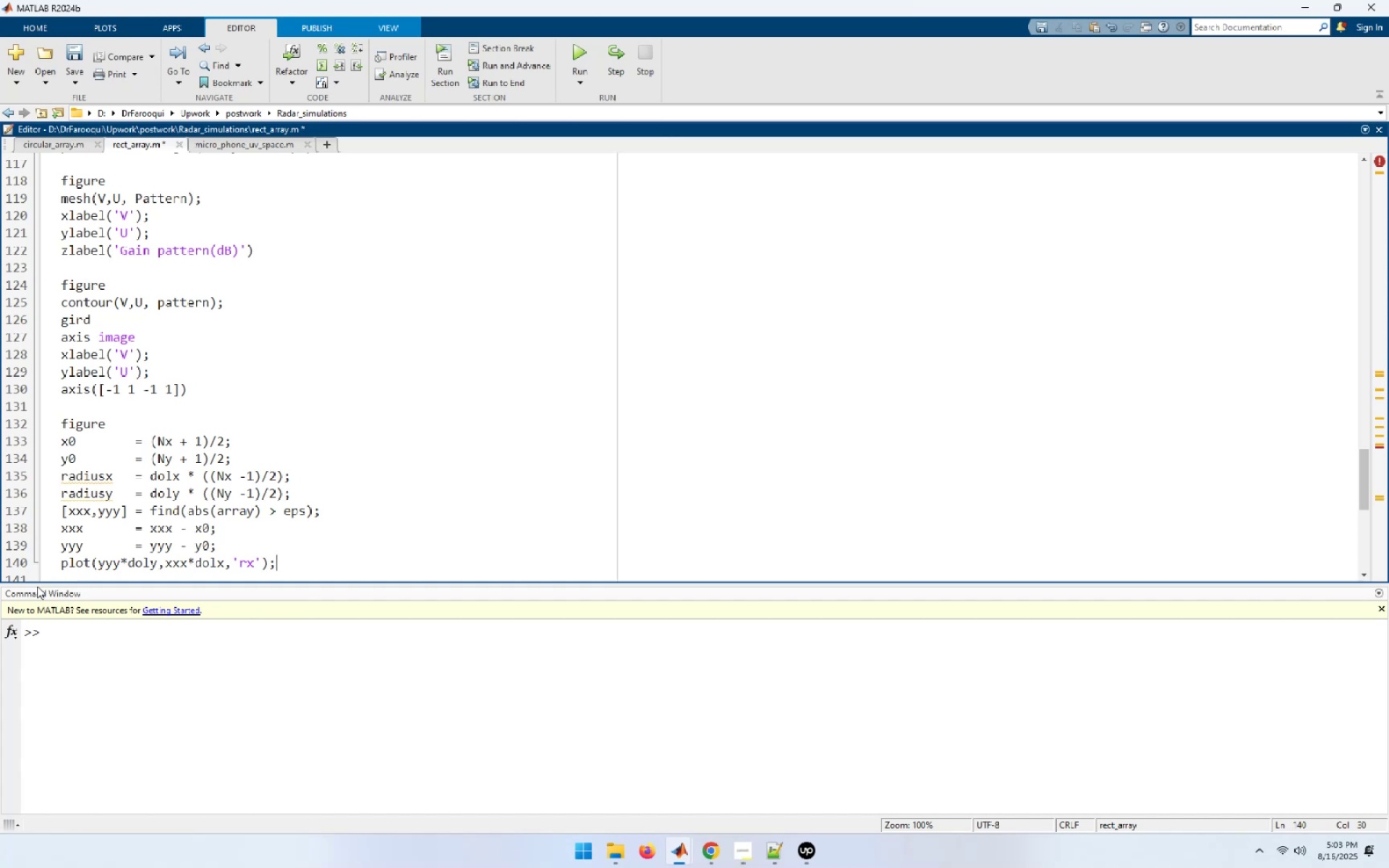 
wait(5.56)
 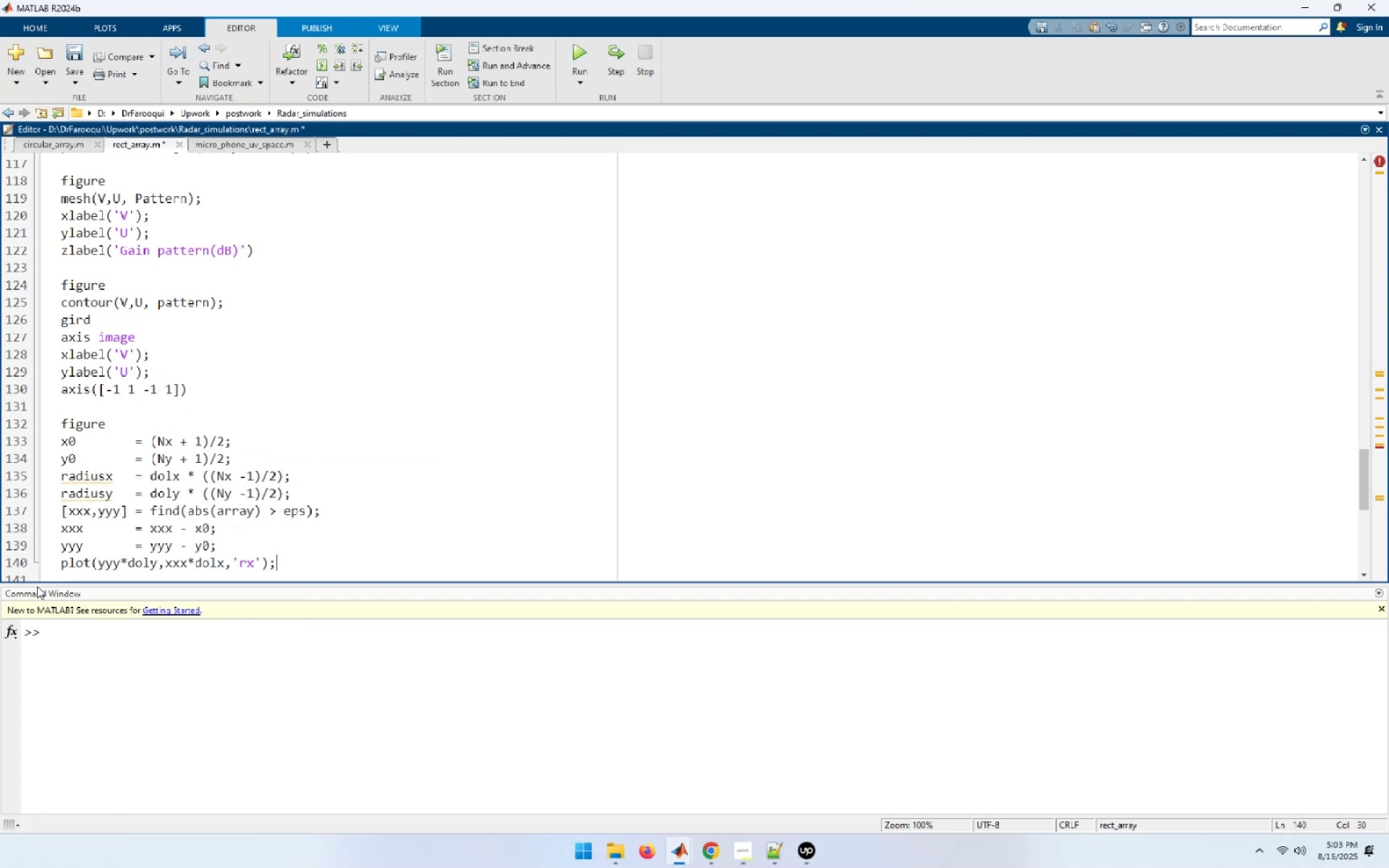 
key(NumpadEnter)
type(hold on;)
 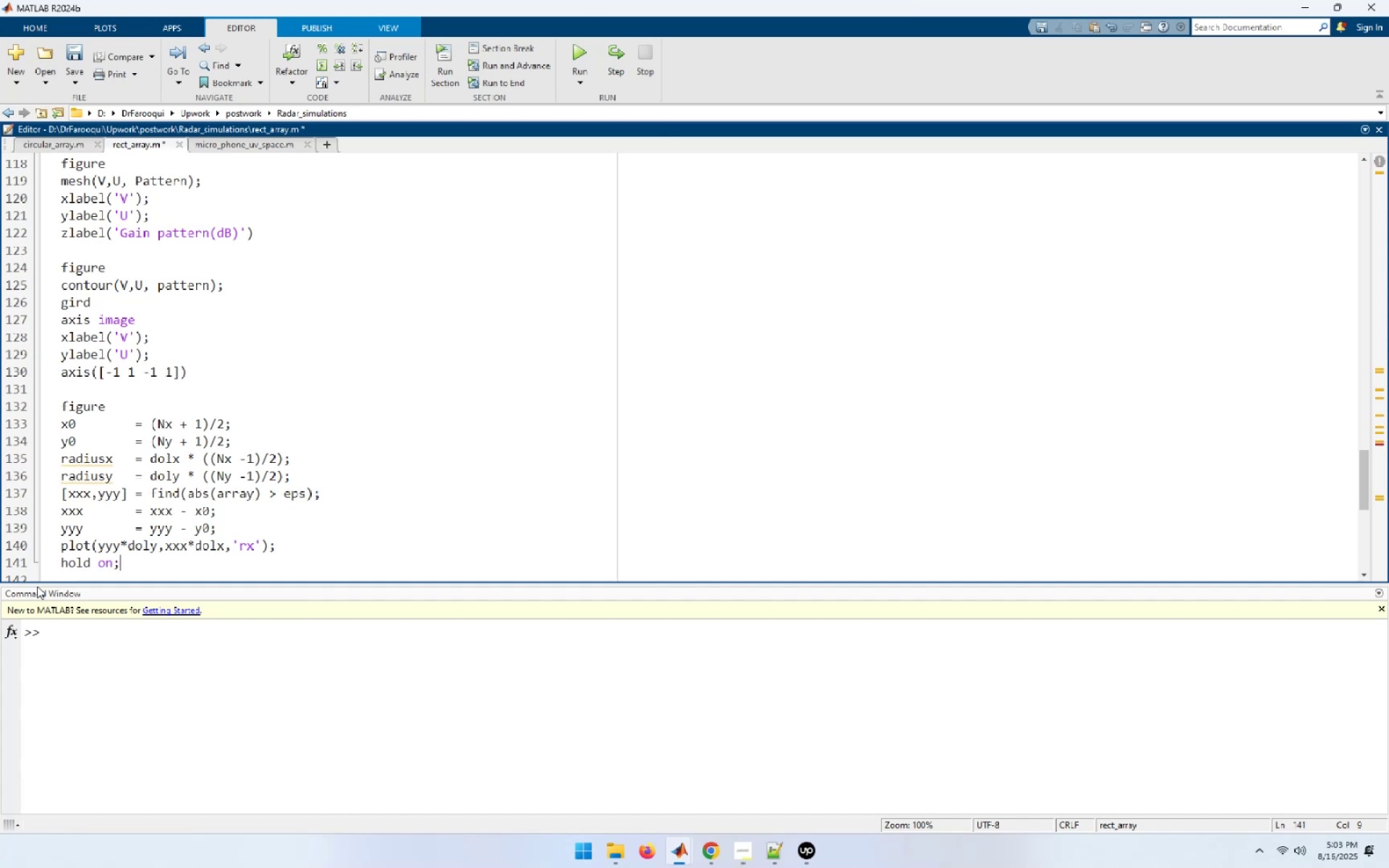 
key(Enter)
 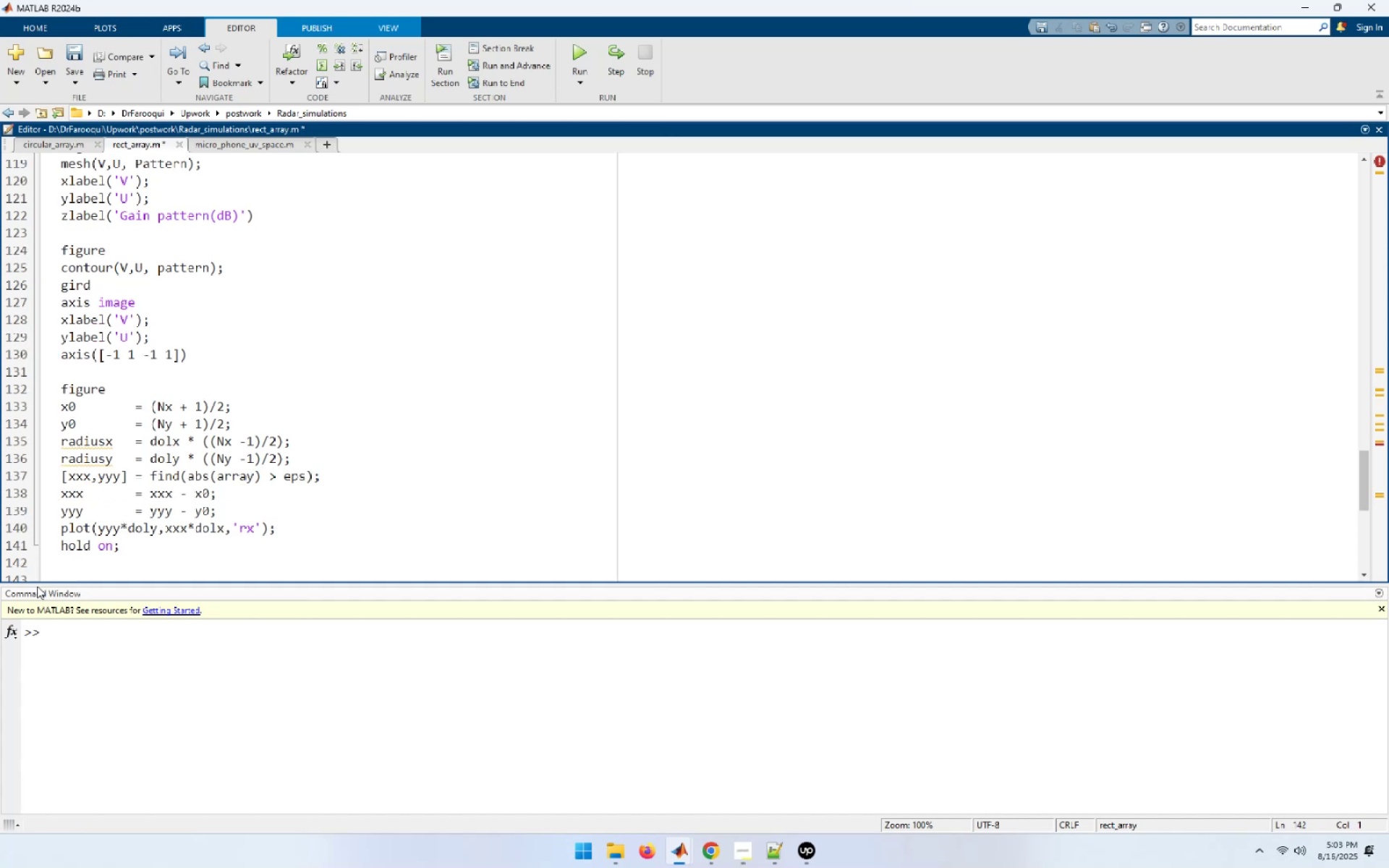 
type(axis())
 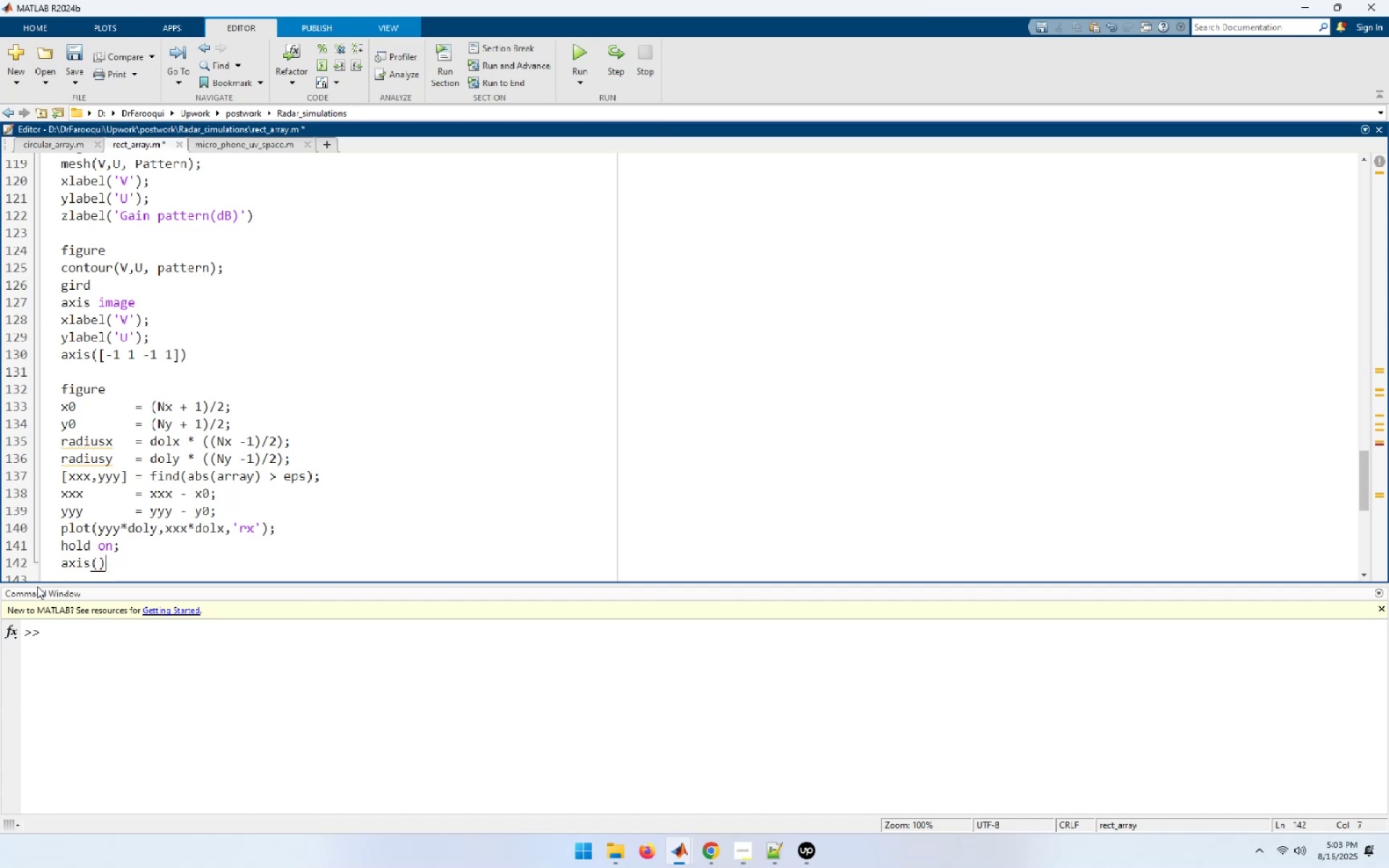 
key(ArrowLeft)
 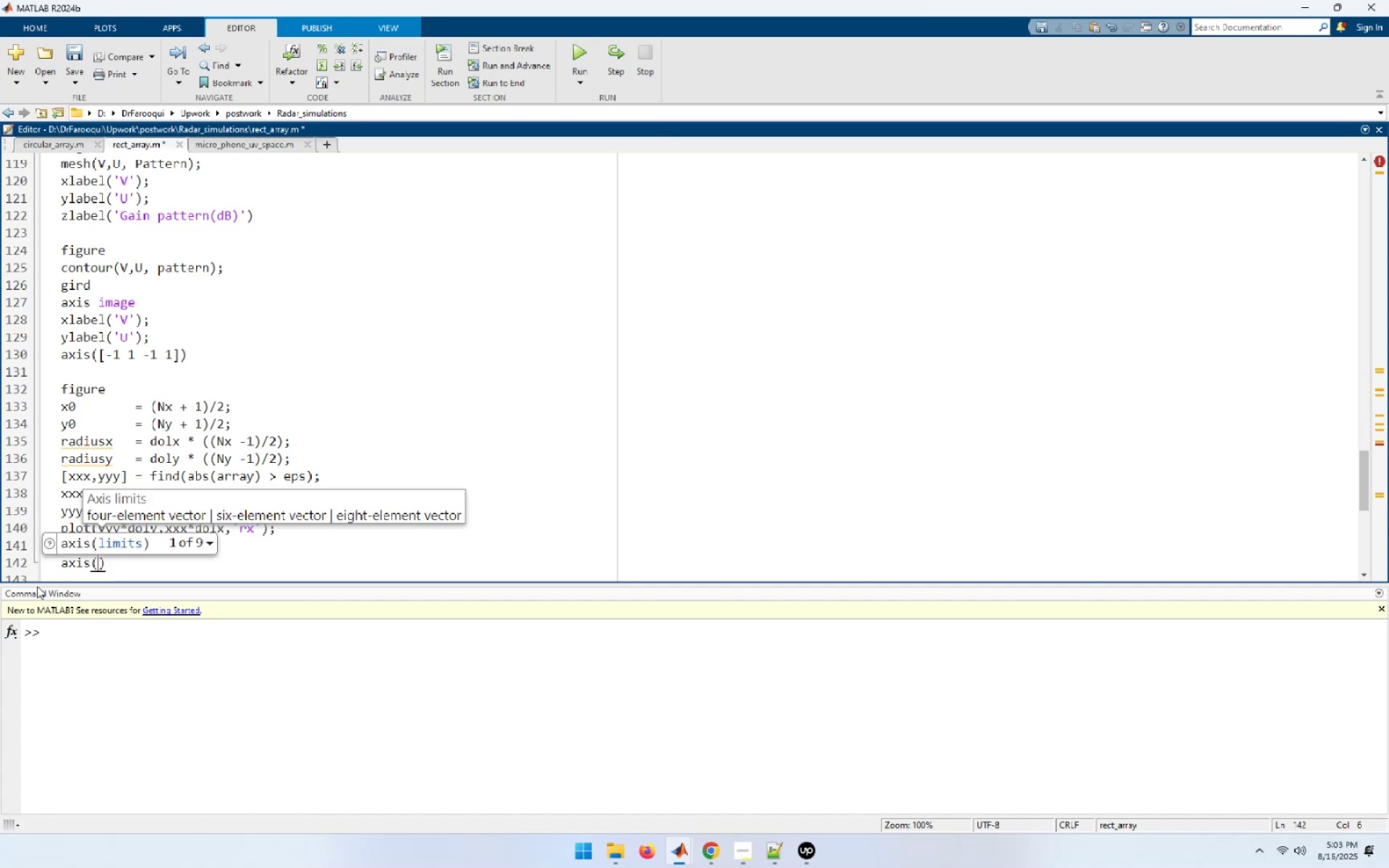 
key(BracketLeft)
 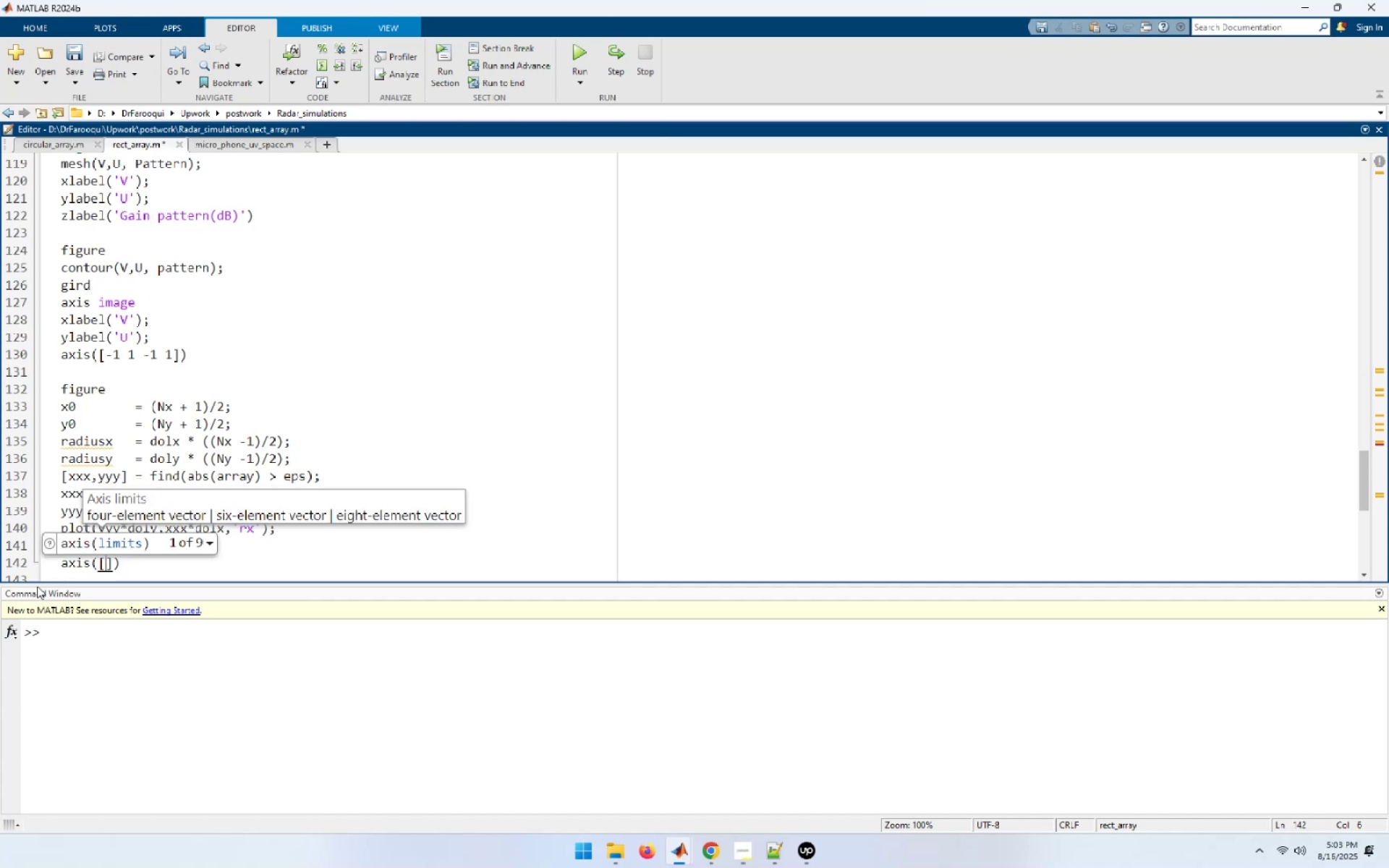 
key(BracketRight)
 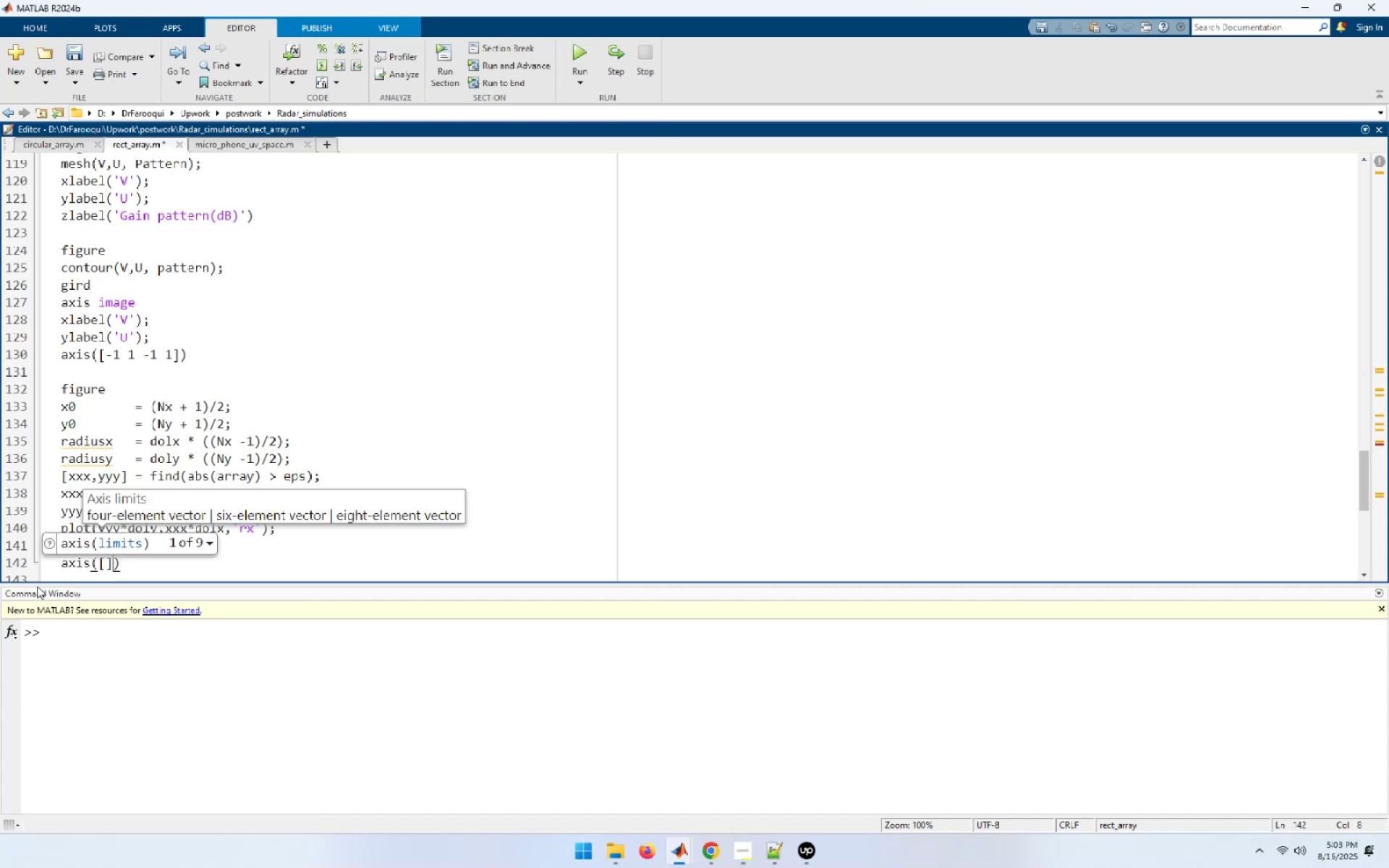 
key(ArrowLeft)
 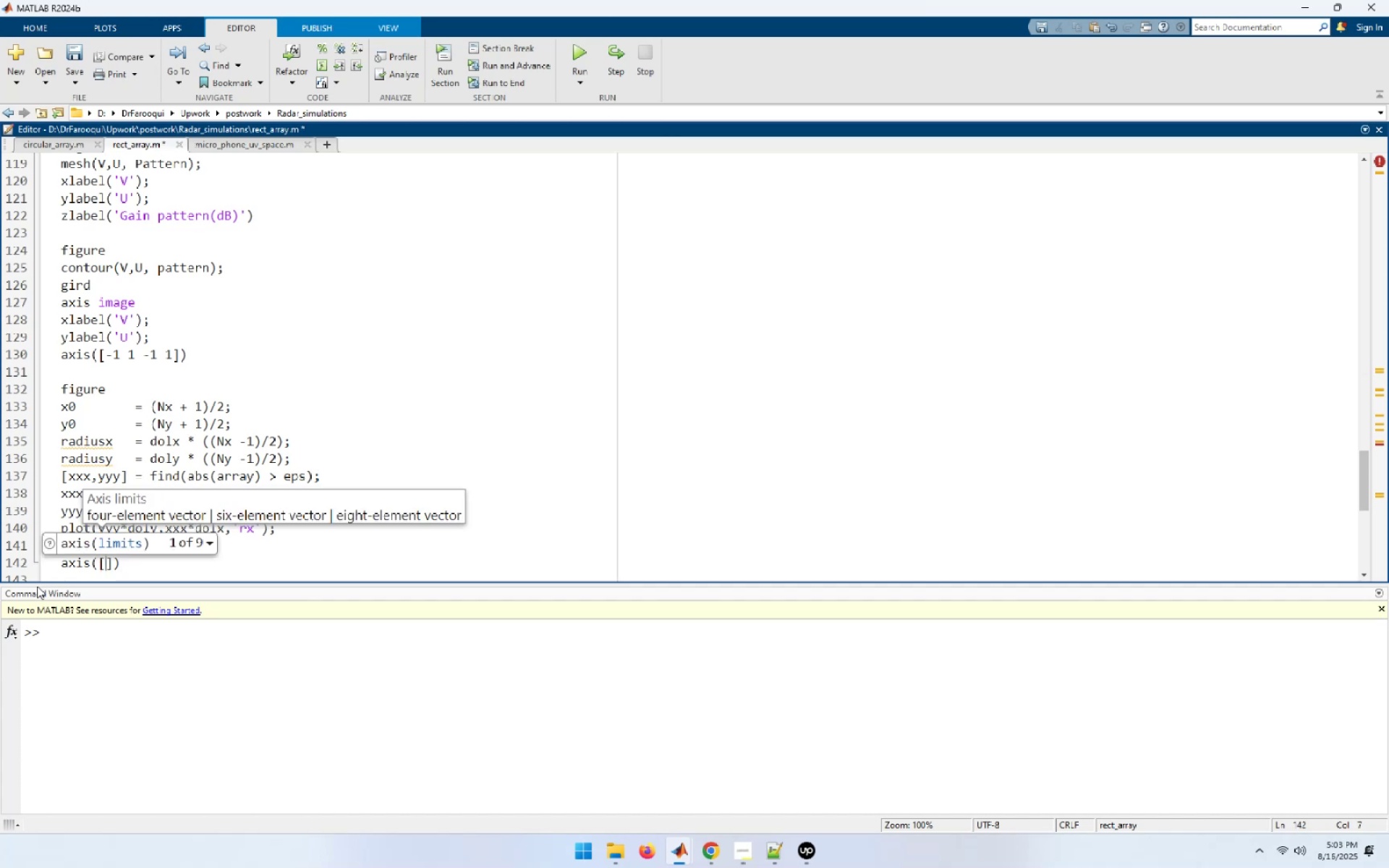 
type(-radi)
key(Tab)
type( - 0.5)
 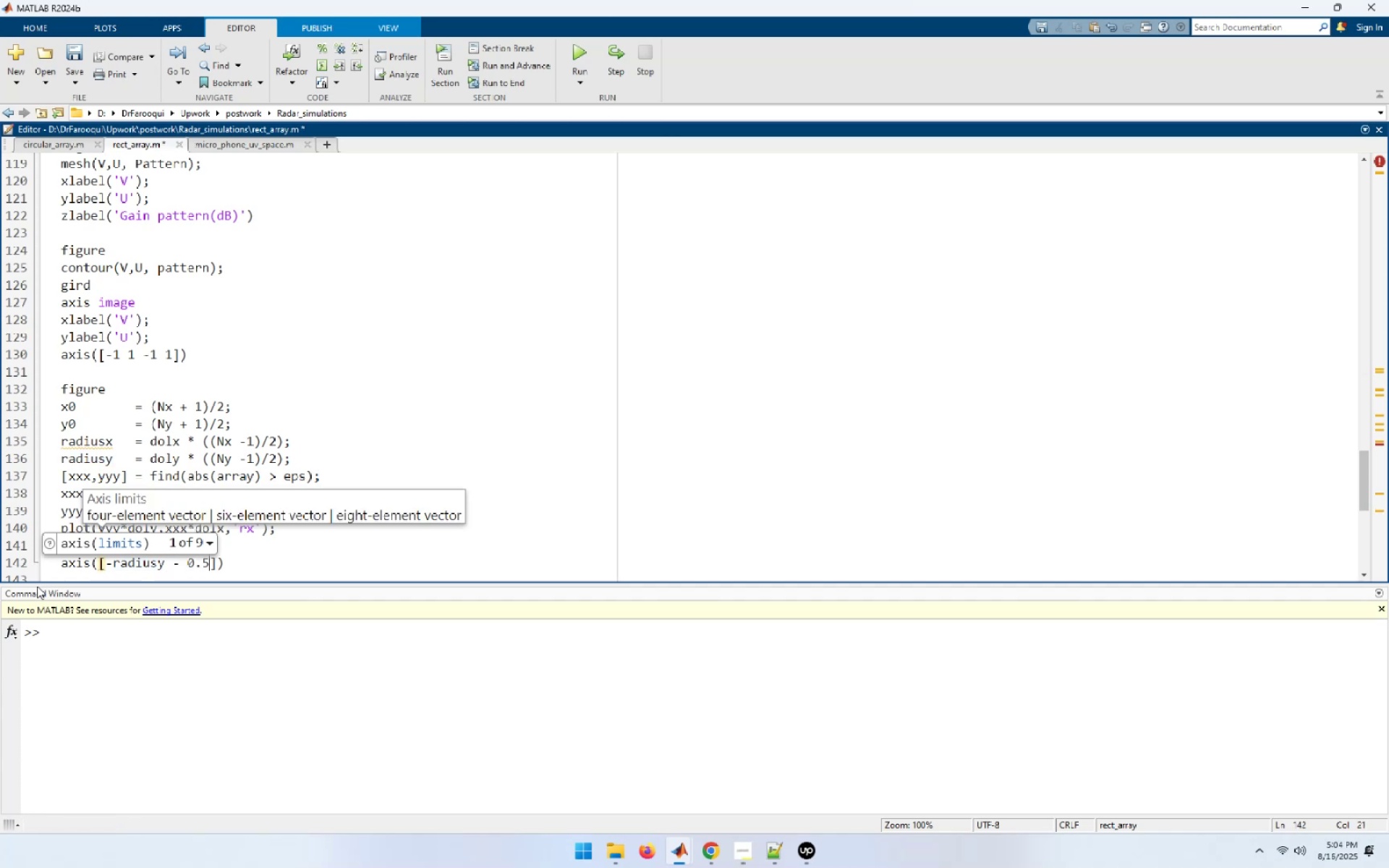 
wait(5.47)
 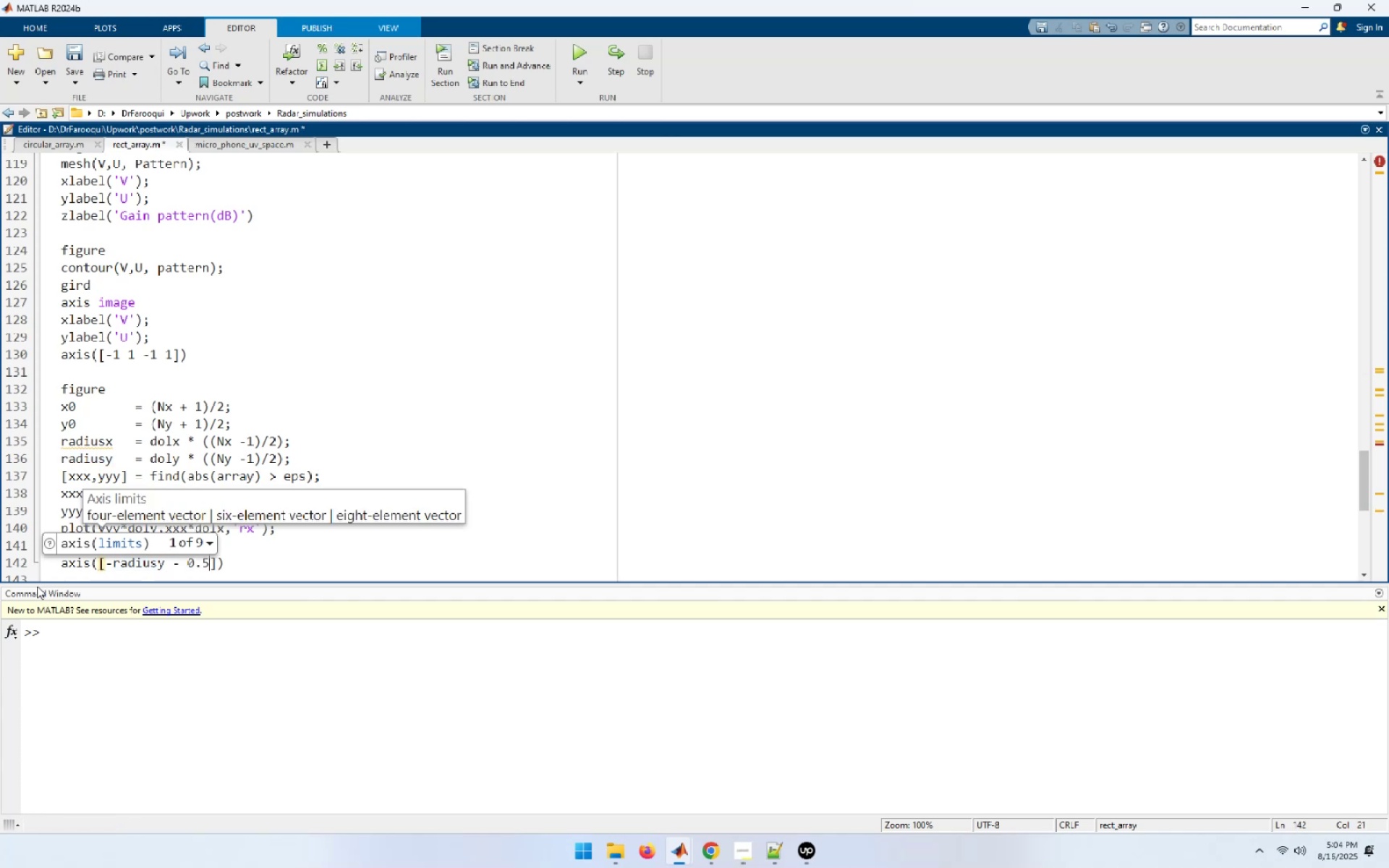 
type( rad)
key(Tab)
key(Backspace)
type(y+0.5 ra)
key(Tab)
type(+0.5)
 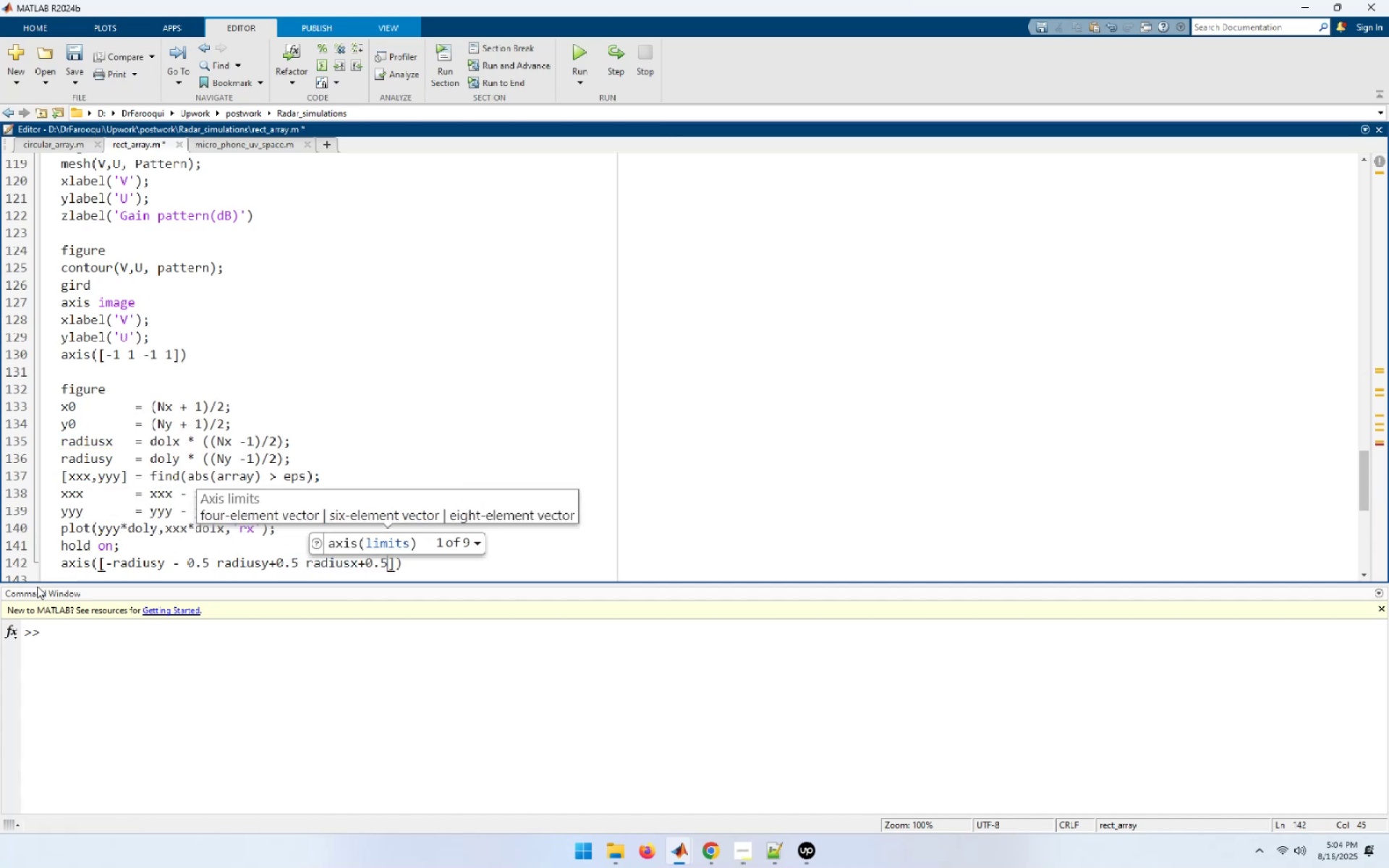 
hold_key(key=ArrowLeft, duration=1.51)
 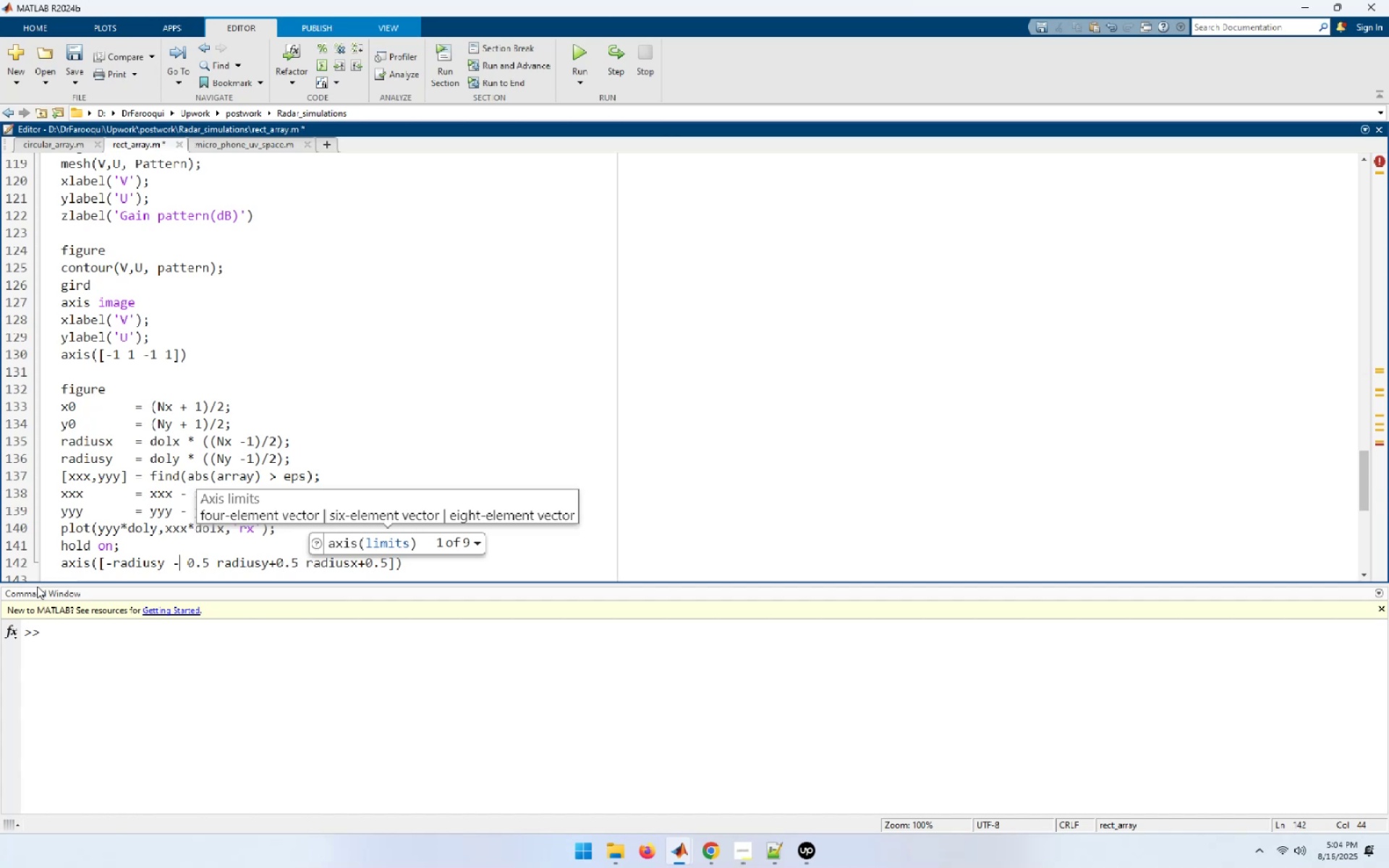 
key(ArrowLeft)
 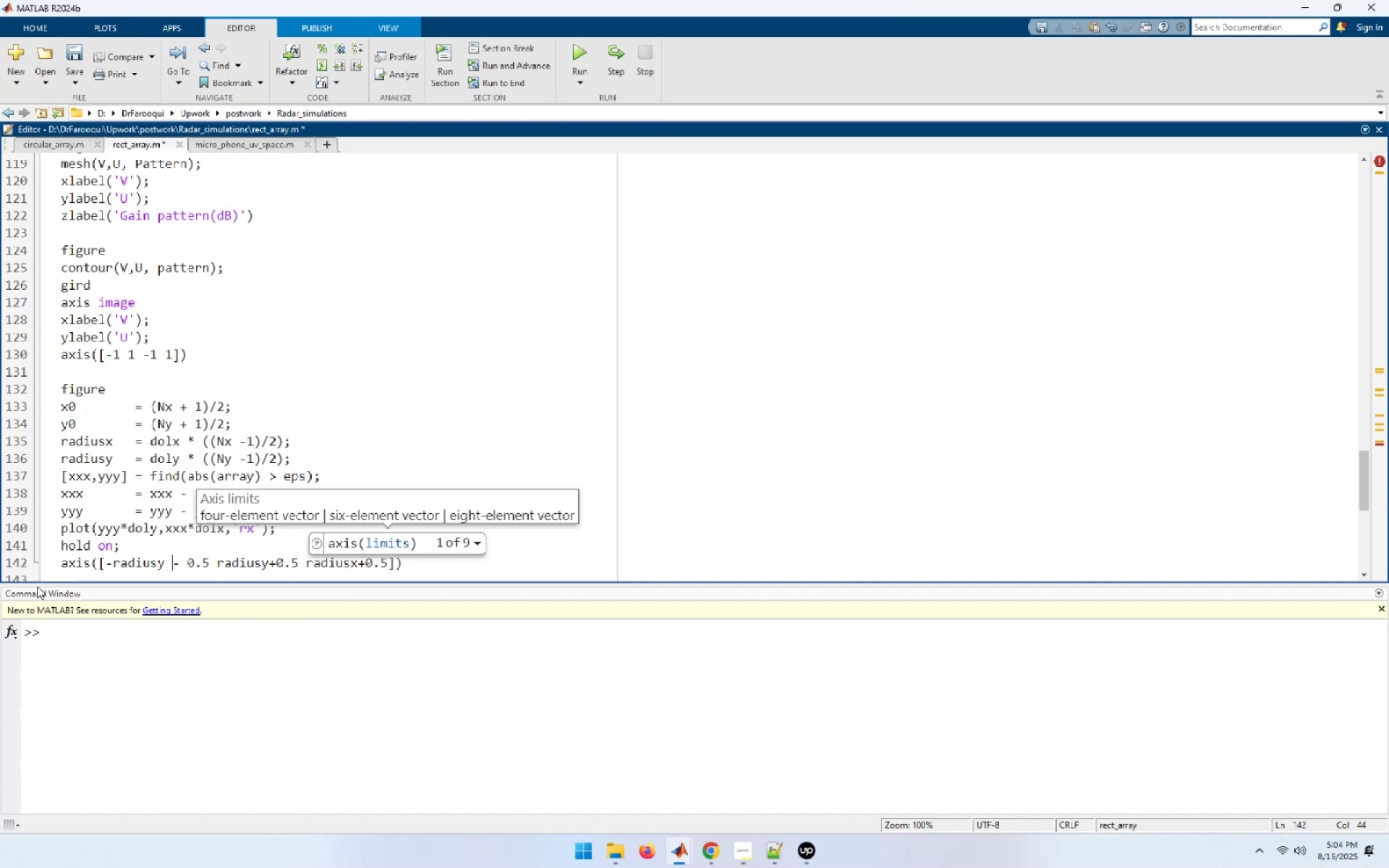 
key(ArrowLeft)
 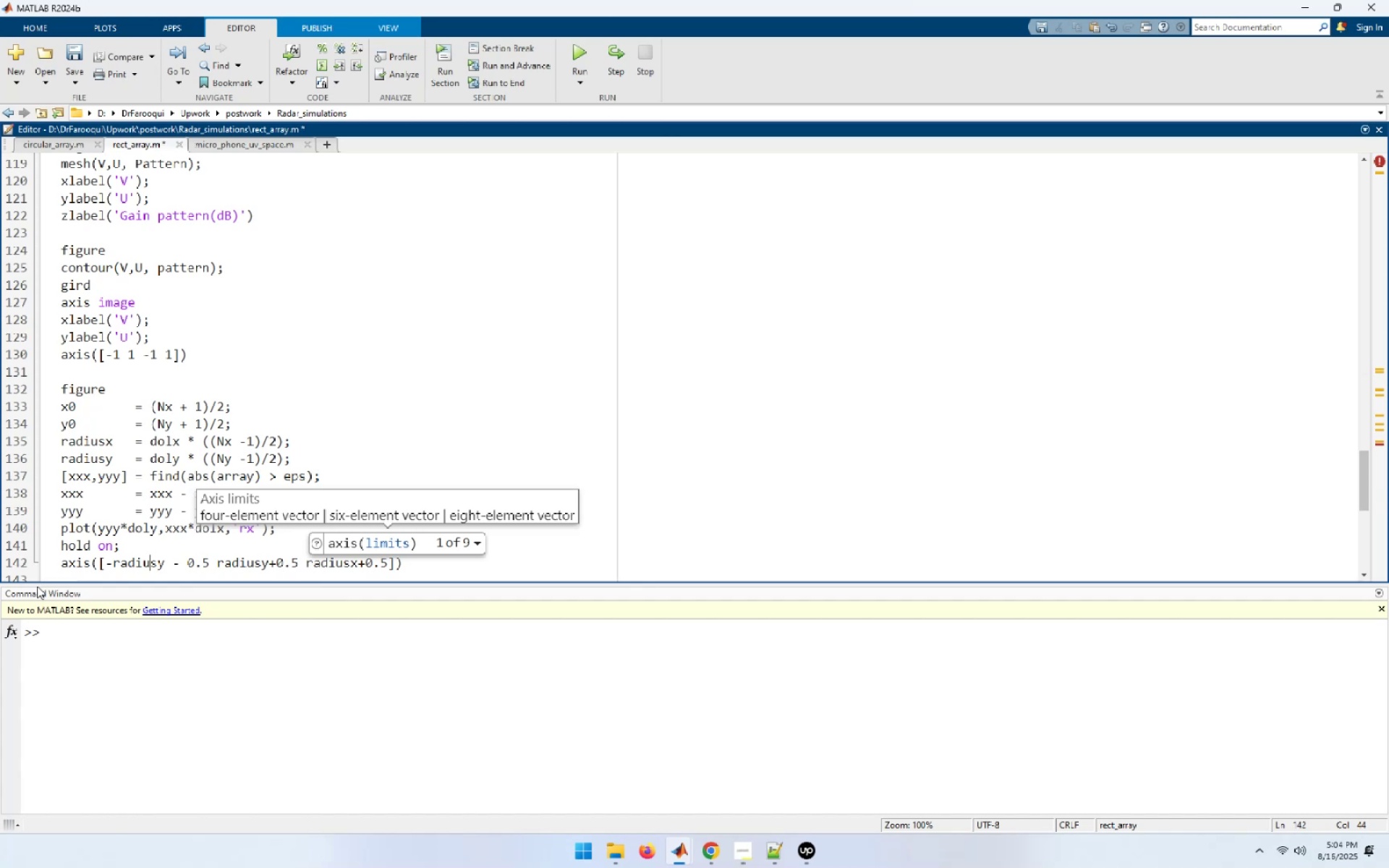 
key(ArrowLeft)
 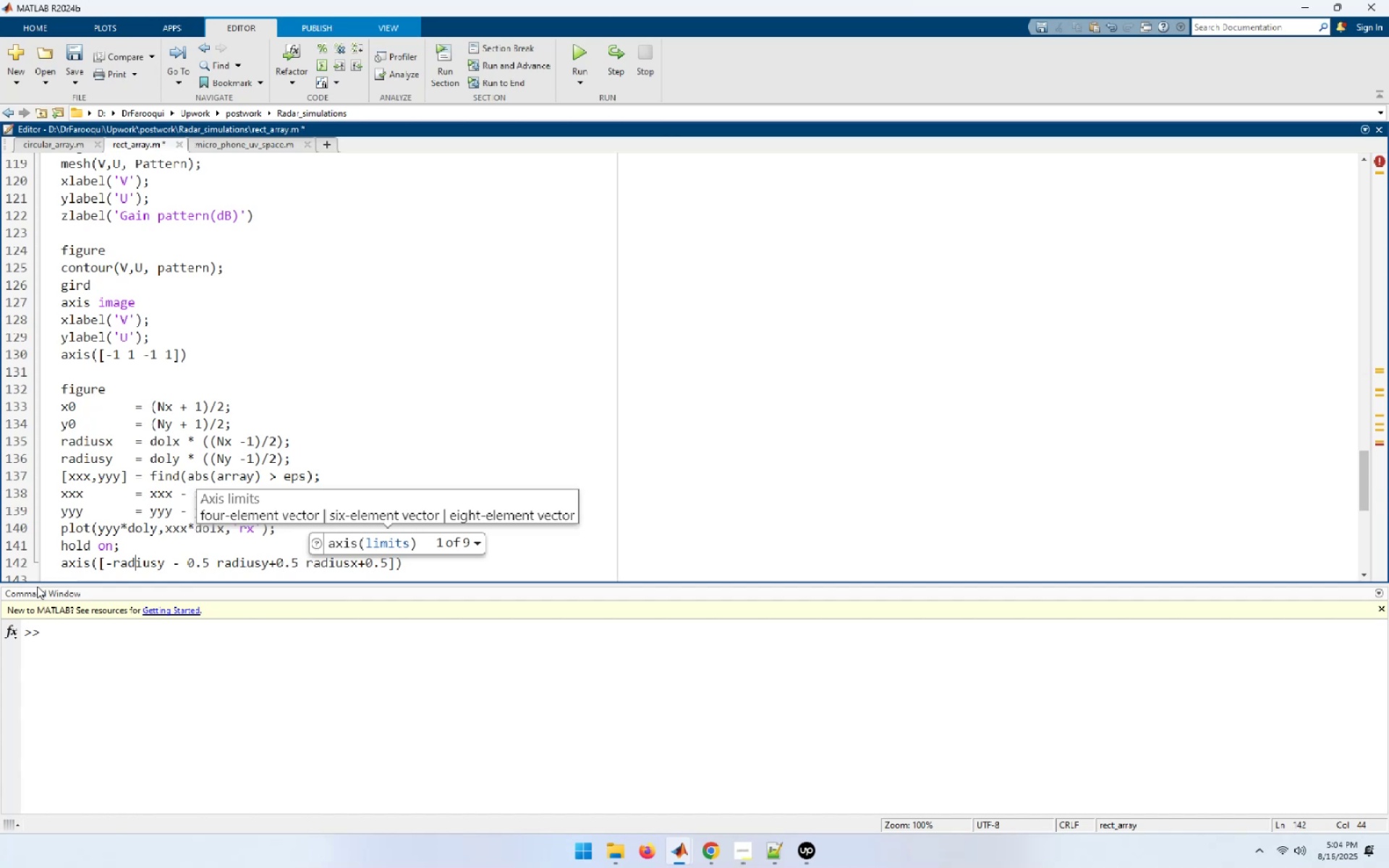 
key(ArrowLeft)
 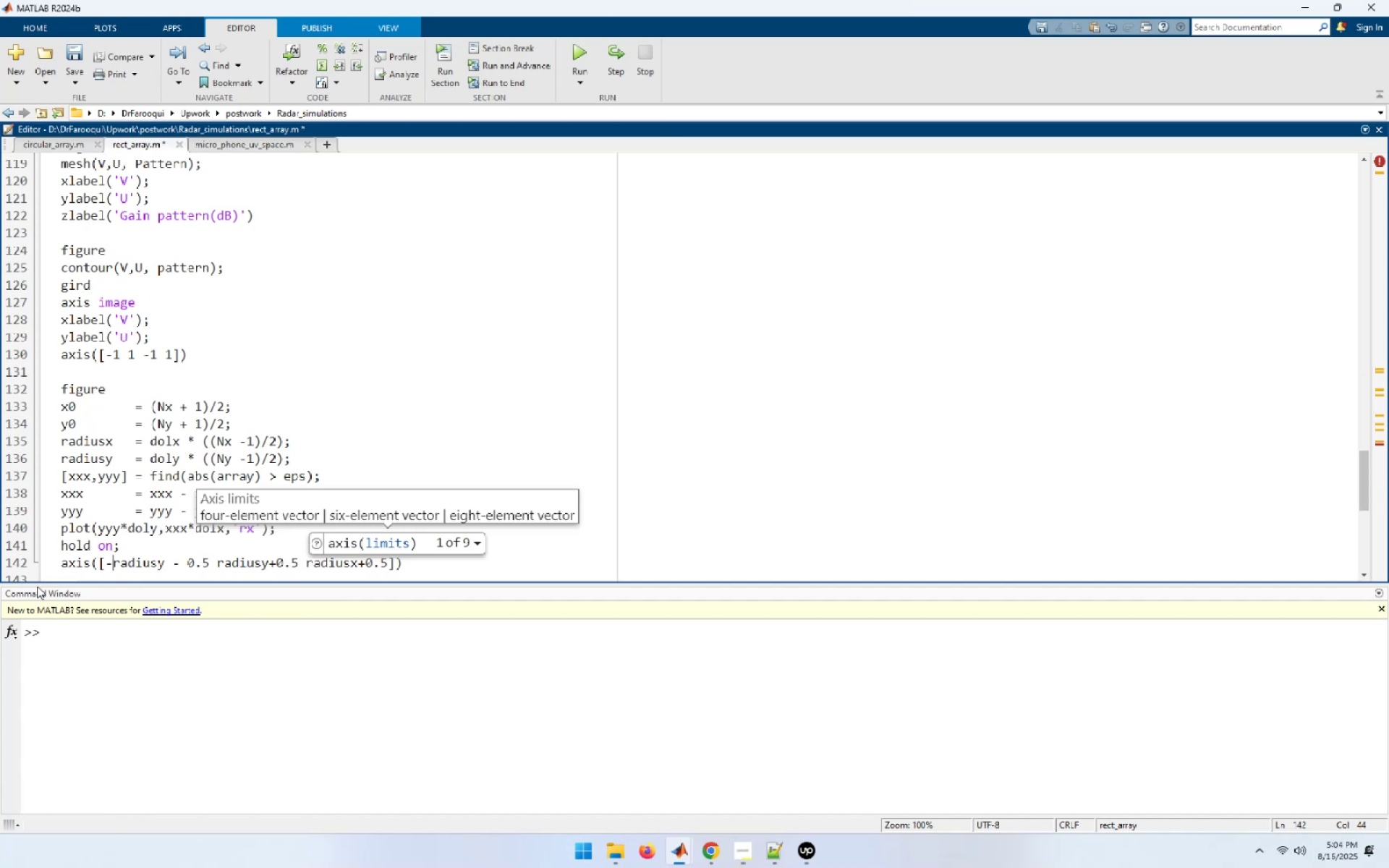 
key(ArrowLeft)
 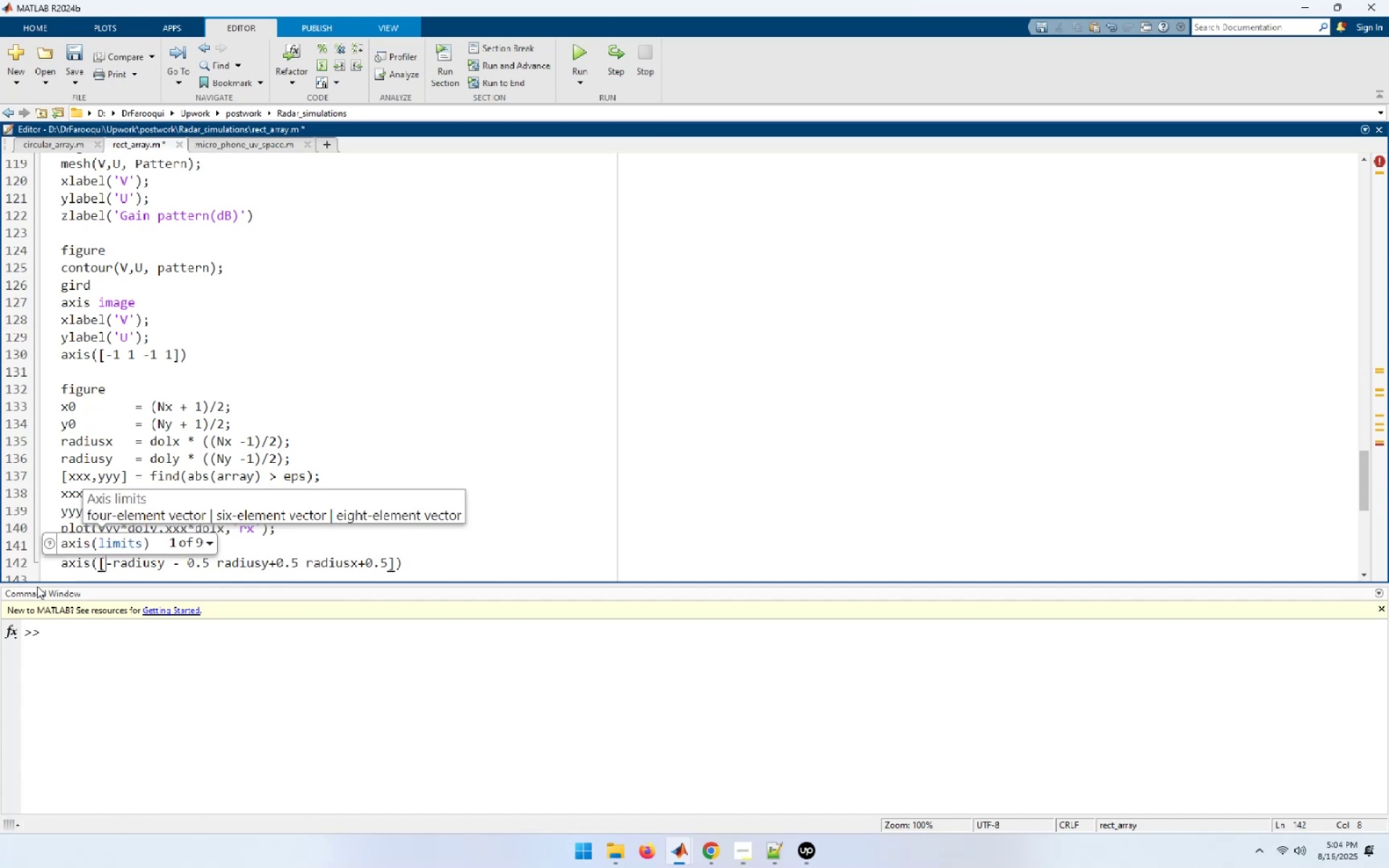 
hold_key(key=ArrowRight, duration=0.99)
 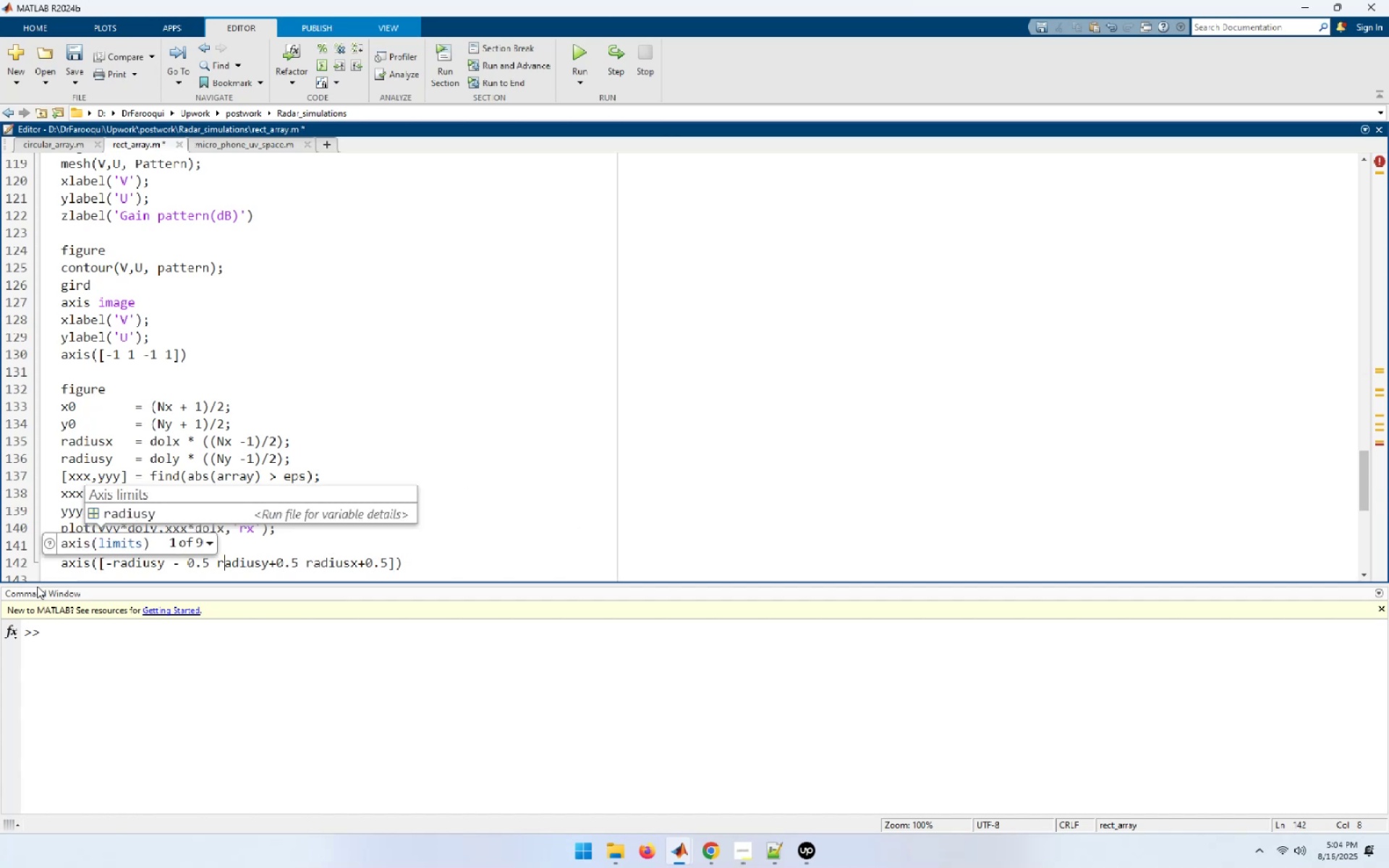 
key(ArrowLeft)
 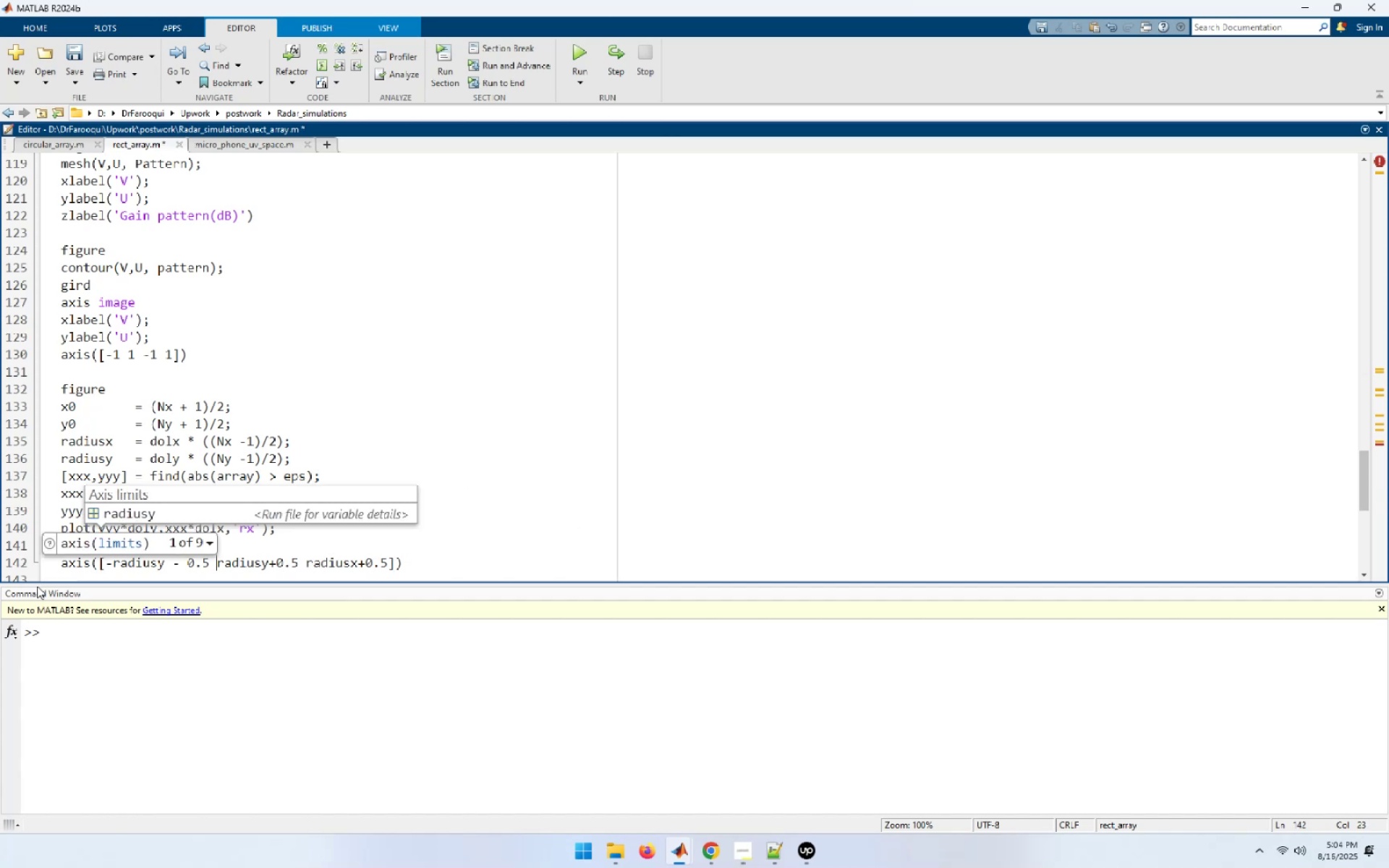 
key(ArrowLeft)
 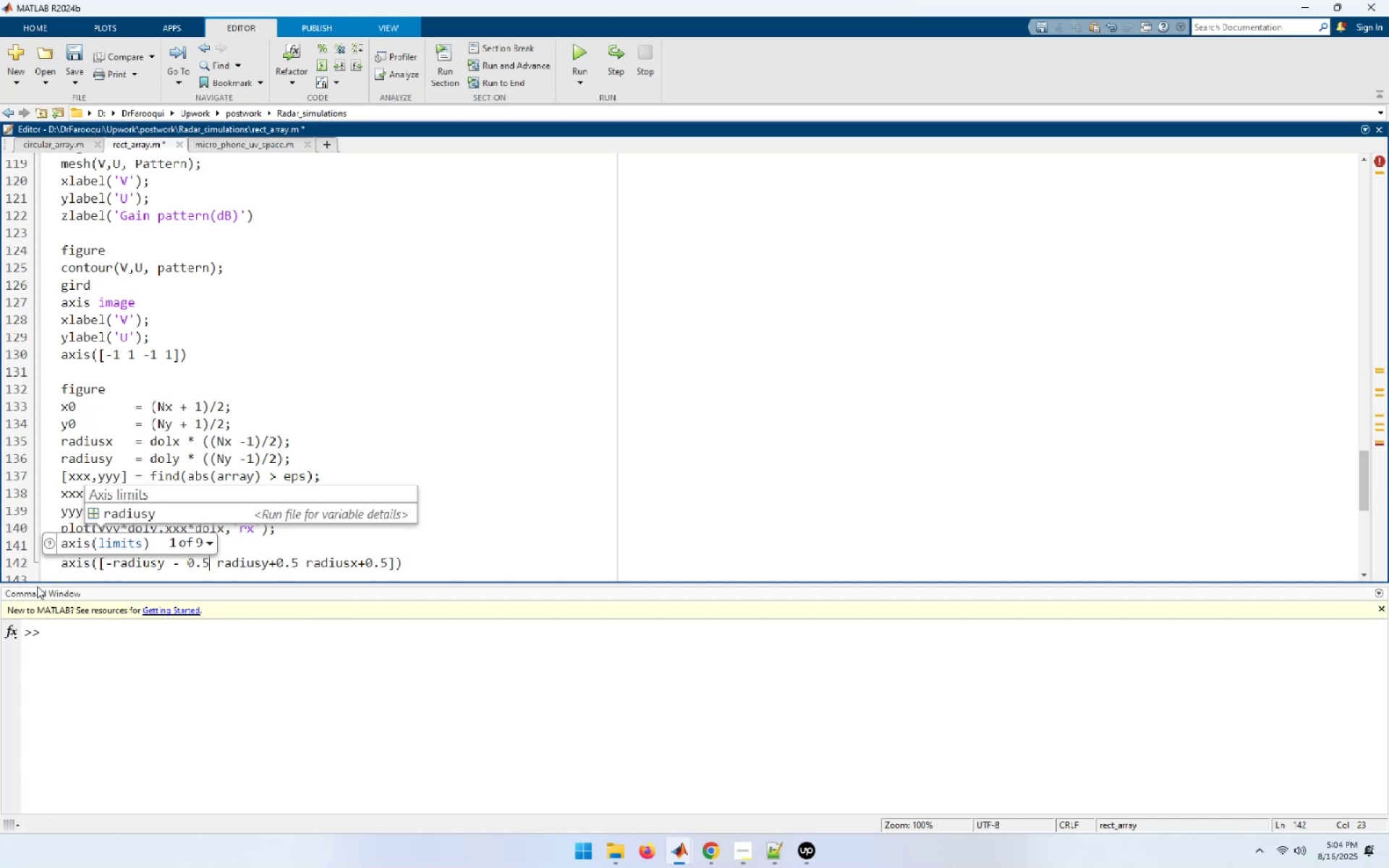 
key(ArrowLeft)
 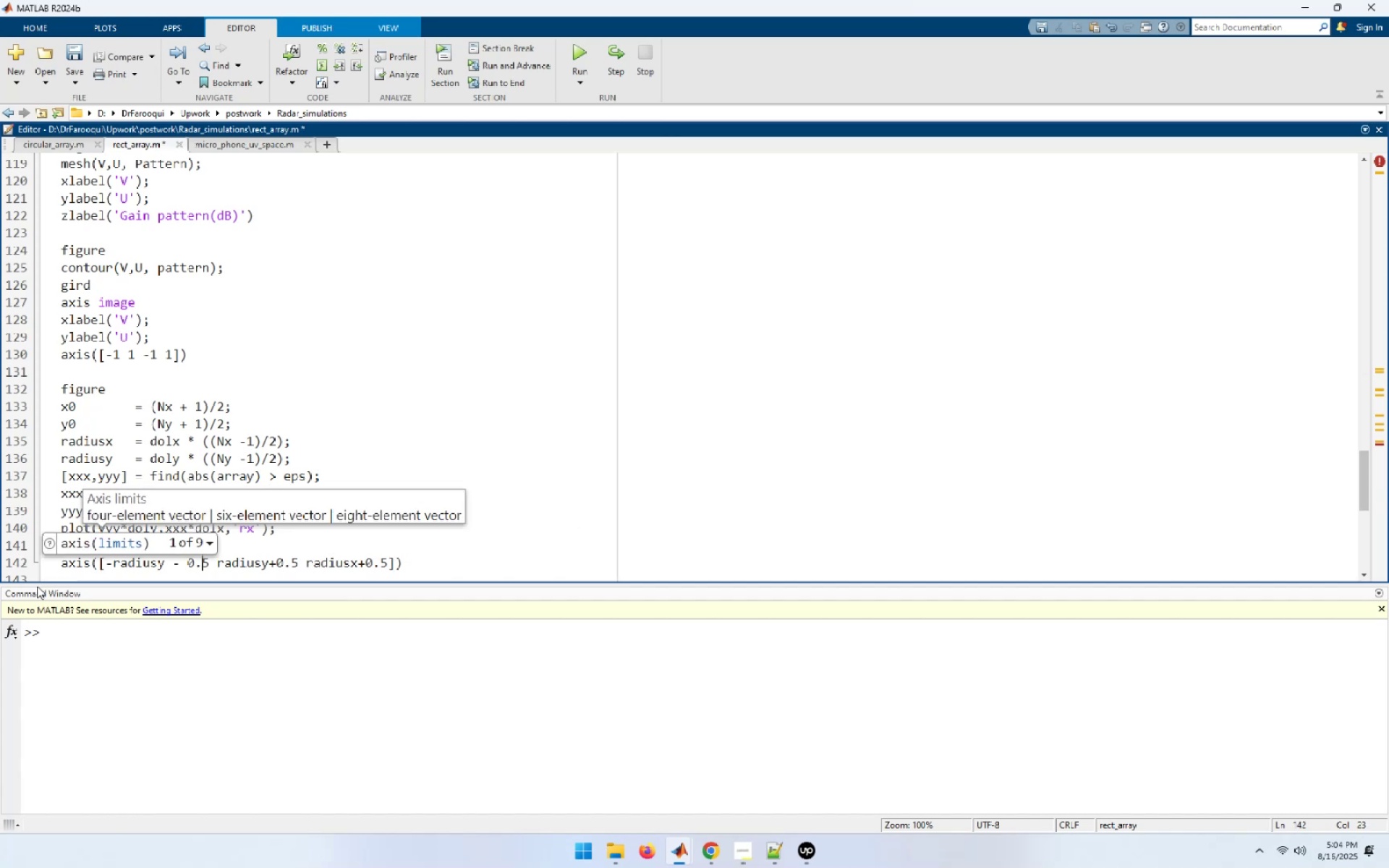 
key(ArrowLeft)
 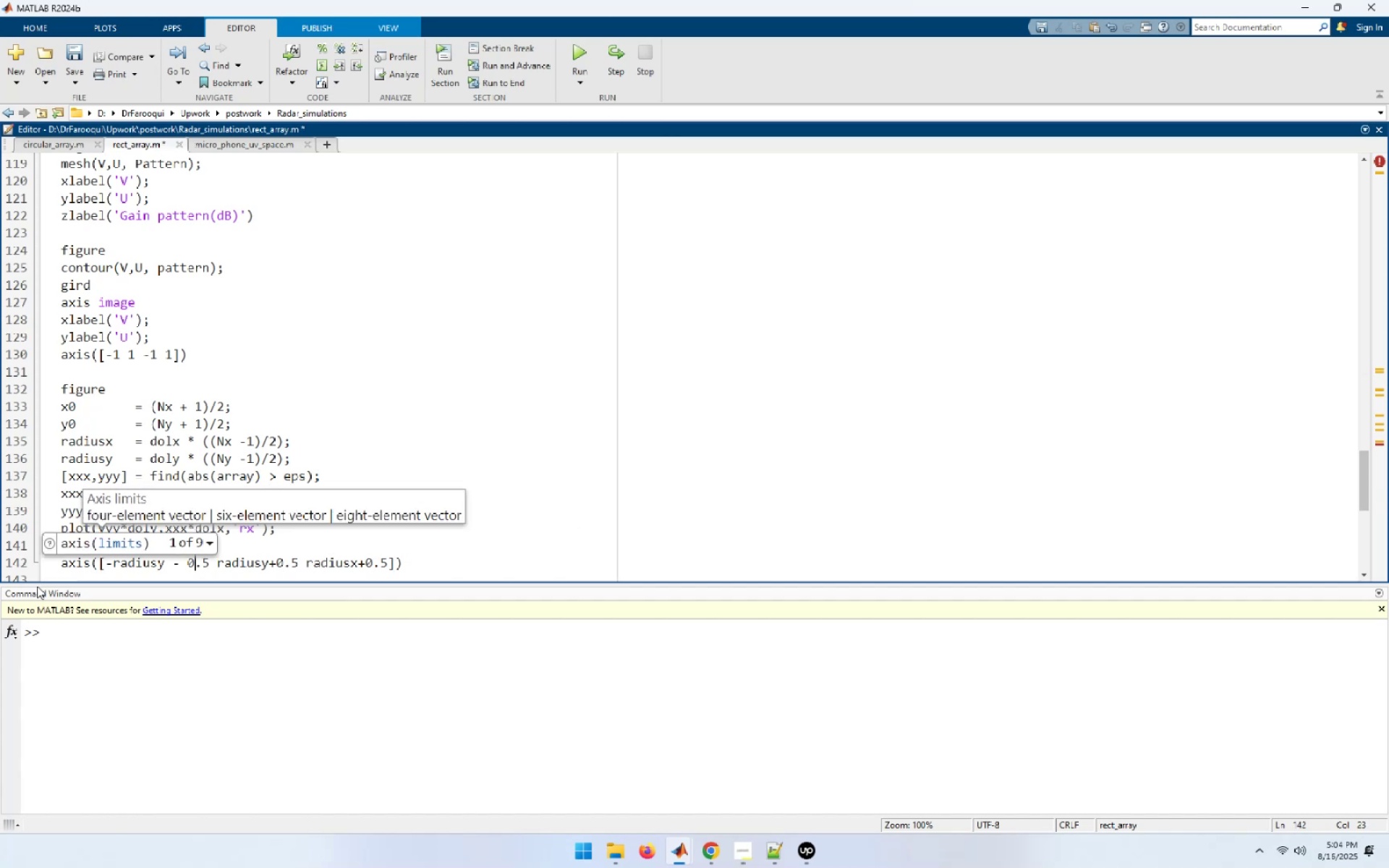 
key(ArrowLeft)
 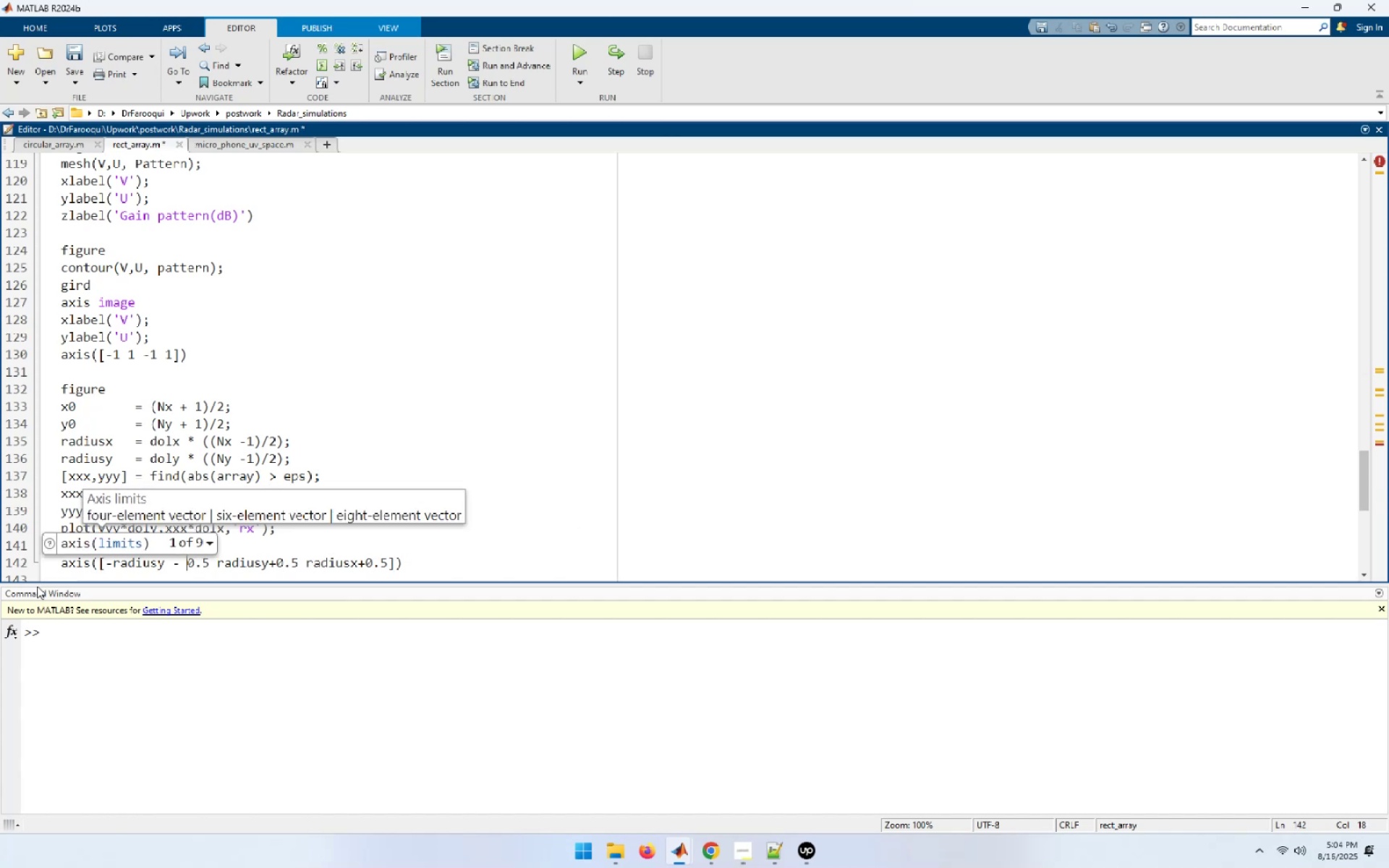 
key(Backspace)
 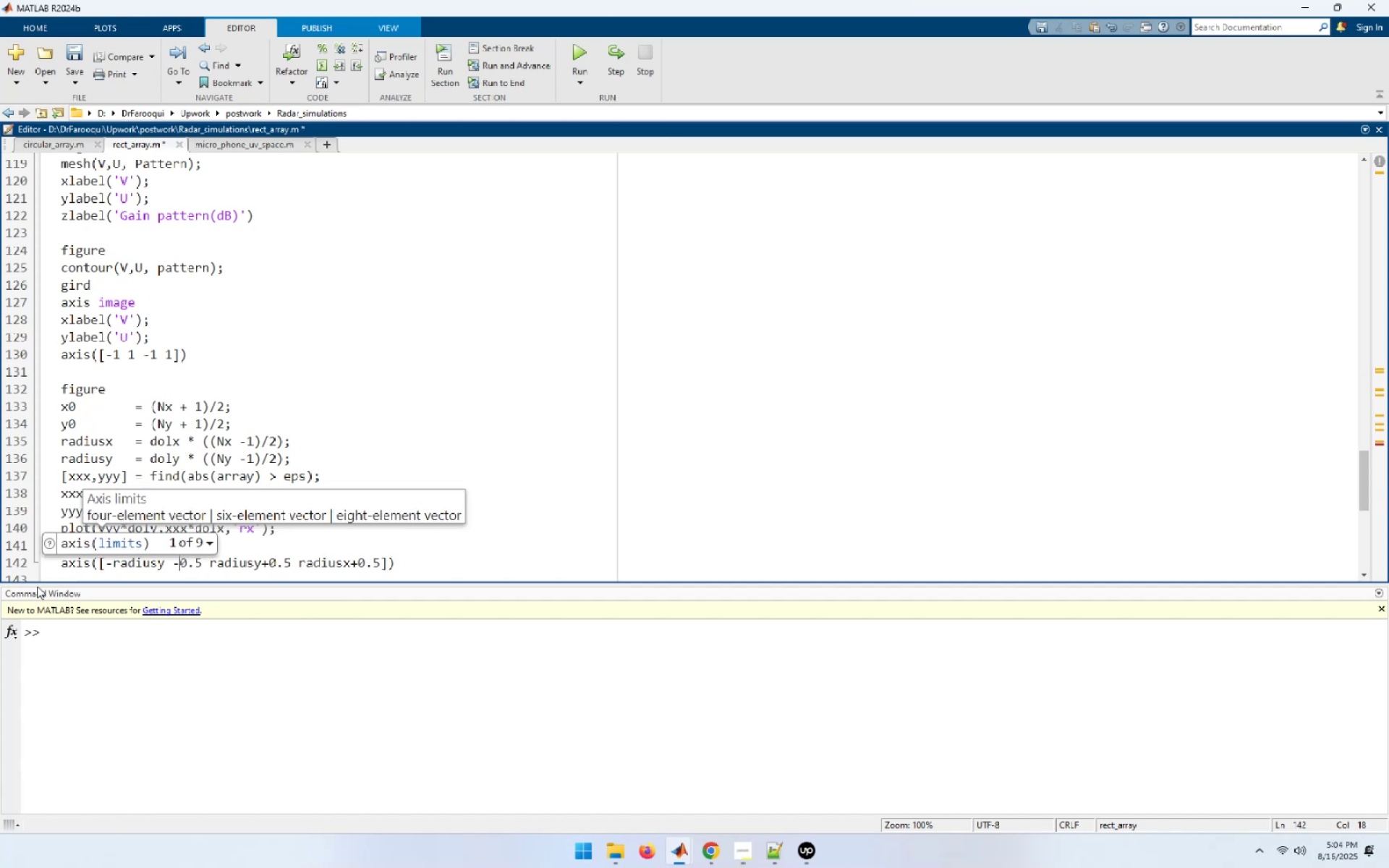 
key(ArrowLeft)
 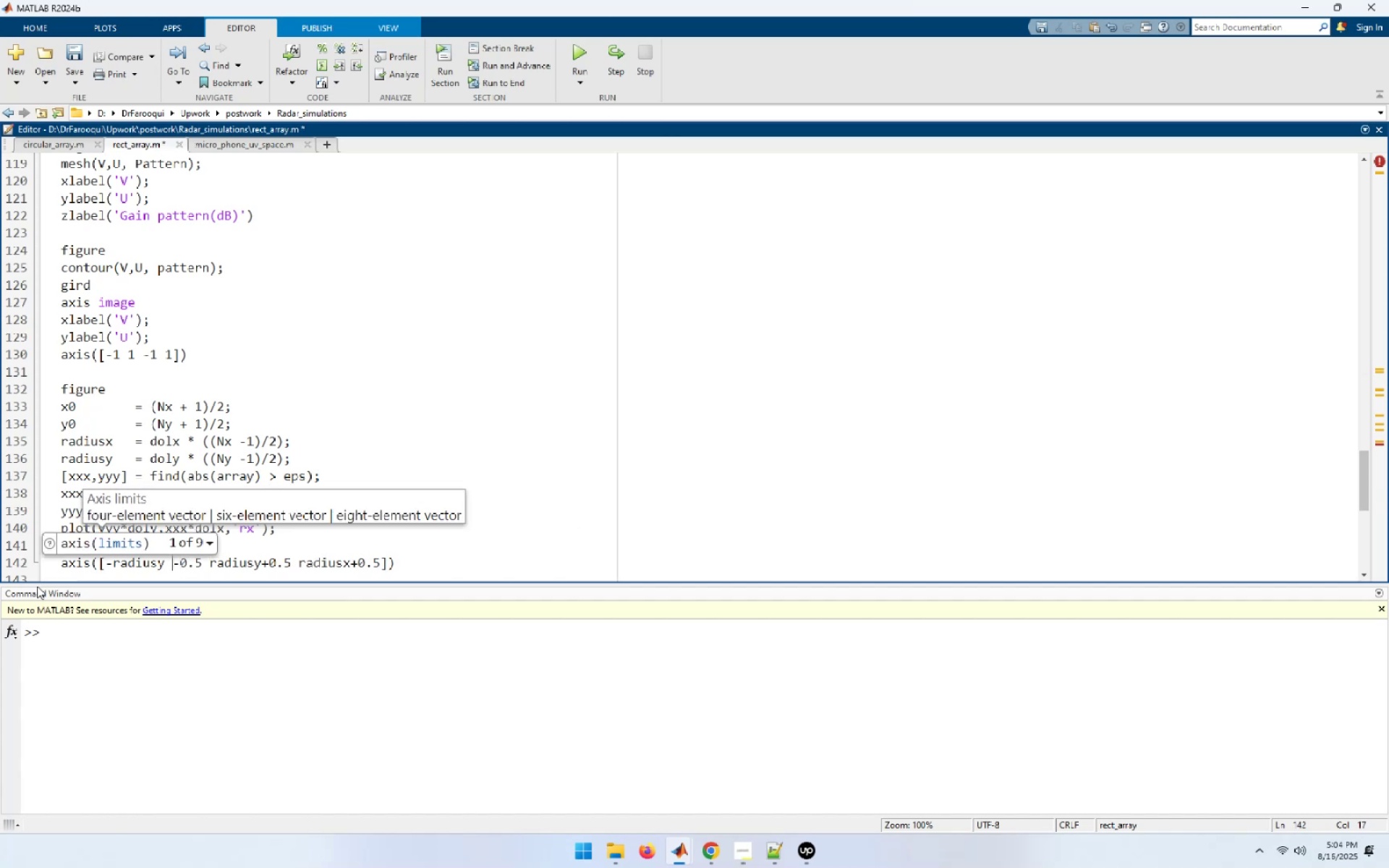 
key(Backspace)
 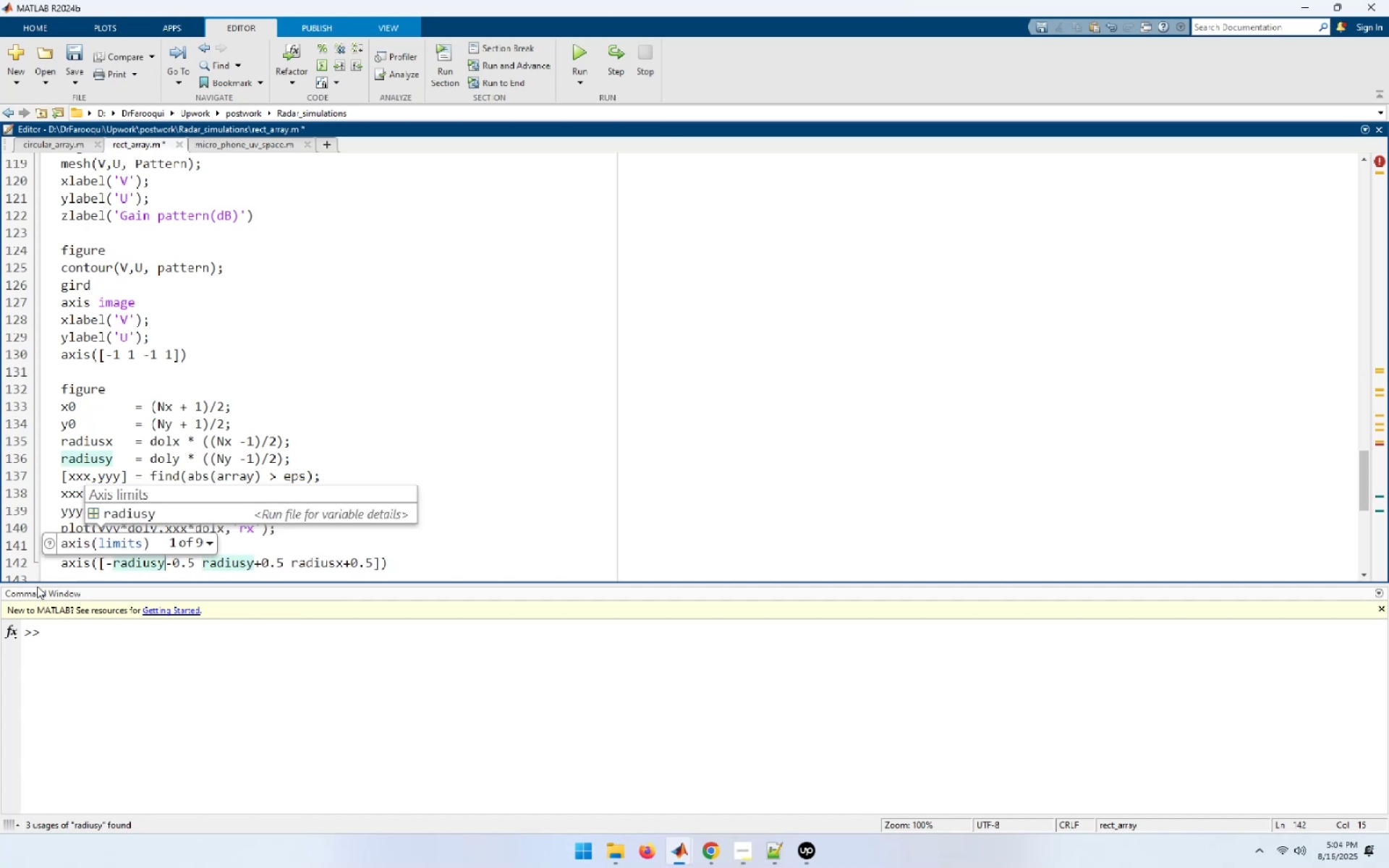 
hold_key(key=ArrowRight, duration=0.82)
 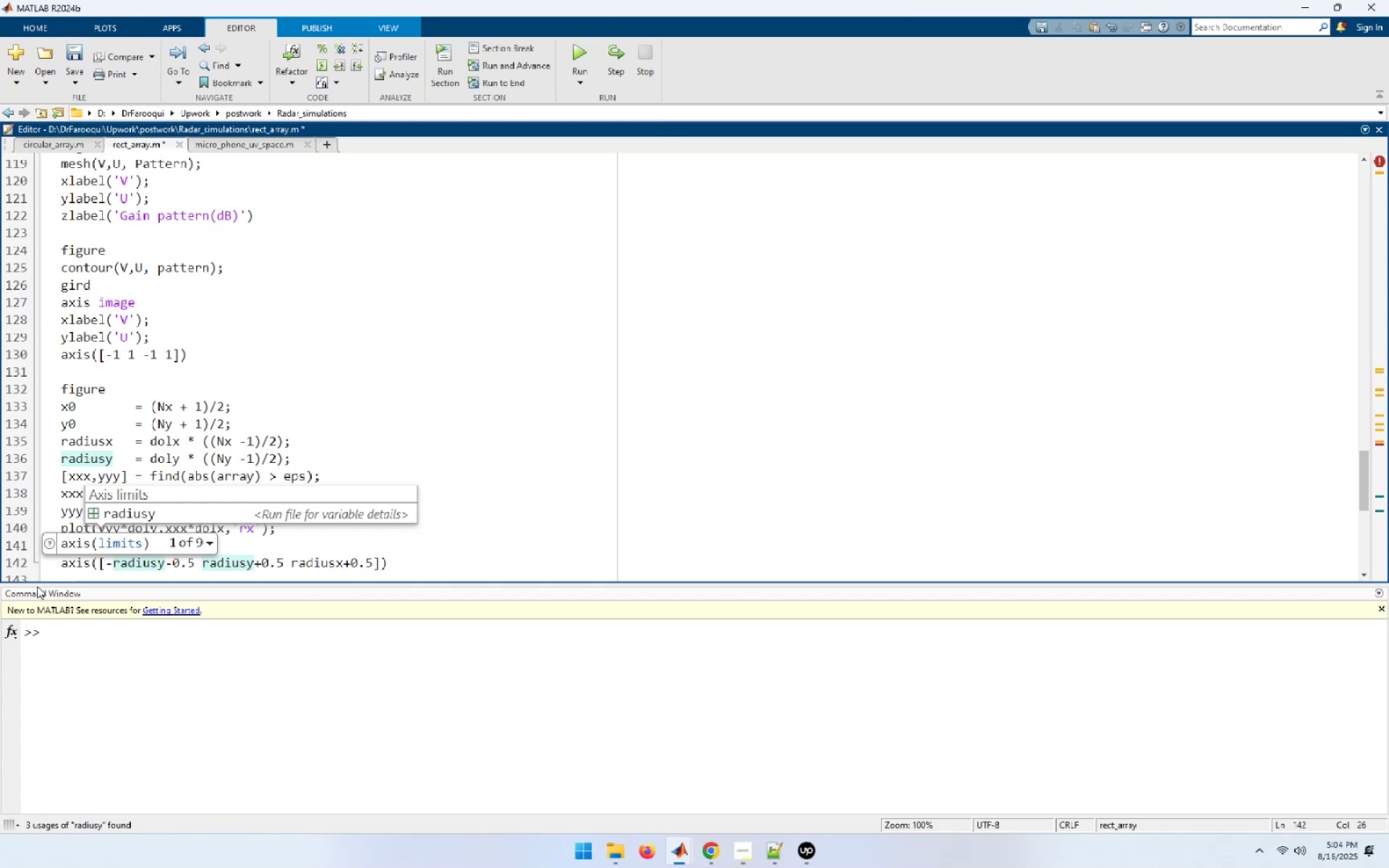 
hold_key(key=ArrowRight, duration=0.67)
 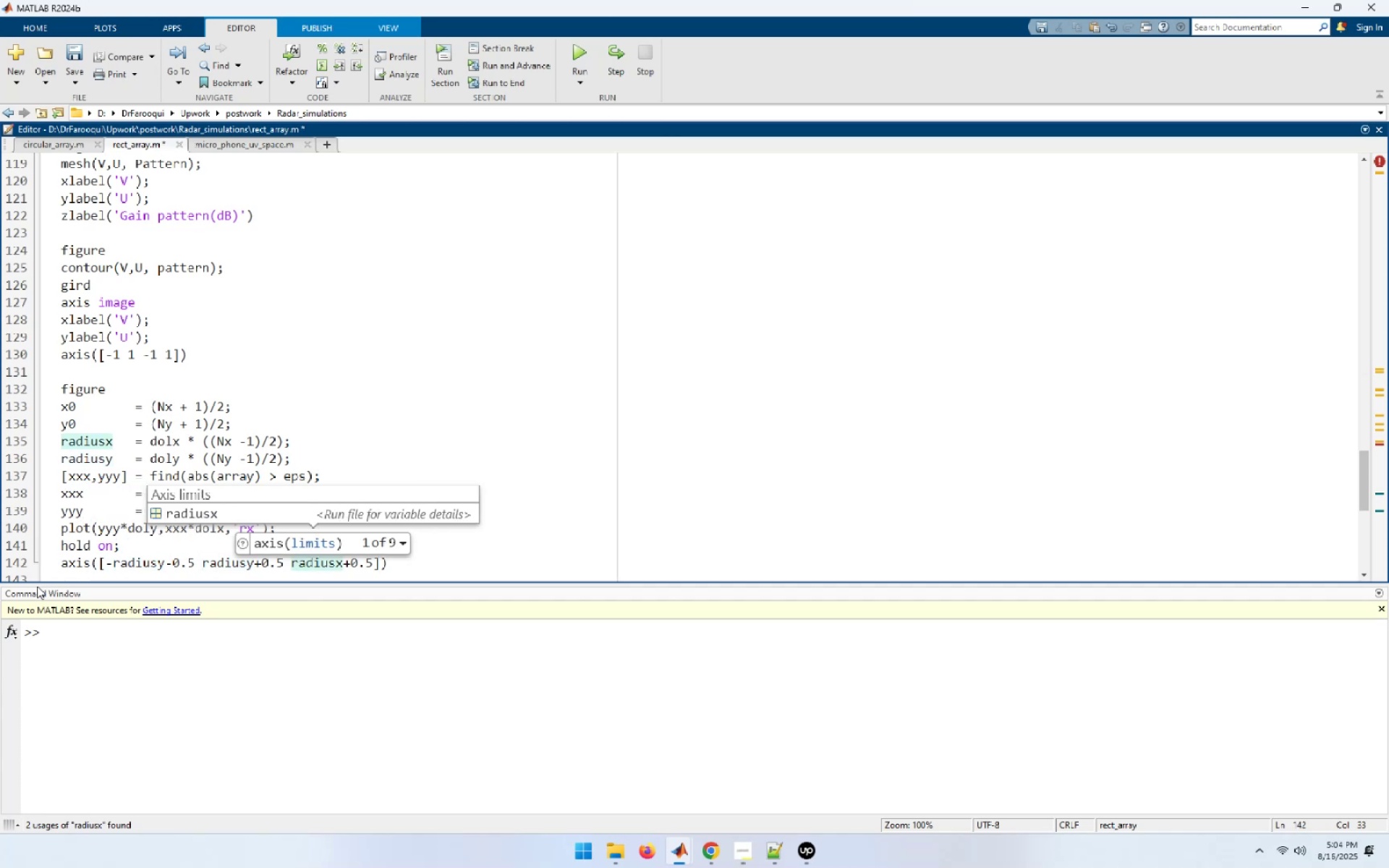 
key(ArrowLeft)
 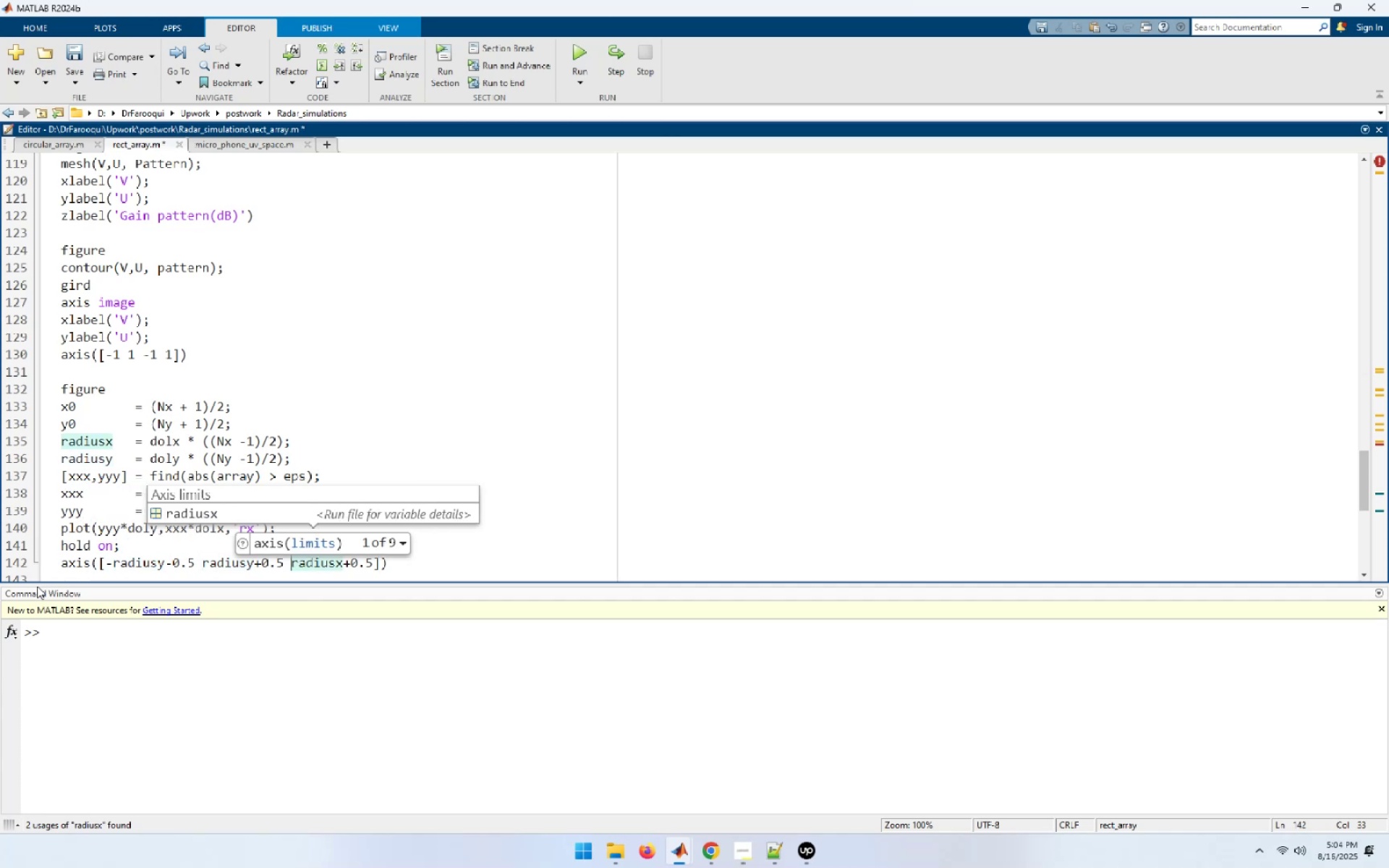 
key(Shift+End)
 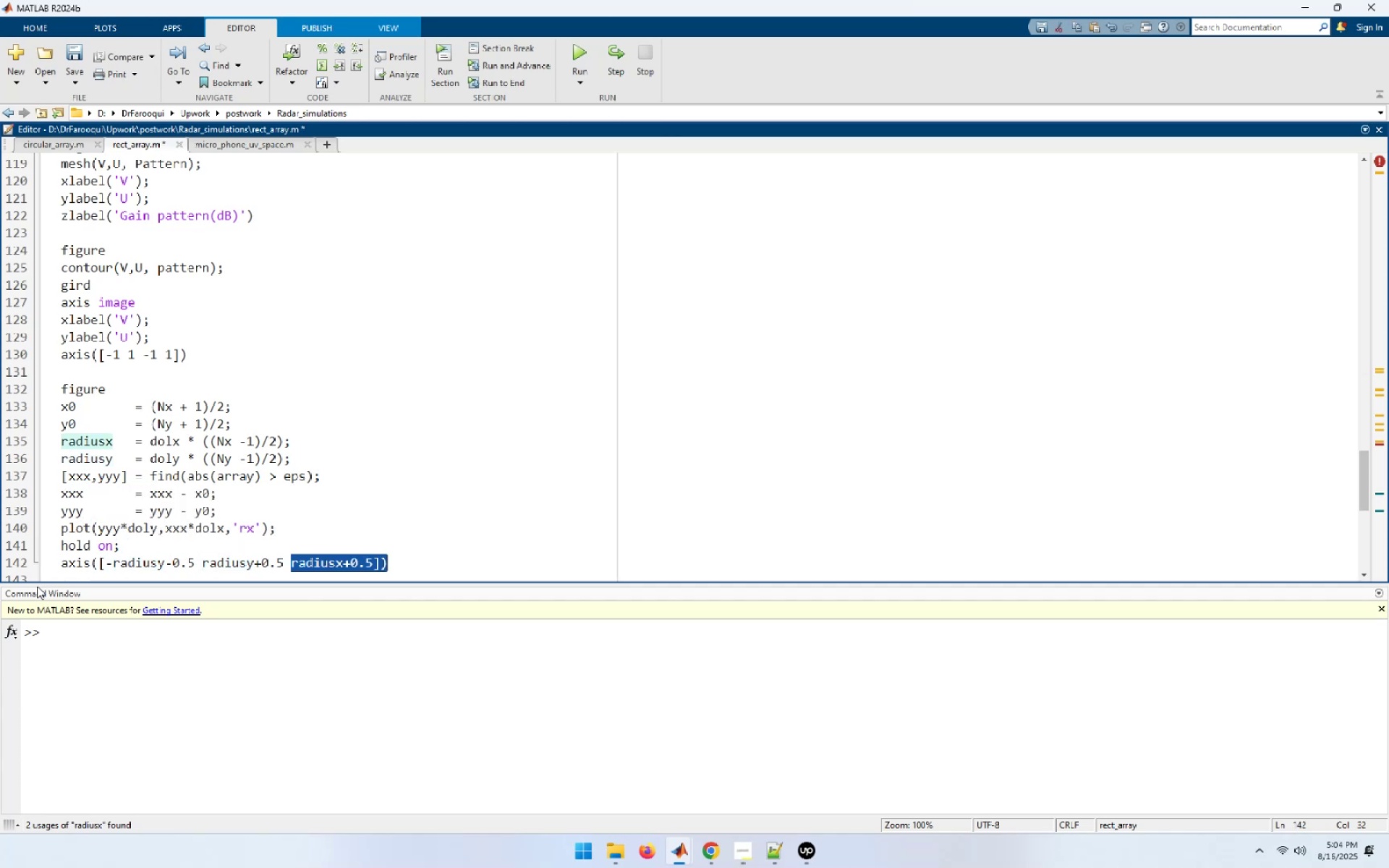 
key(Shift+ArrowLeft)
 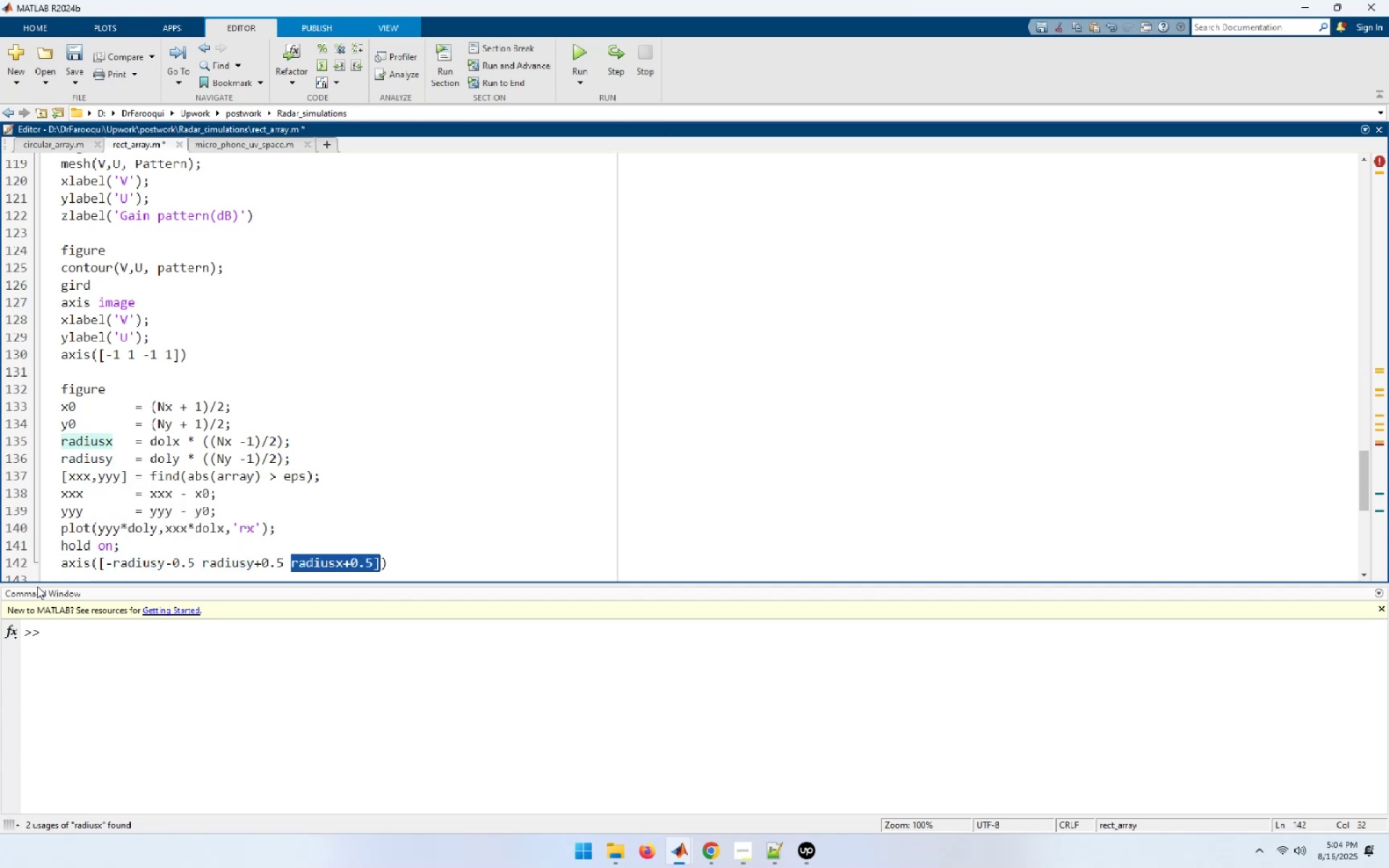 
key(Shift+ArrowLeft)
 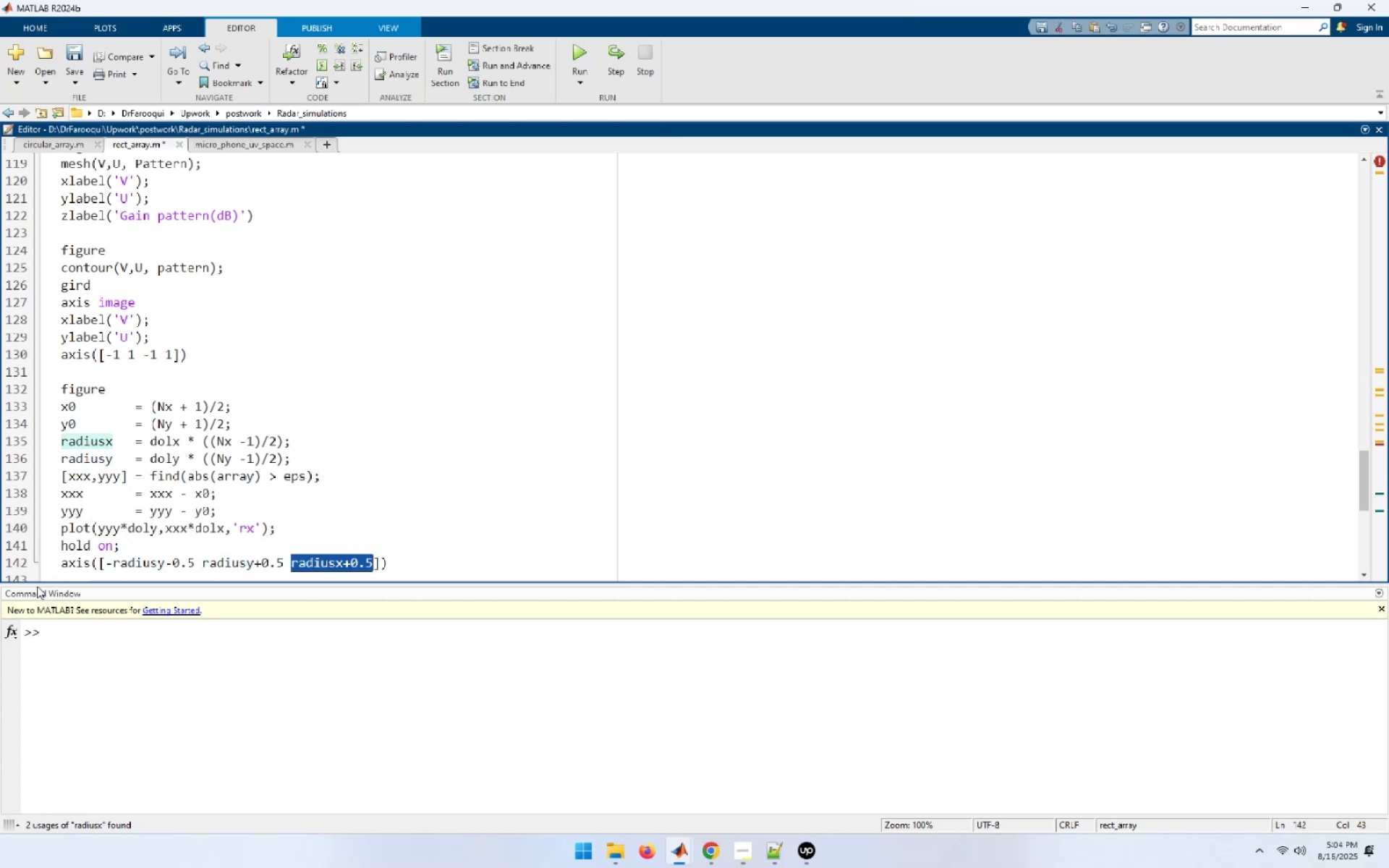 
key(Control+C)
 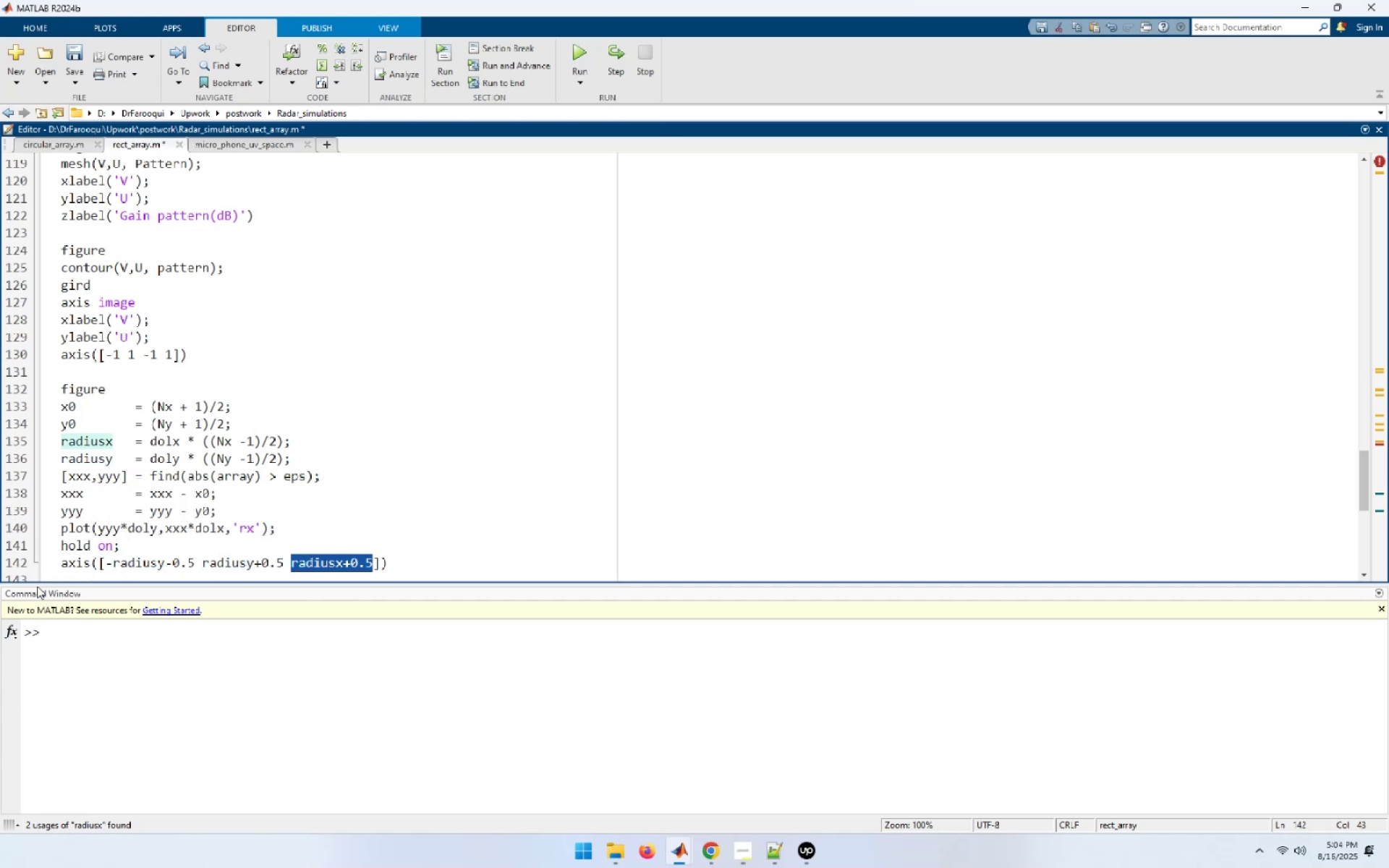 
key(ArrowRight)
 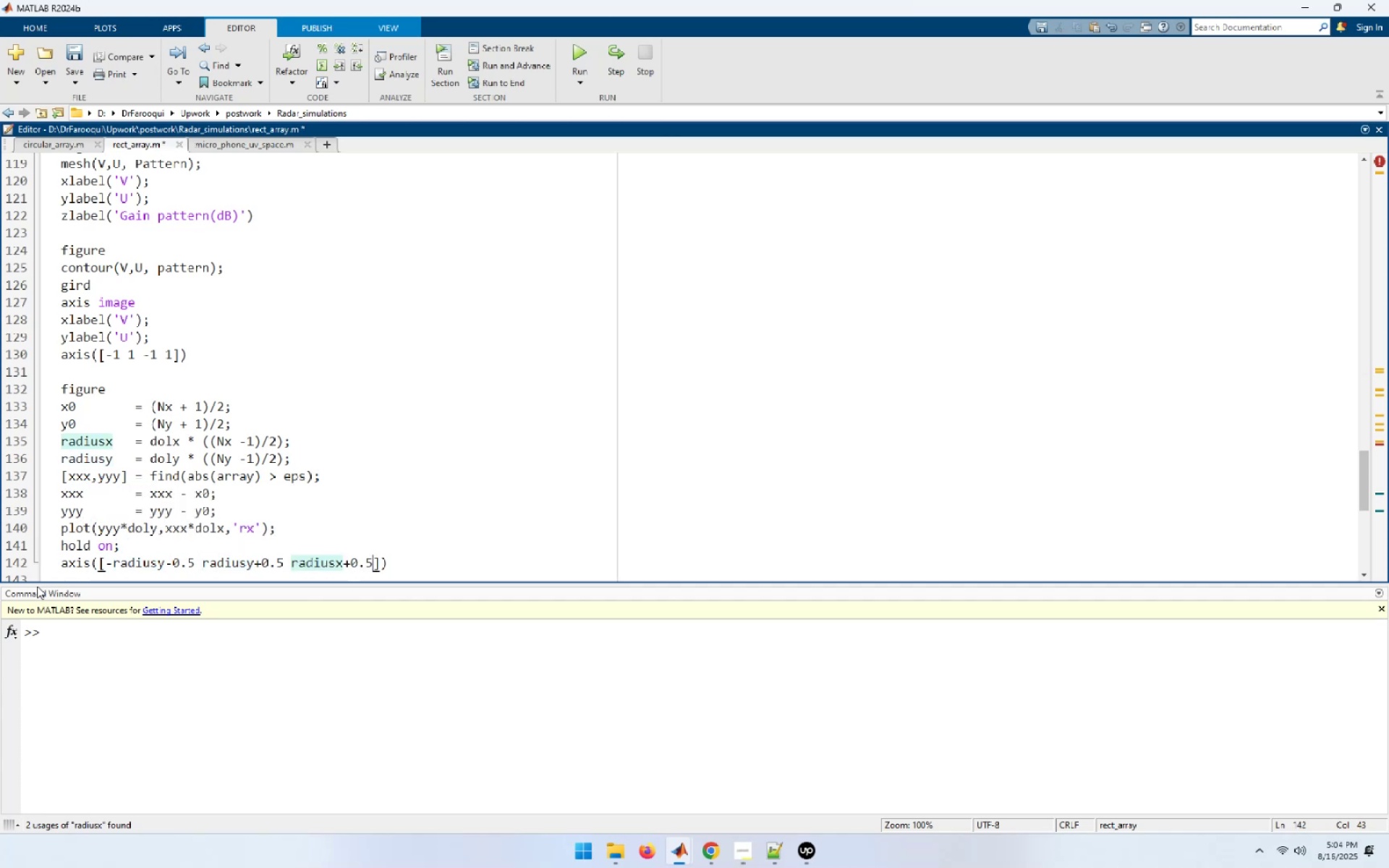 
key(Space)
 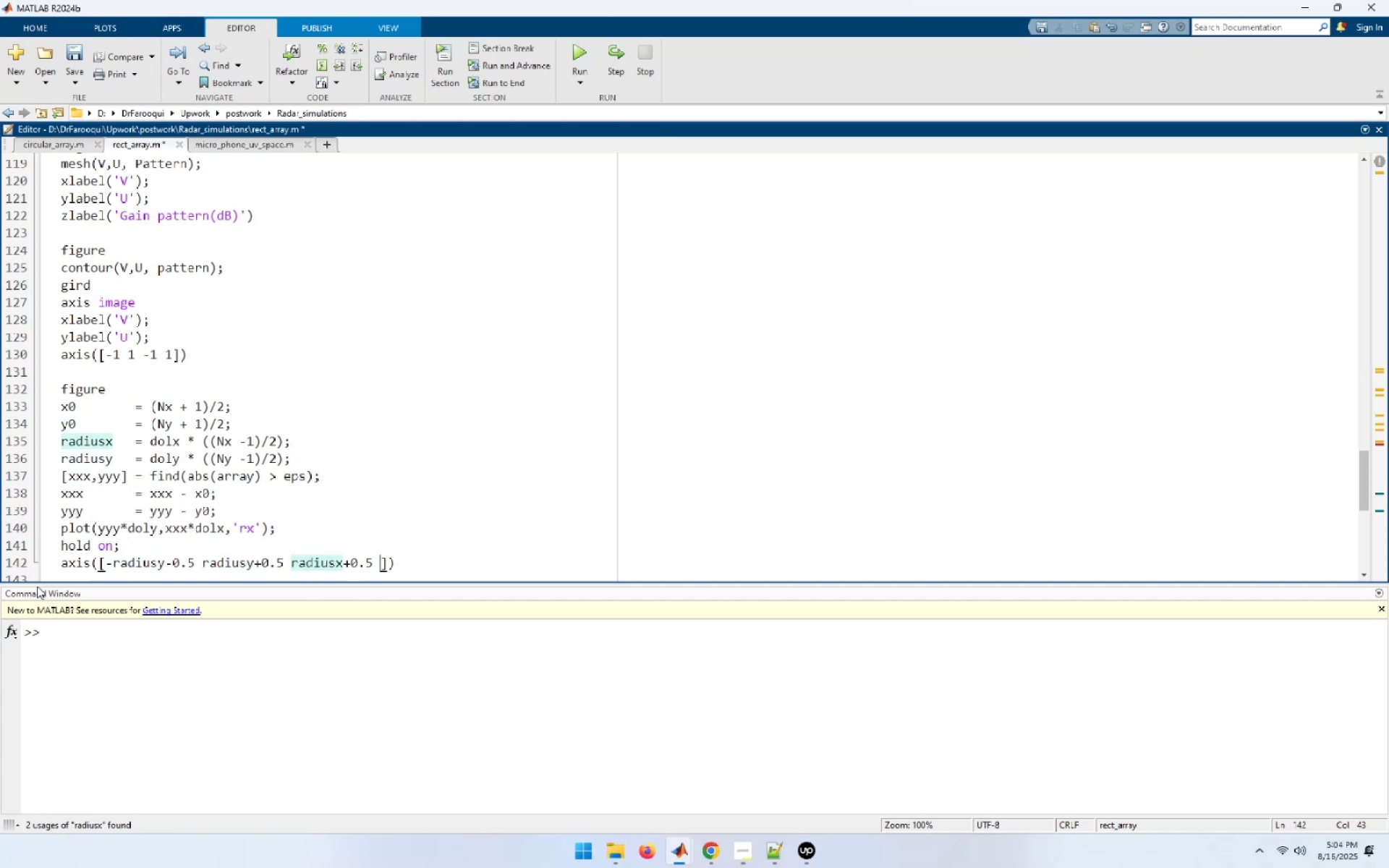 
key(Control+V)
 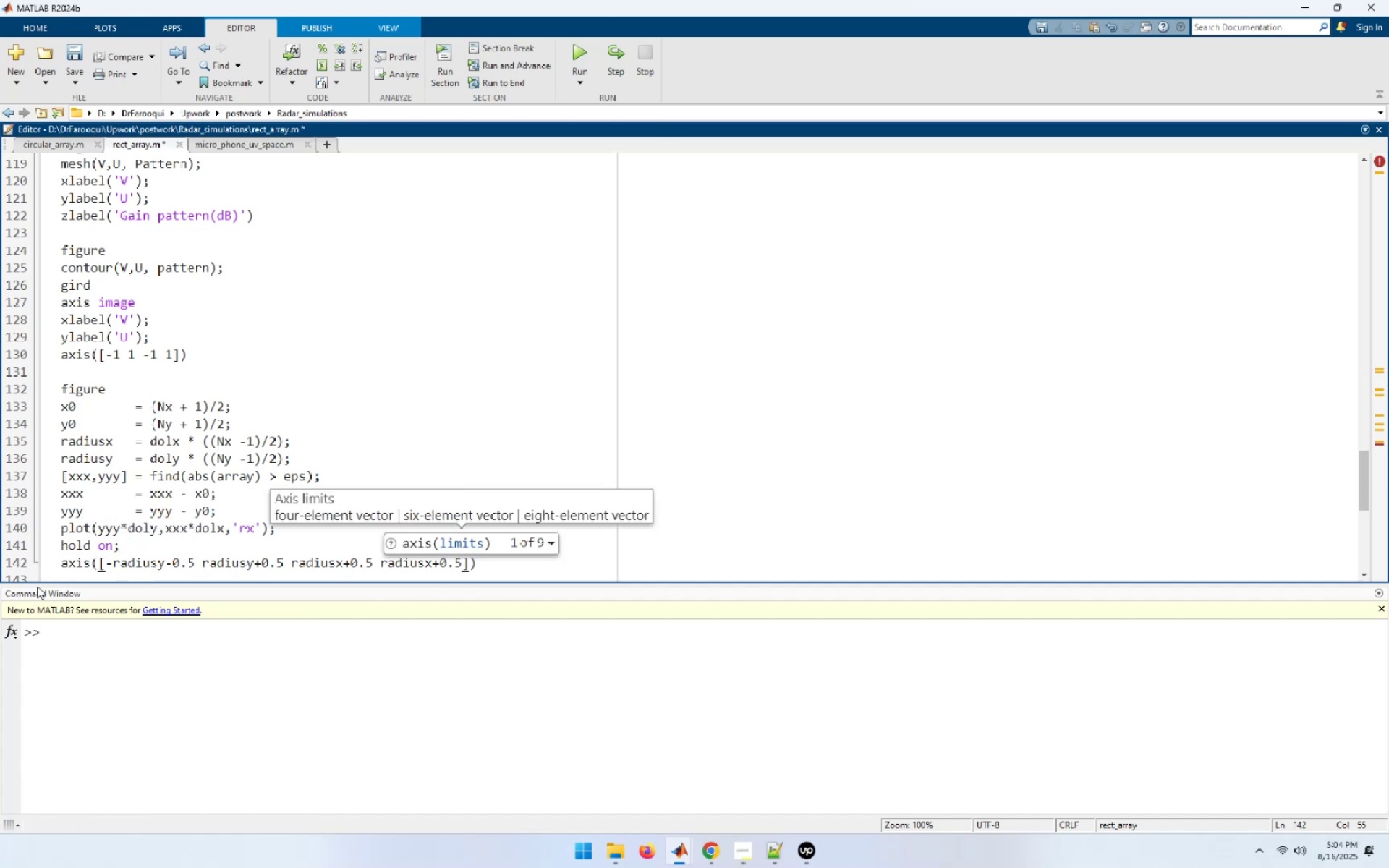 
hold_key(key=ArrowLeft, duration=1.2)
 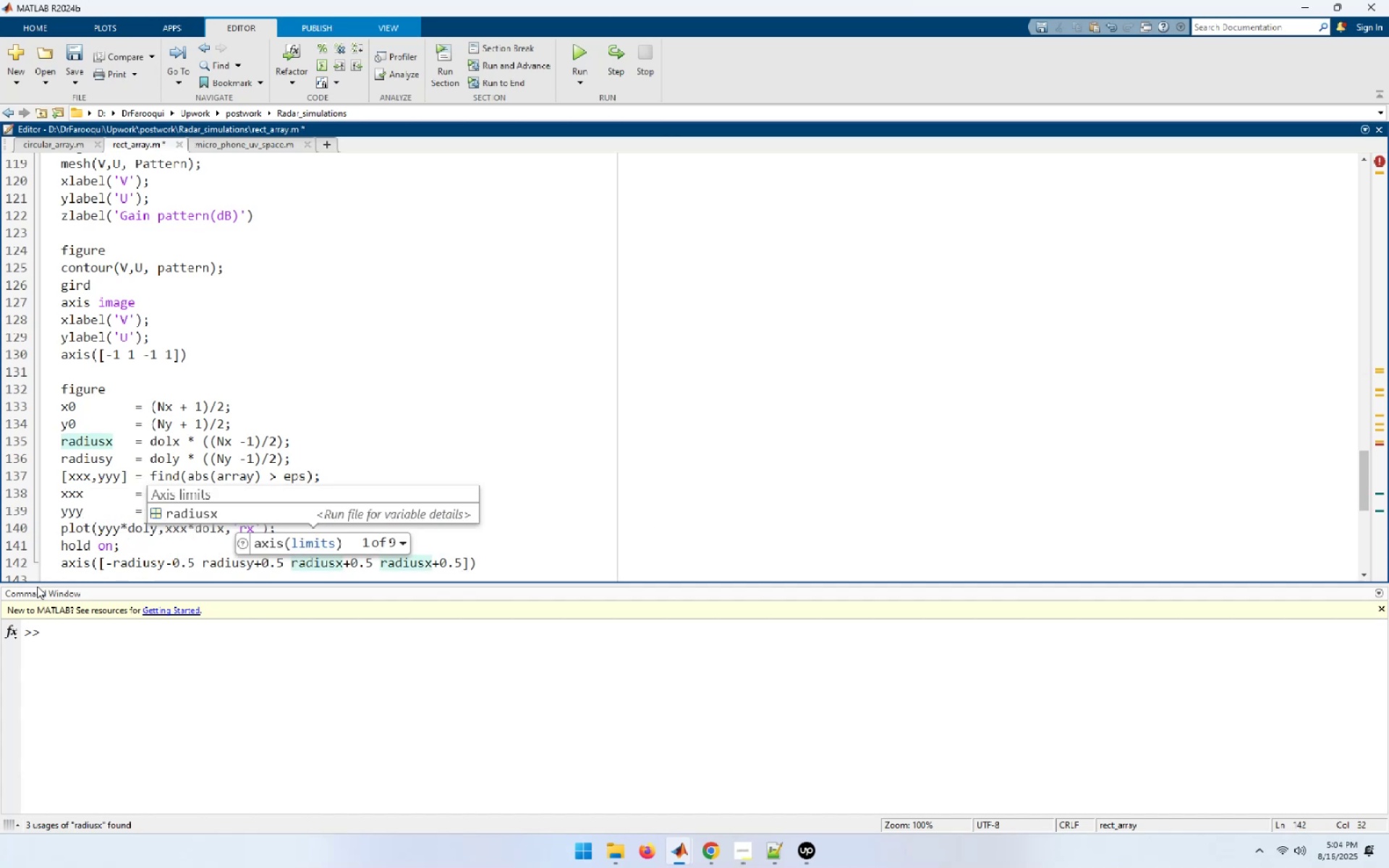 
key(NumpadSubtract)
 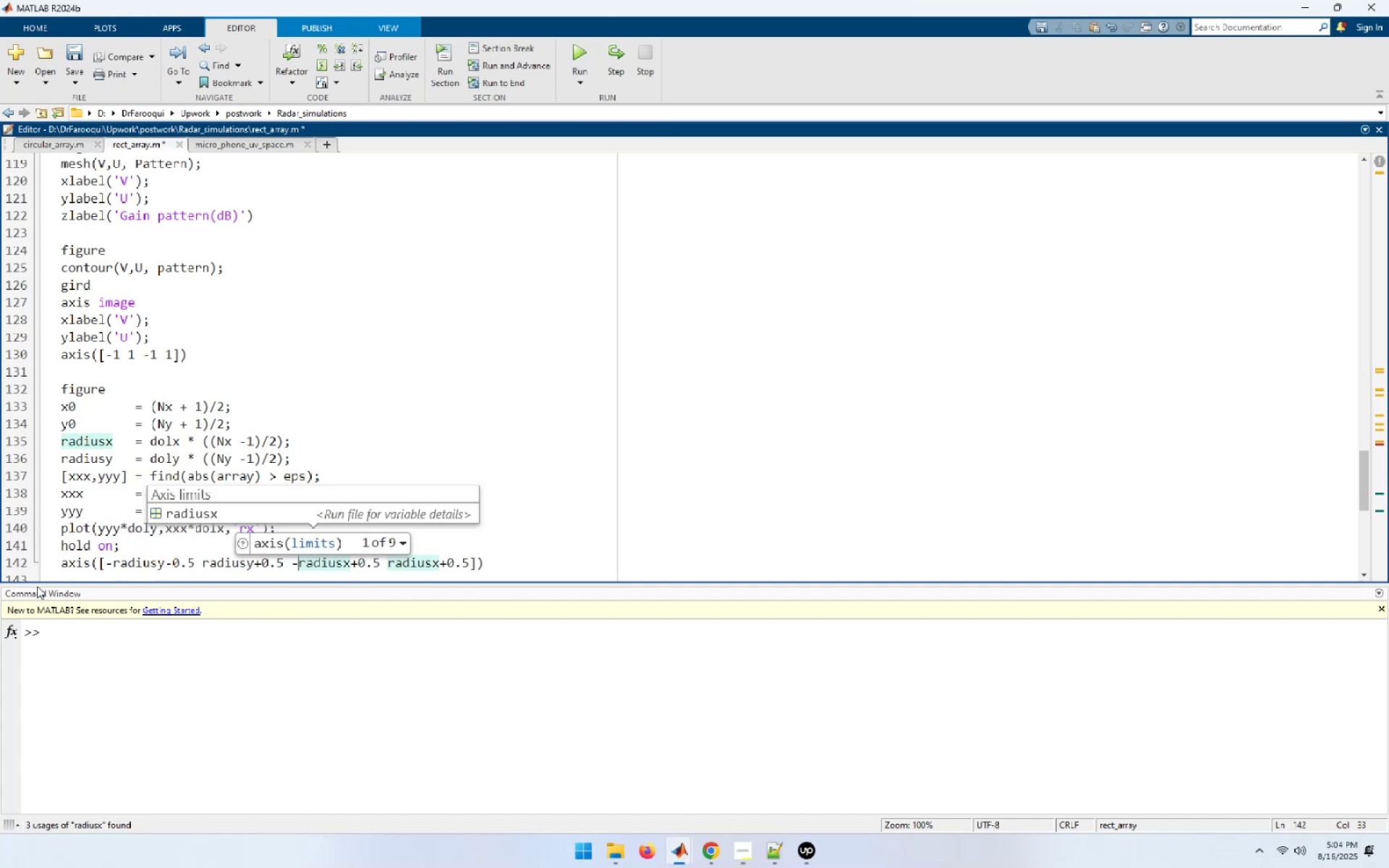 
hold_key(key=ArrowRight, duration=0.67)
 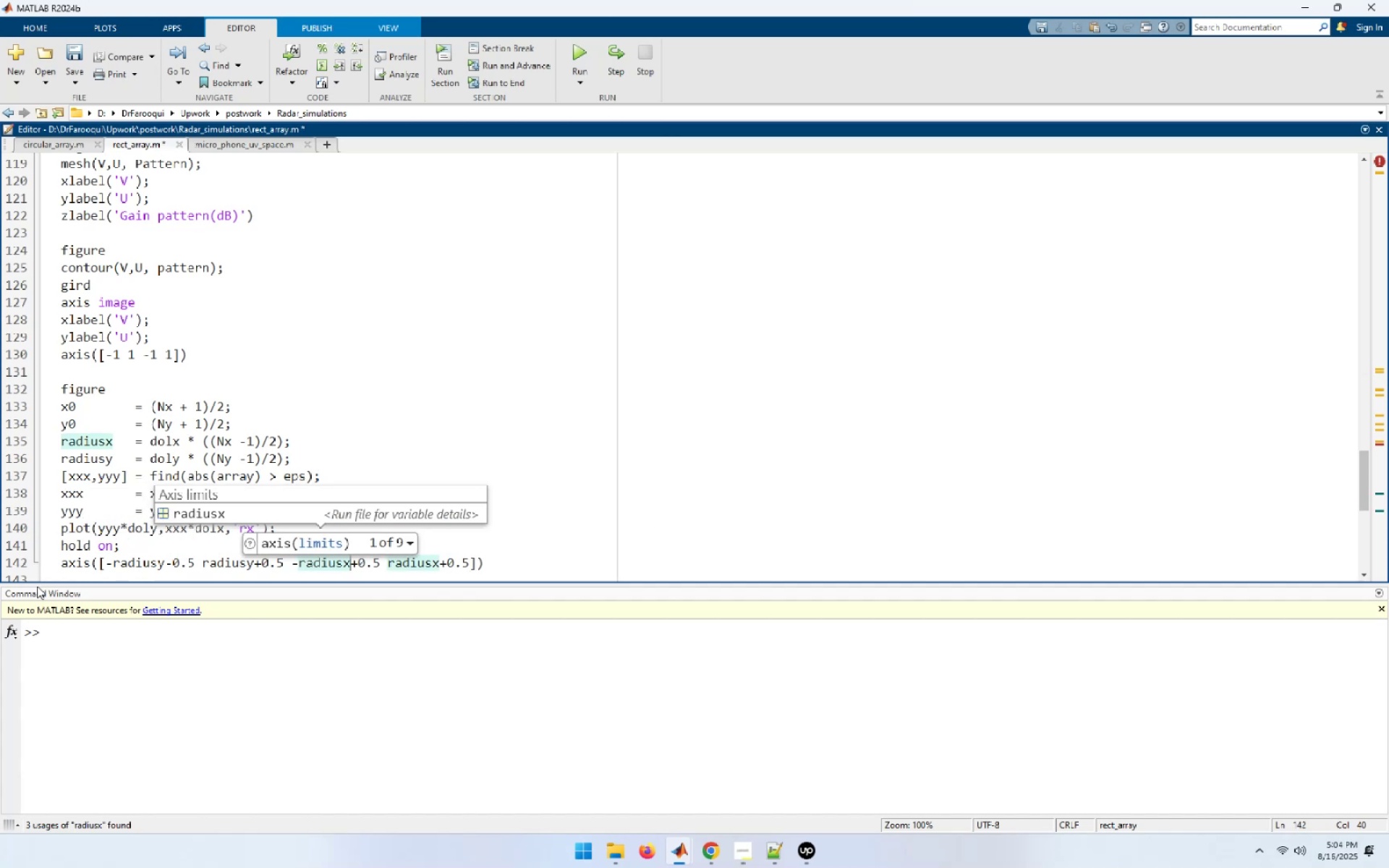 
key(Shift+ArrowRight)
 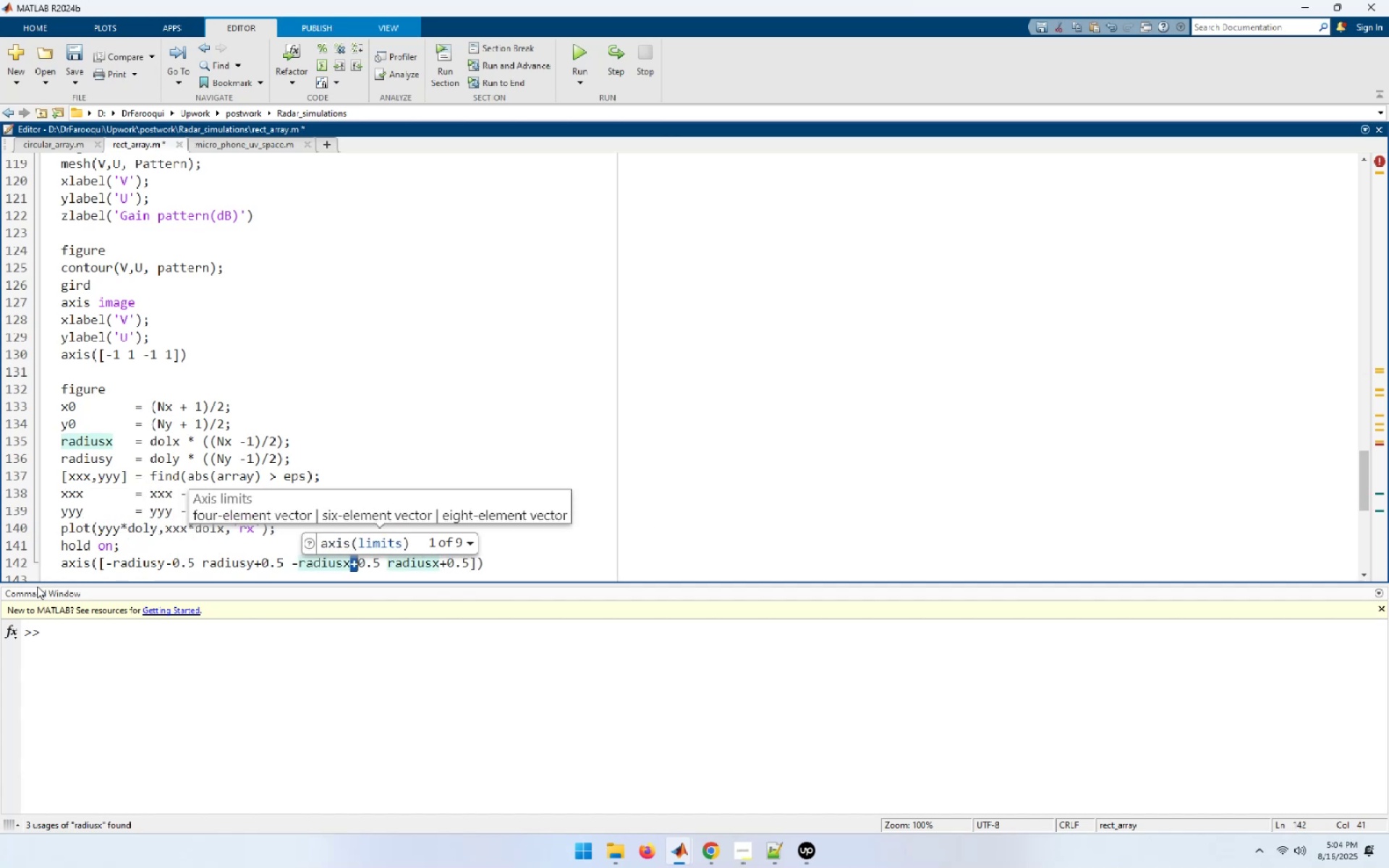 
type(-[End])
key(NumpadEnter)
type(gikd==)
key(Backspace)
key(Backspace)
key(Backspace)
key(Backspace)
key(Backspace)
key(Backspace)
type(hold off)
 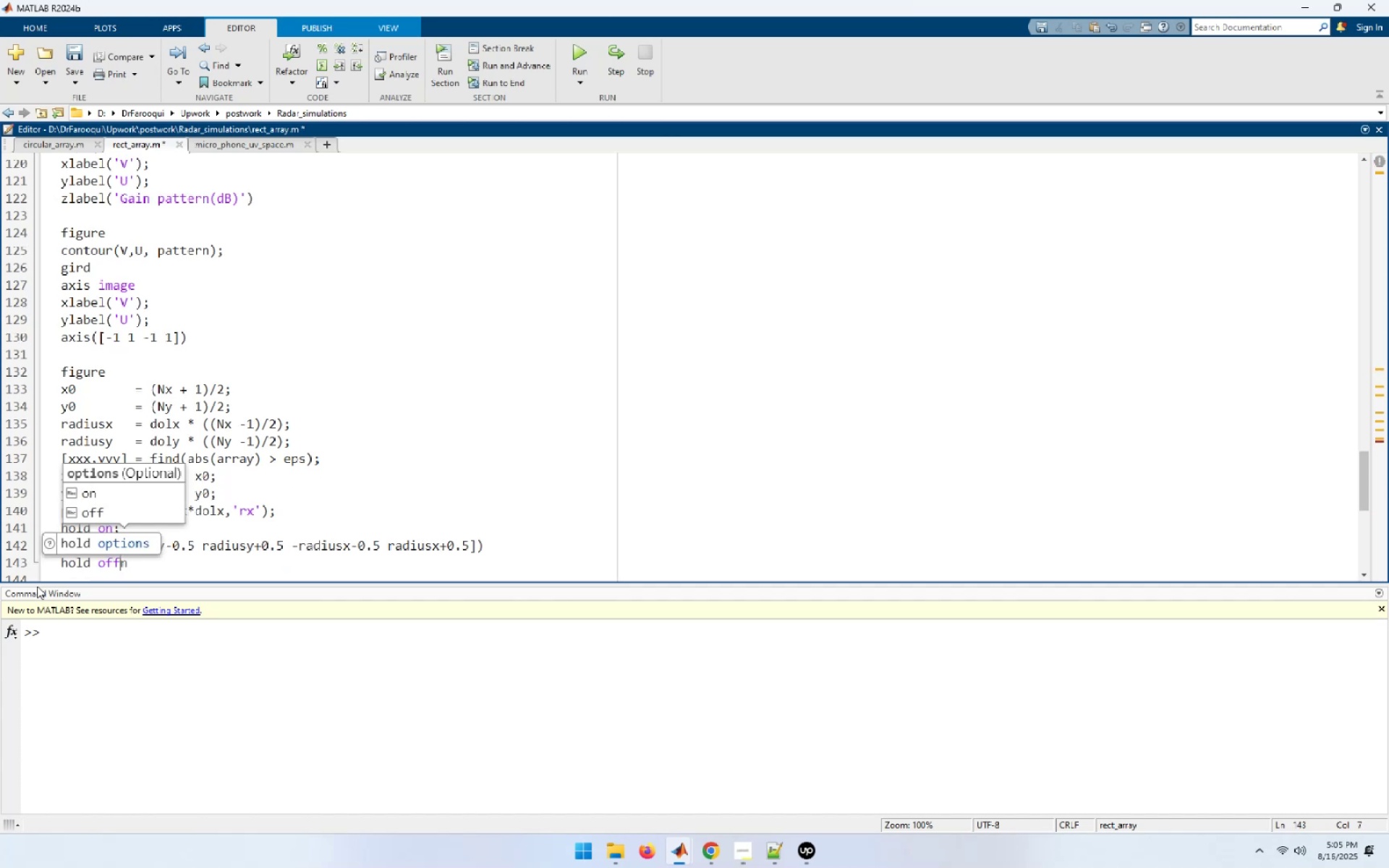 
key(Enter)
 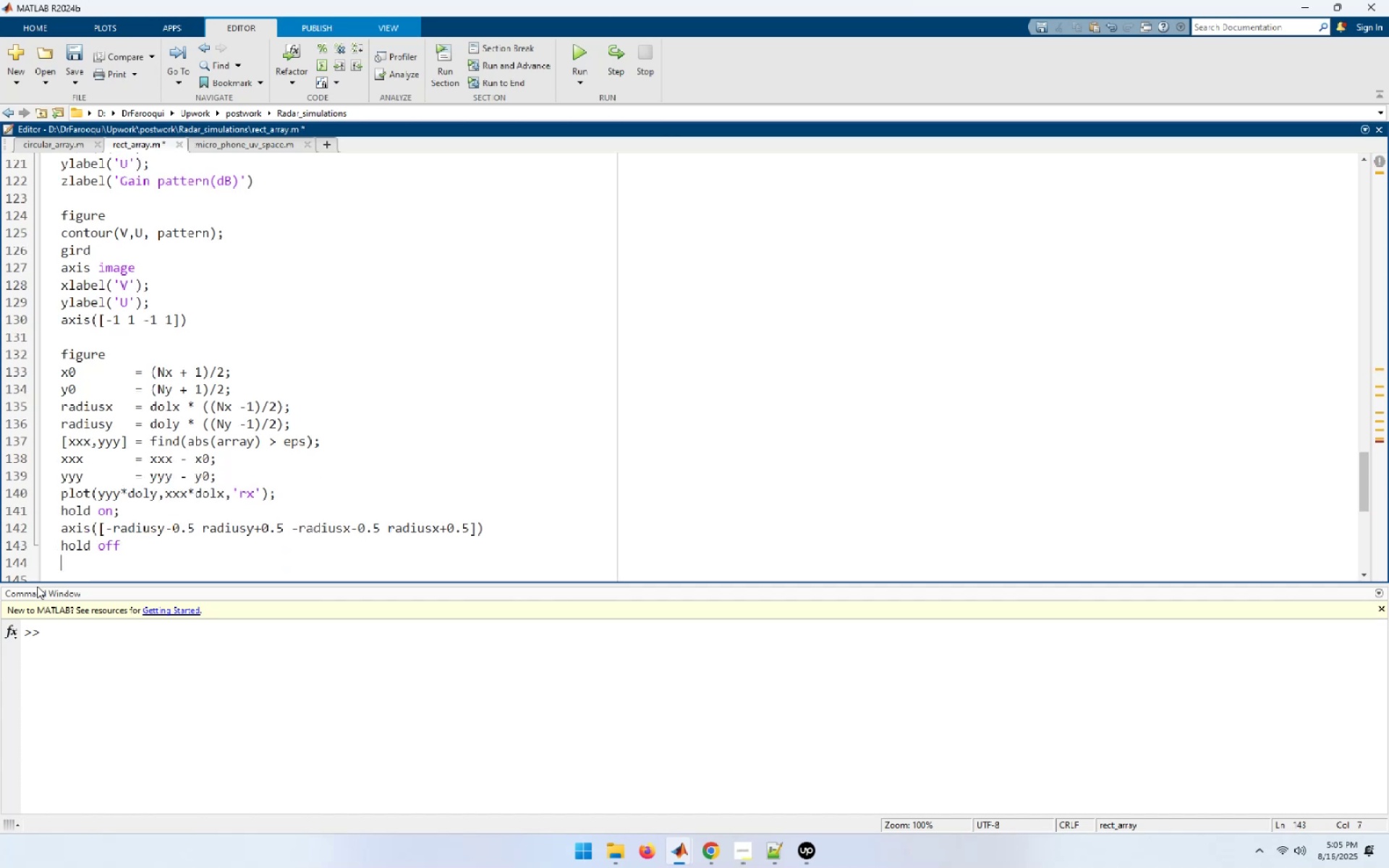 
type(return)
 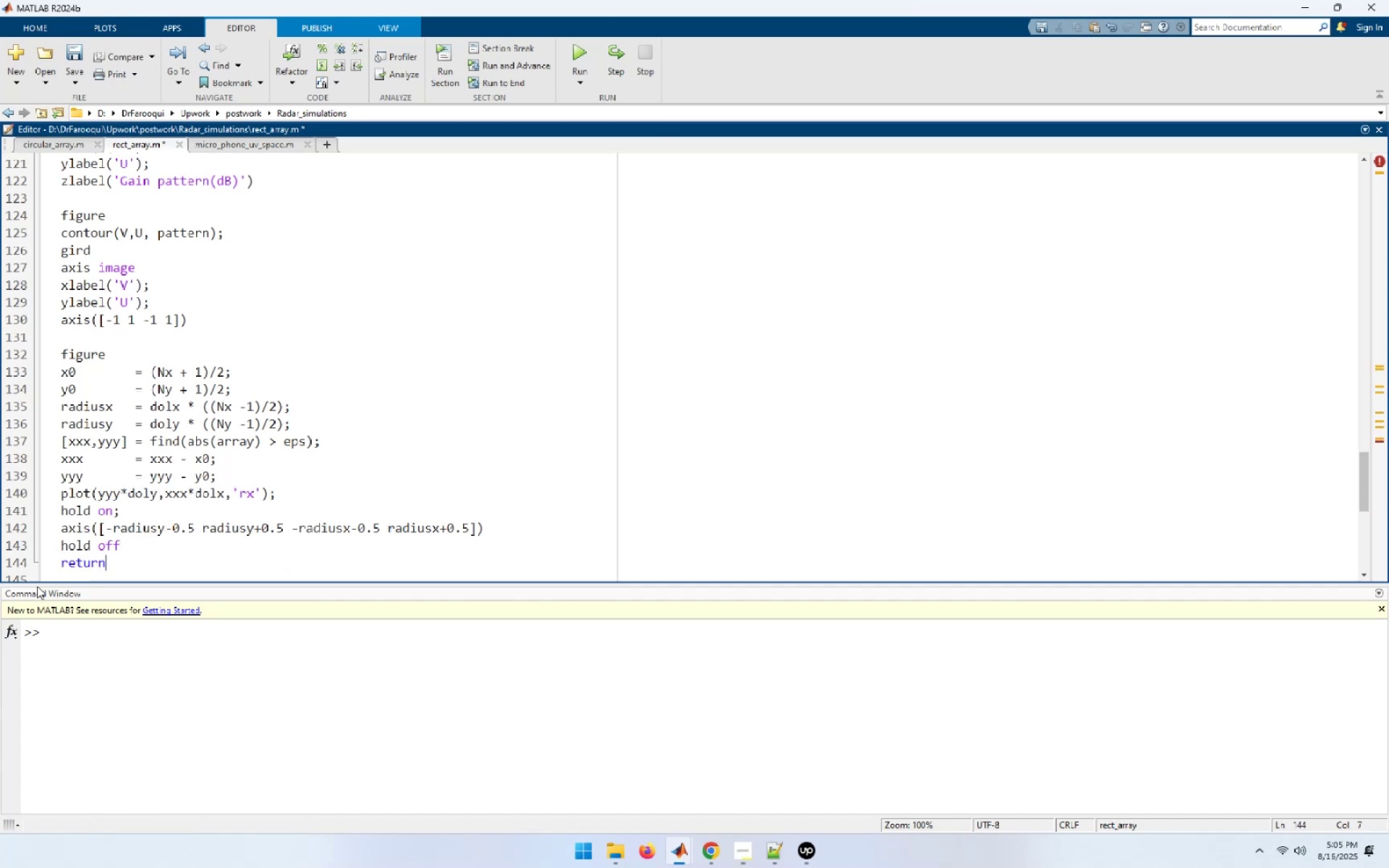 
key(Enter)
 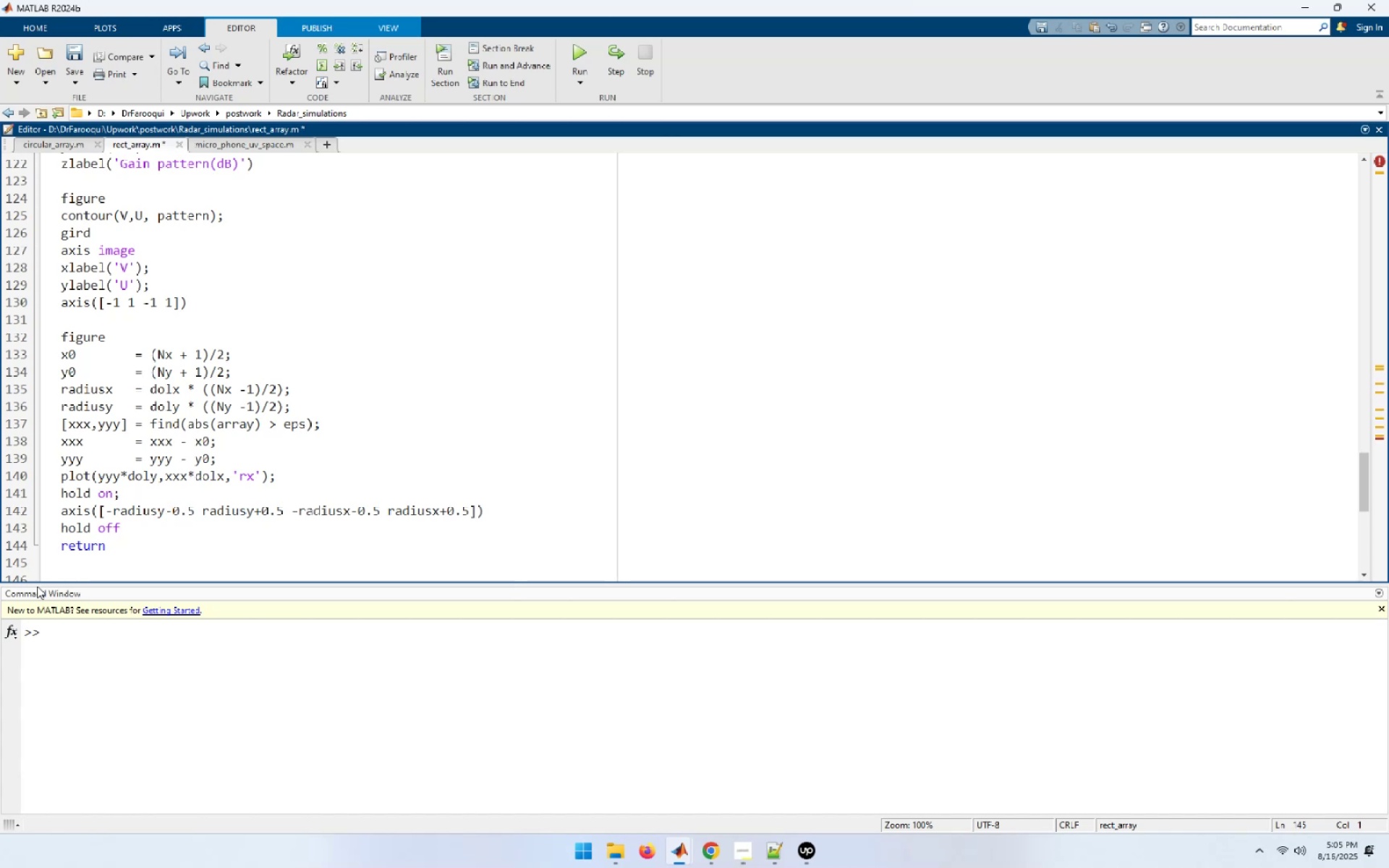 
key(Control+A)
 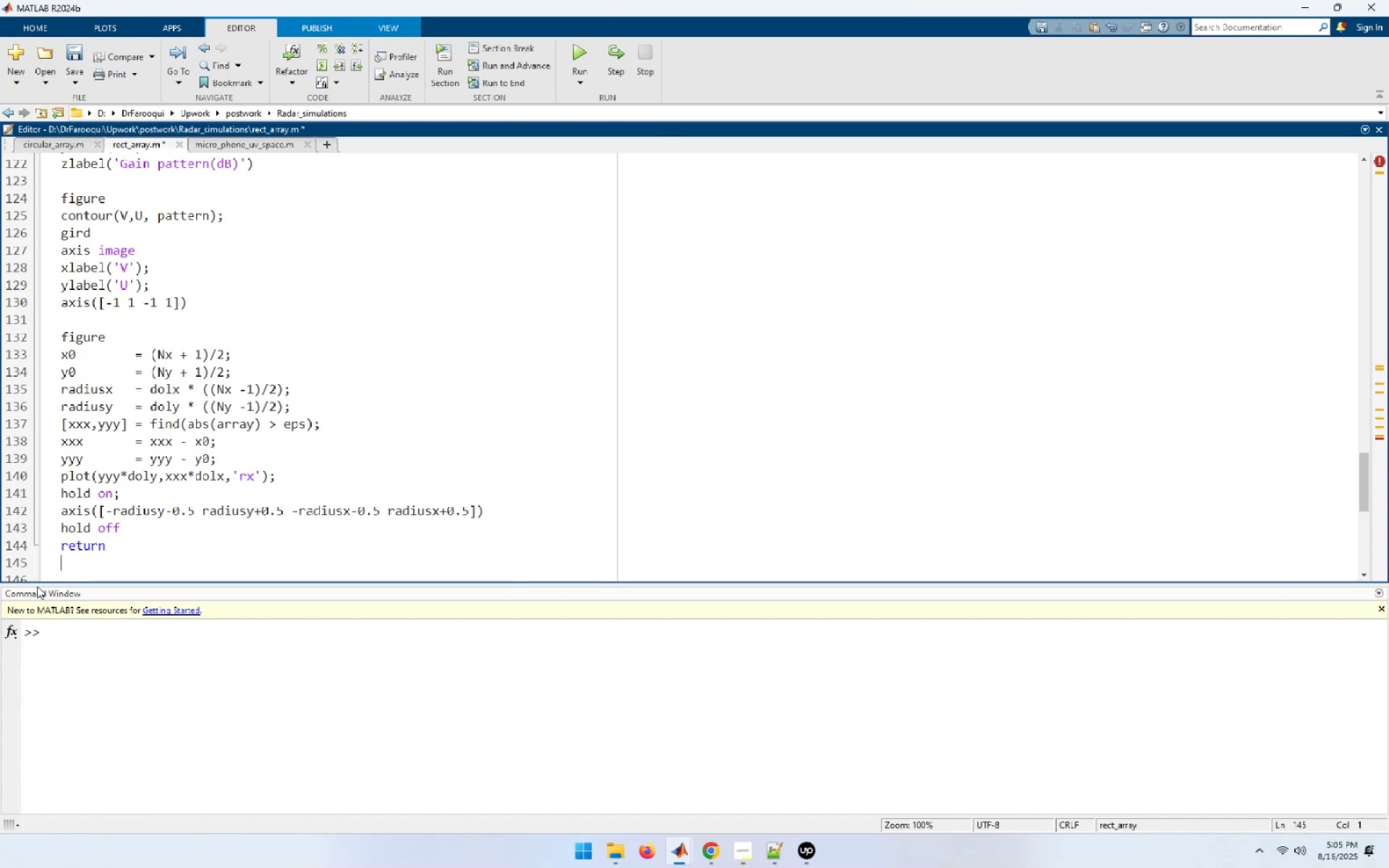 
key(Control+I)
 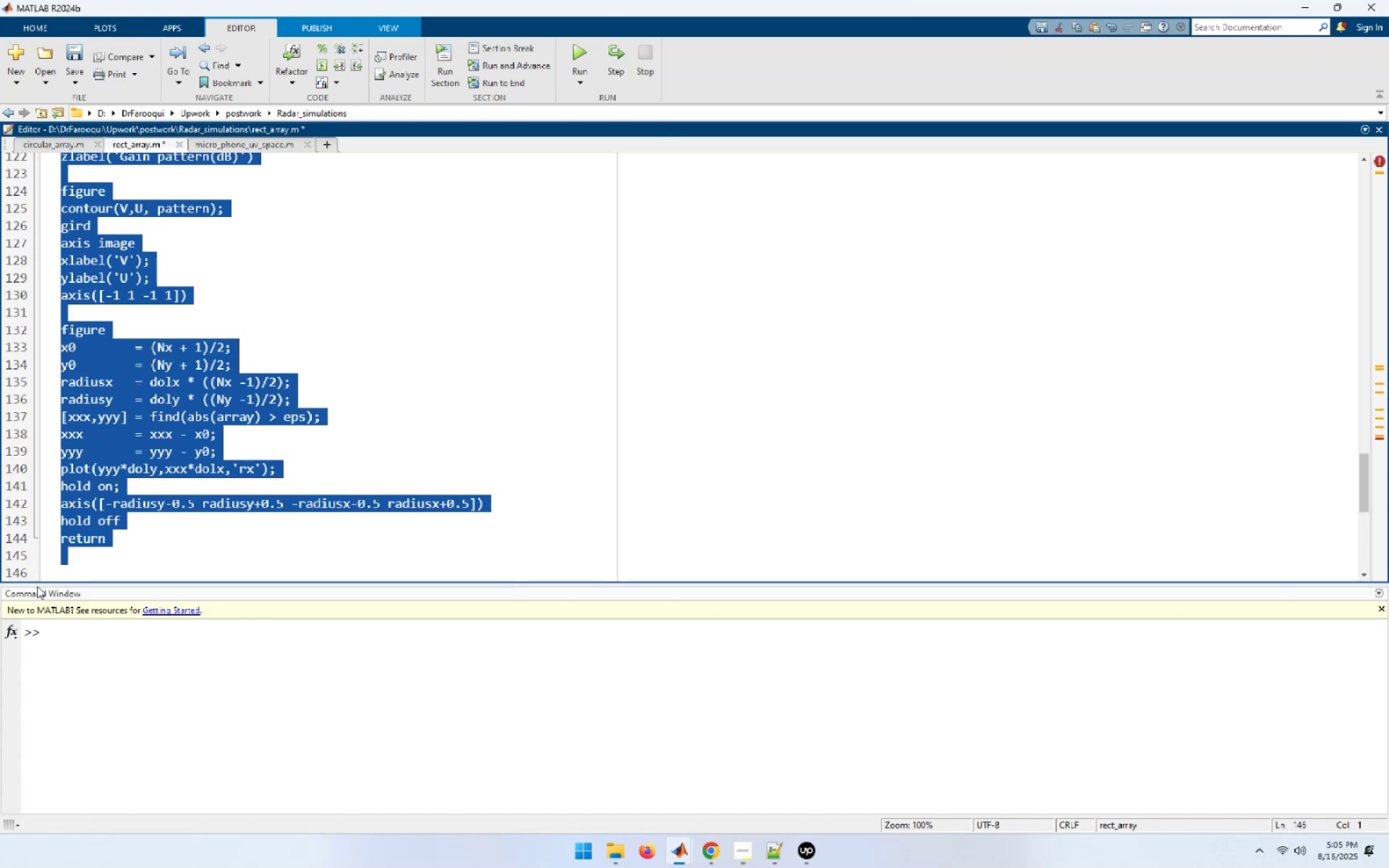 
key(Control+S)
 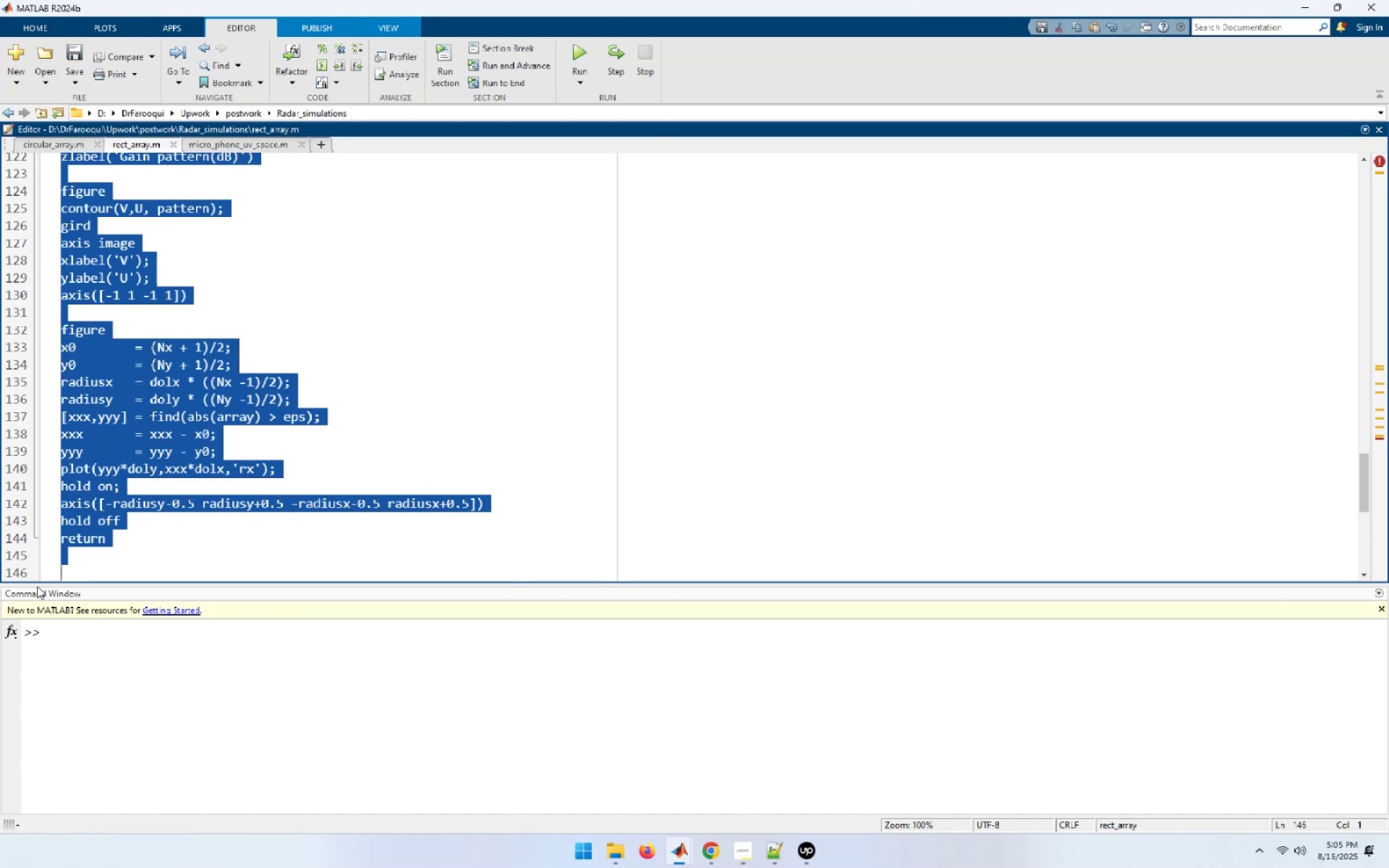 
key(Control+Home)
 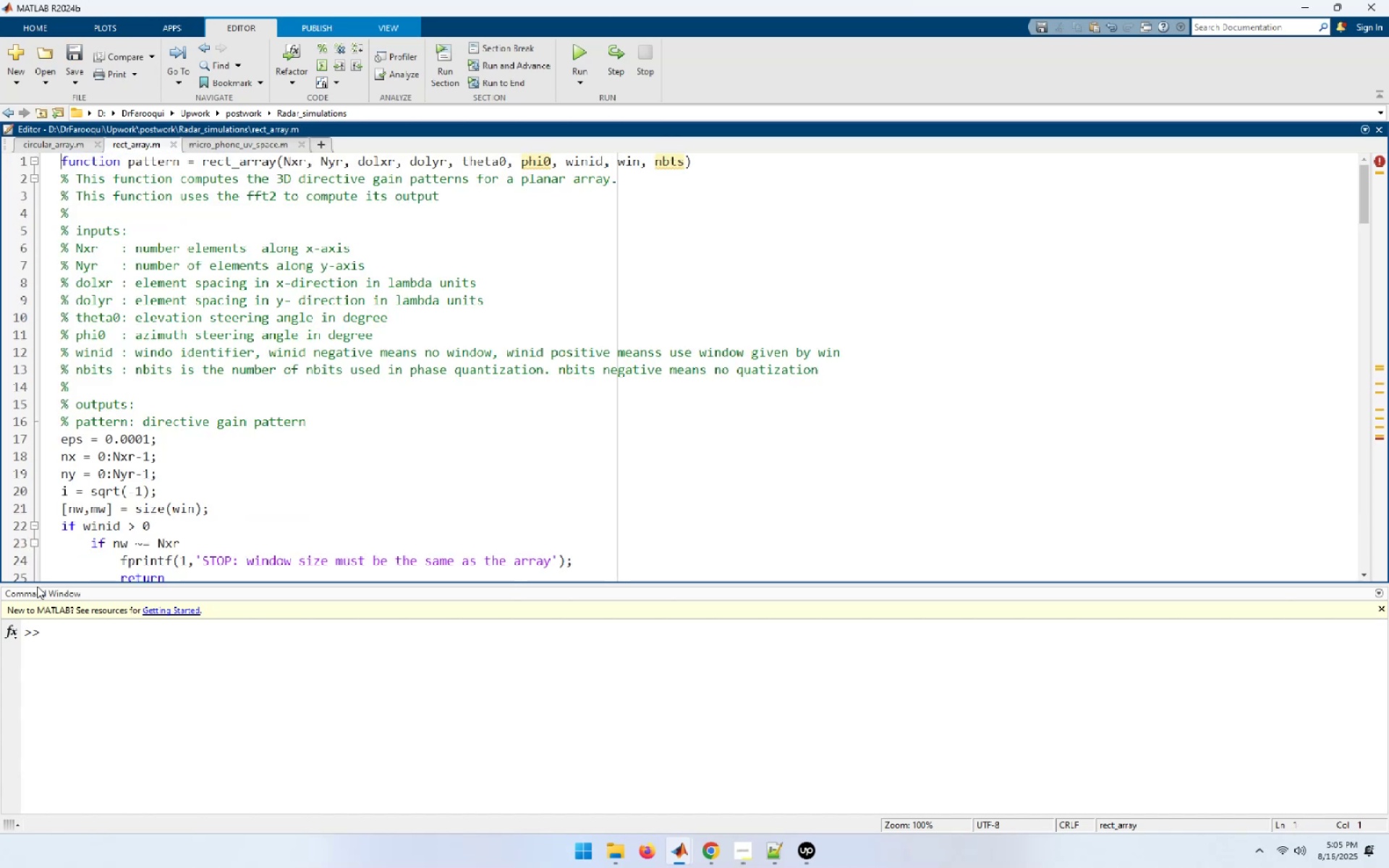 
hold_key(key=ArrowDown, duration=1.15)
 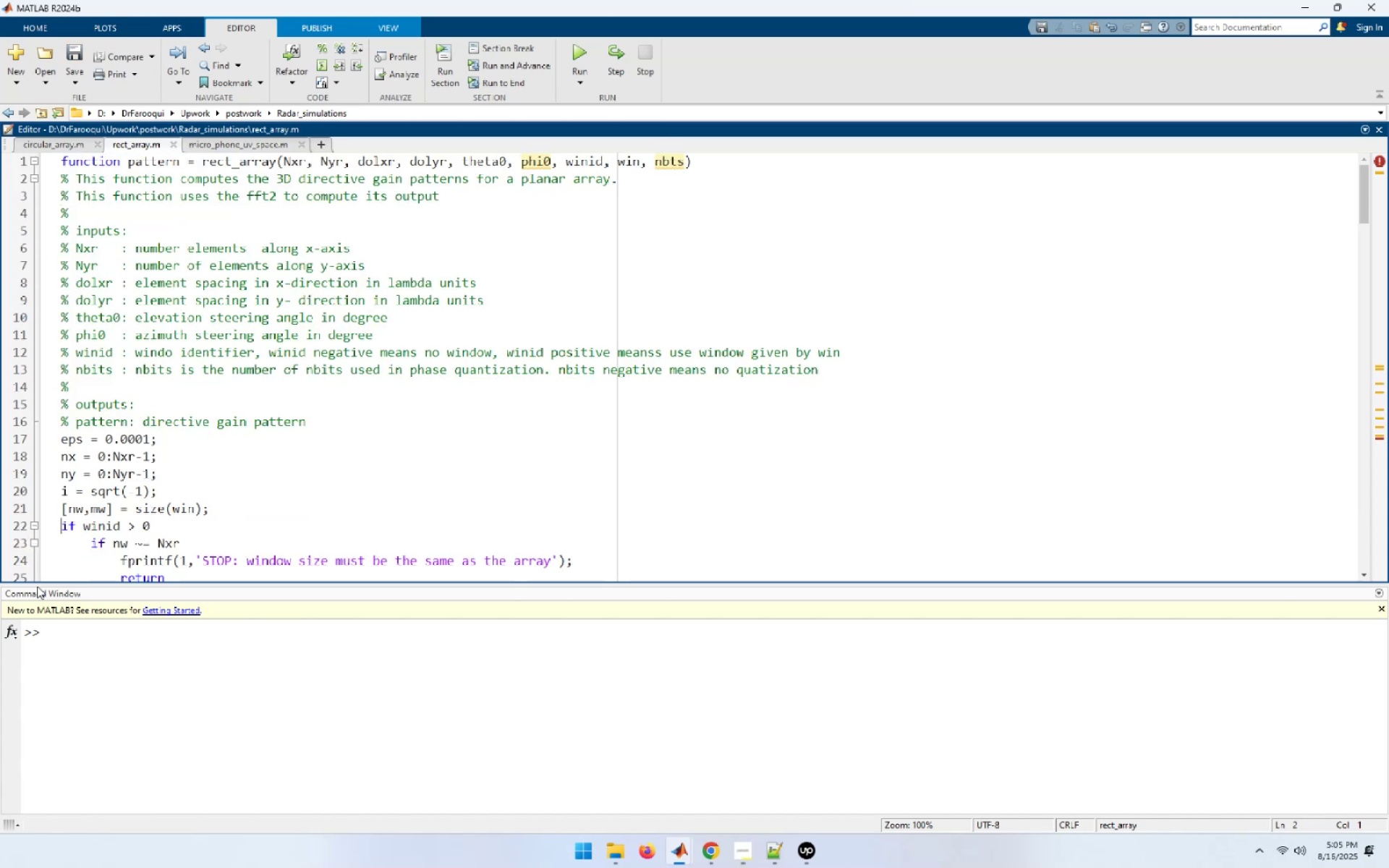 
key(ArrowUp)
 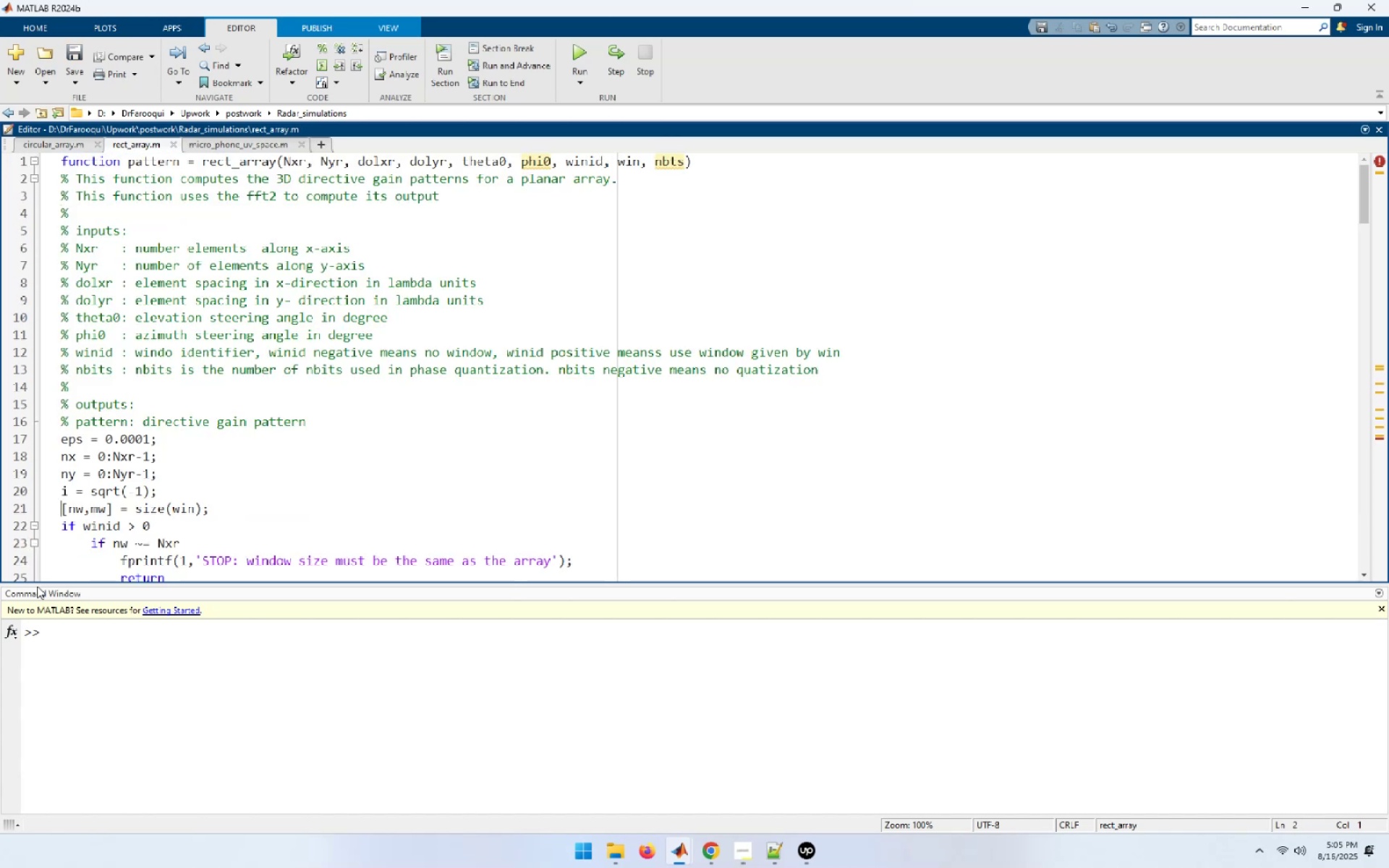 
key(ArrowUp)
 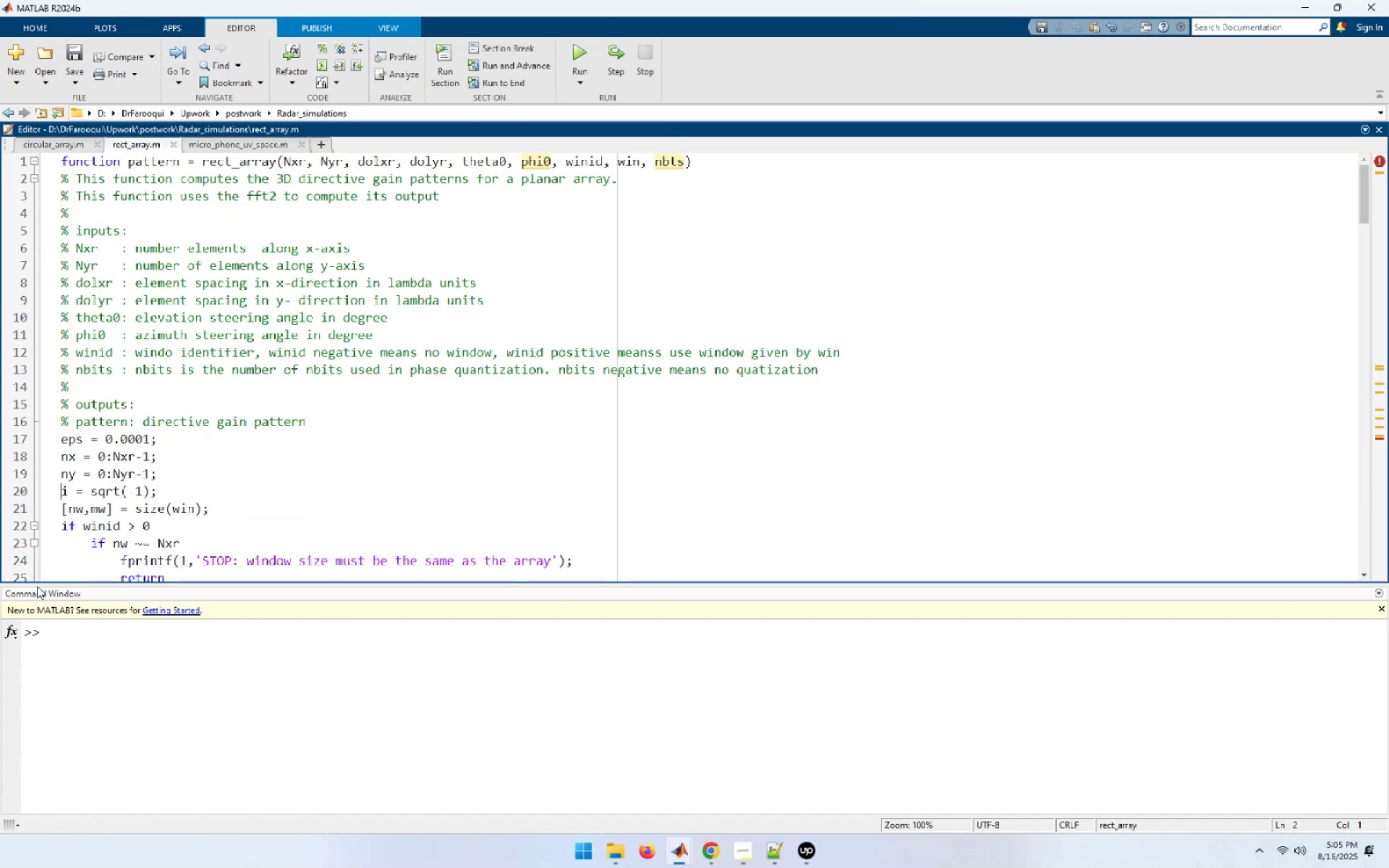 
key(ArrowUp)
 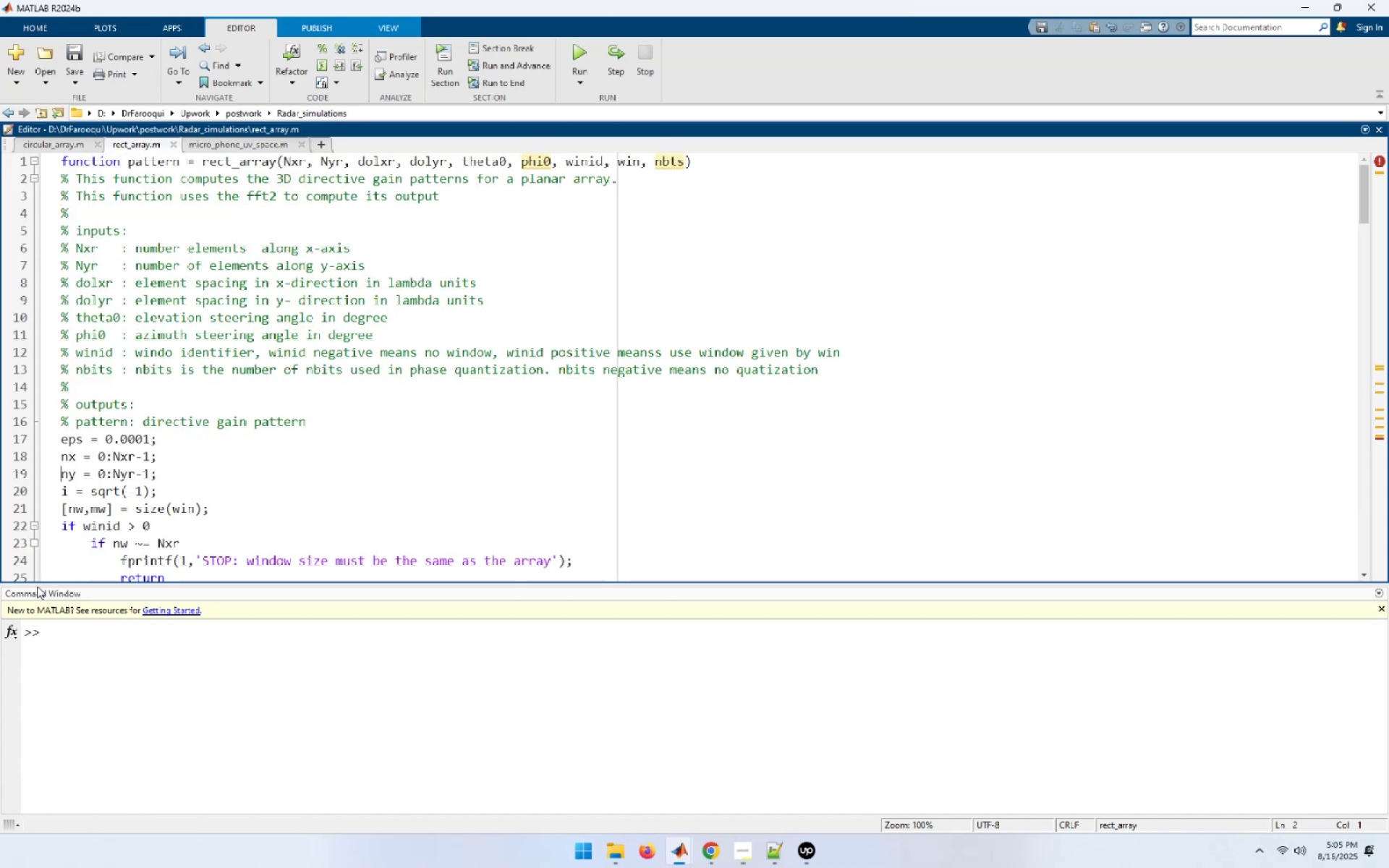 
hold_key(key=ArrowRight, duration=0.61)
 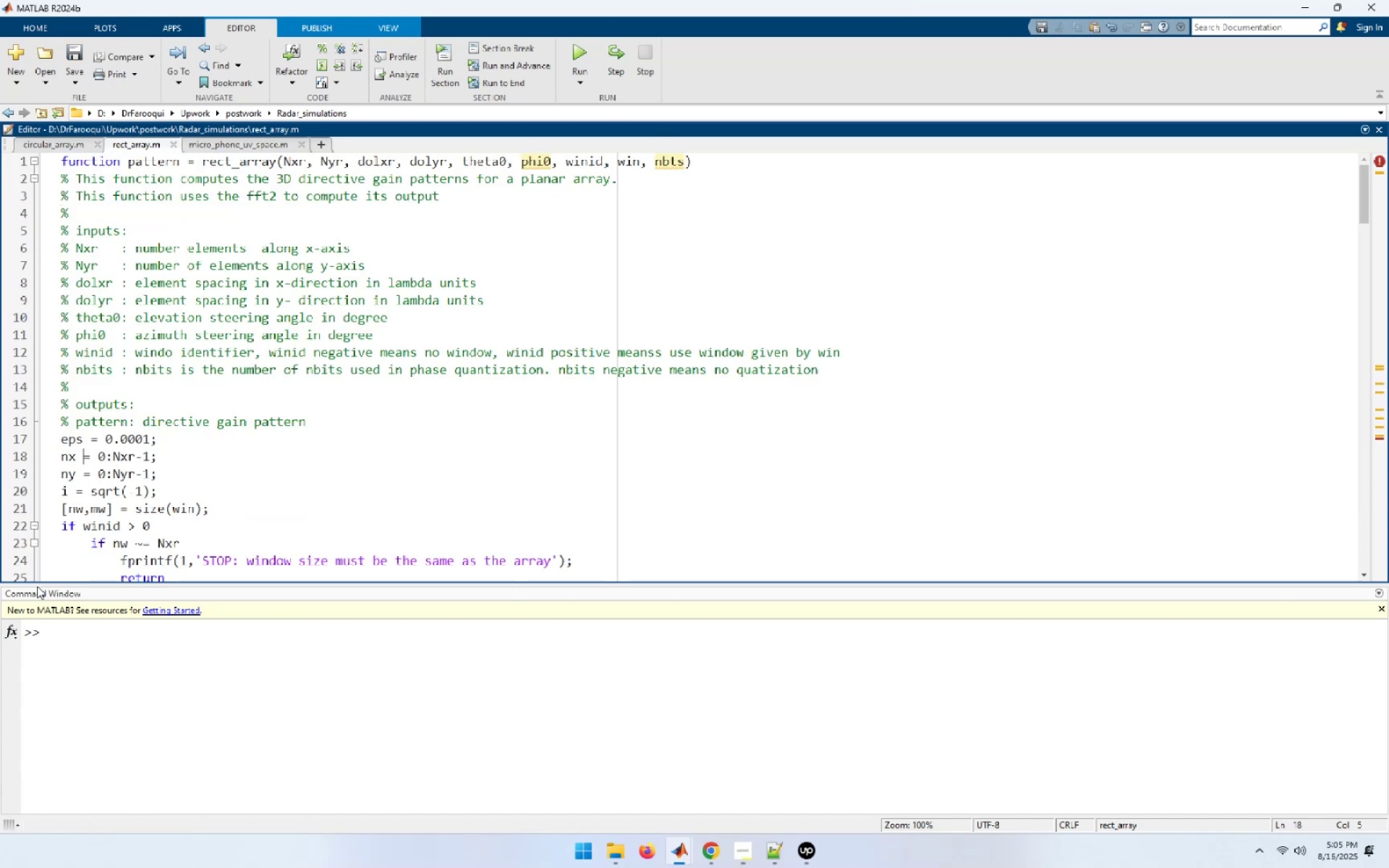 
key(ArrowUp)
 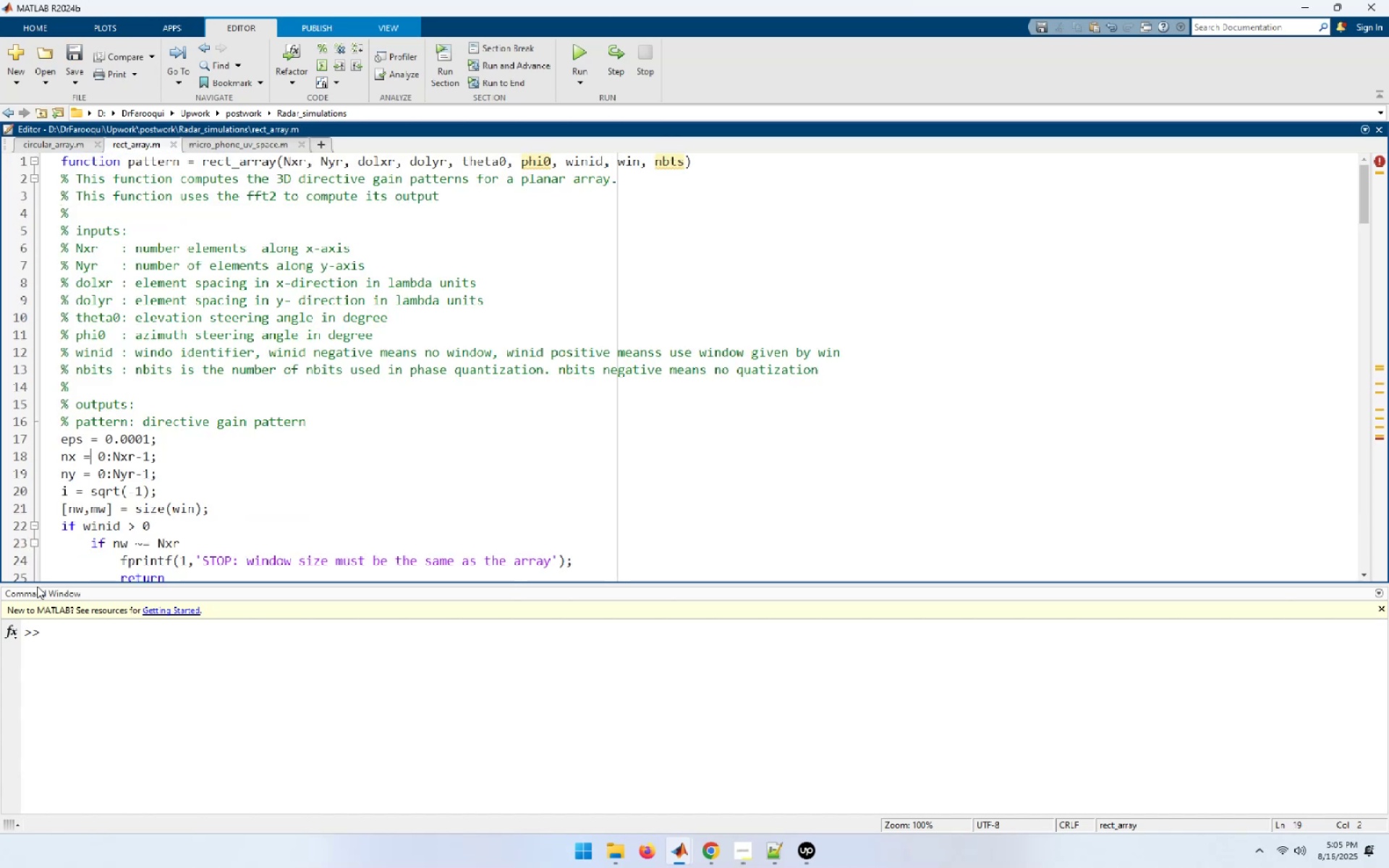 
key(ArrowLeft)
 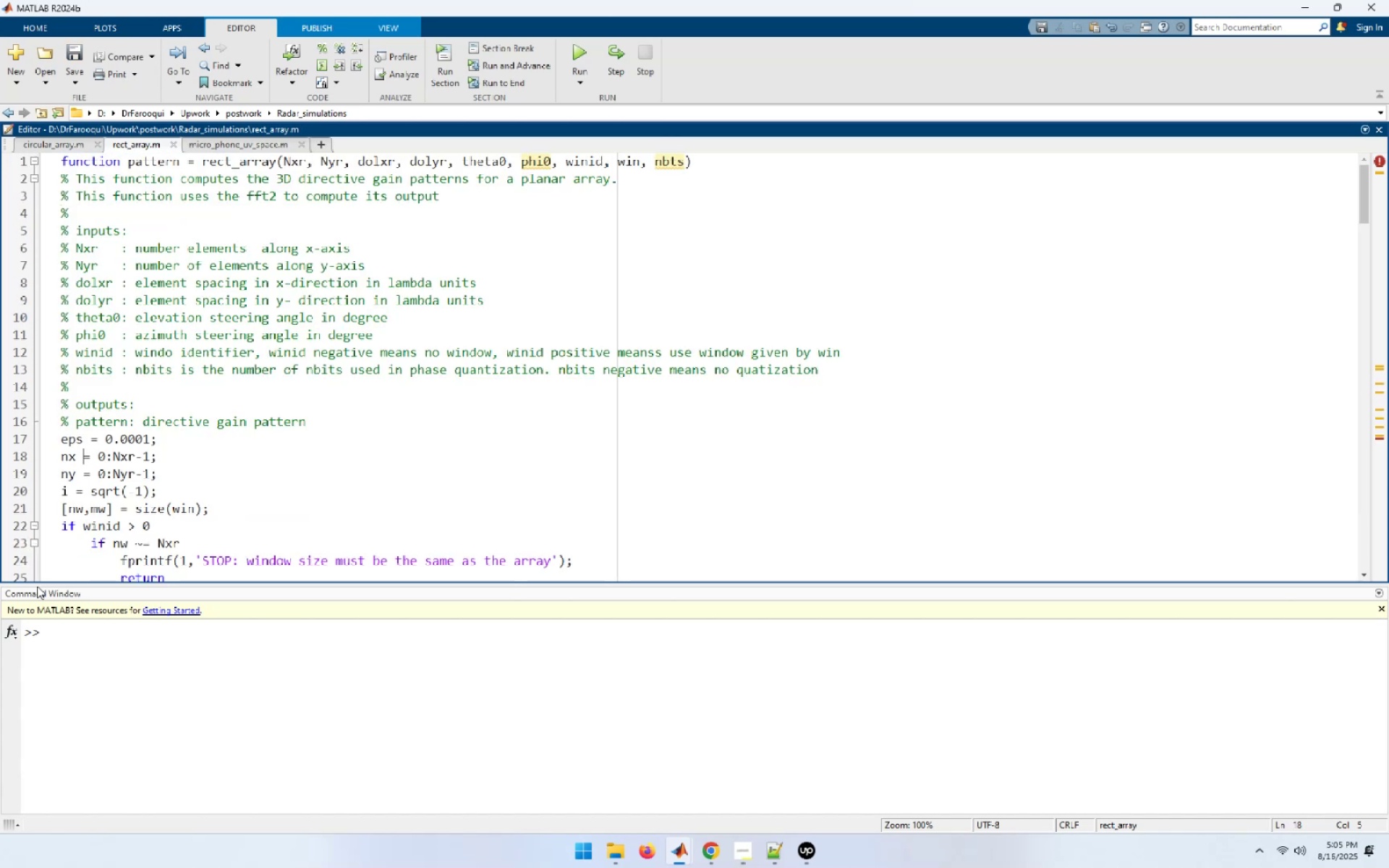 
key(Space)
 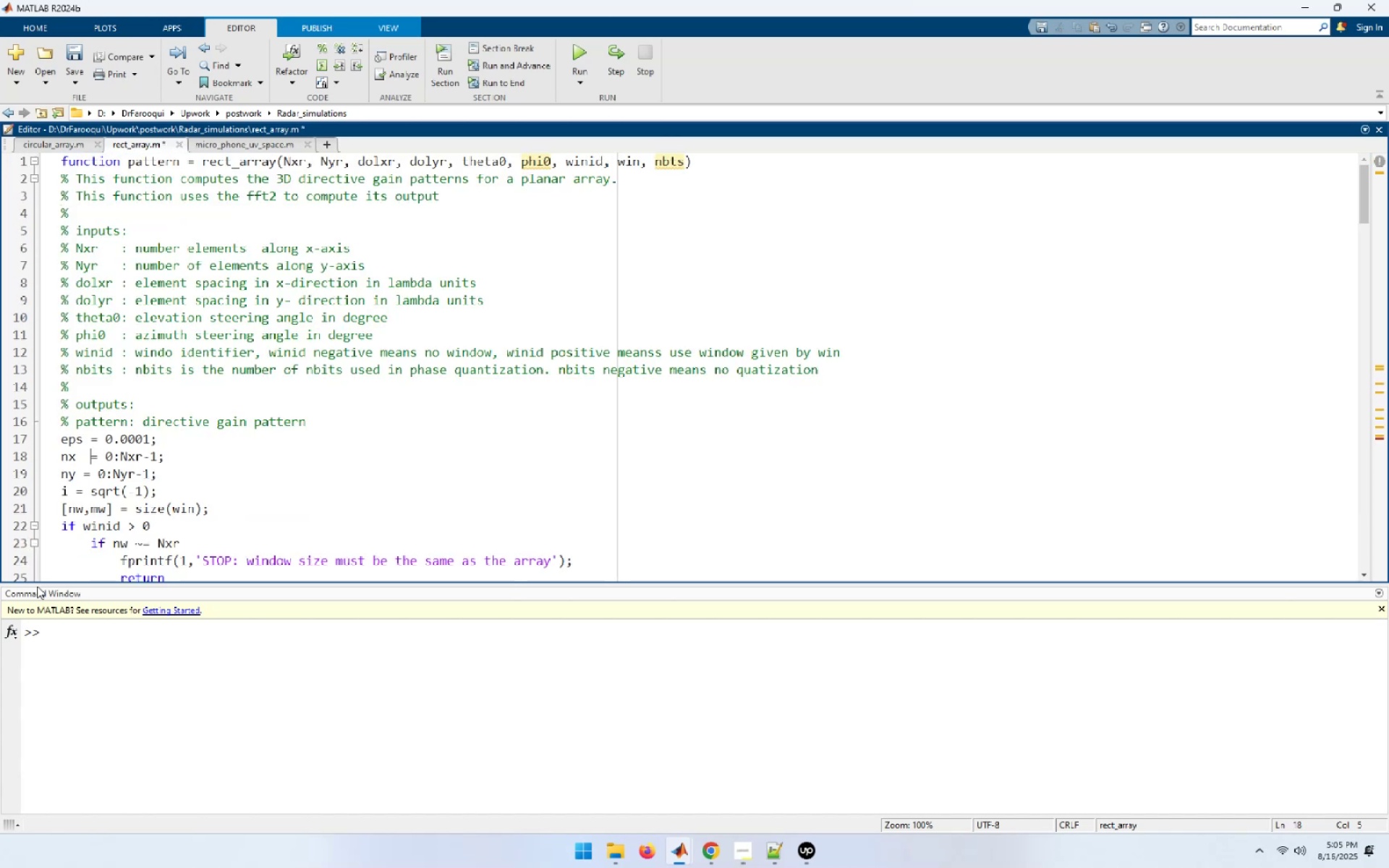 
key(ArrowDown)
 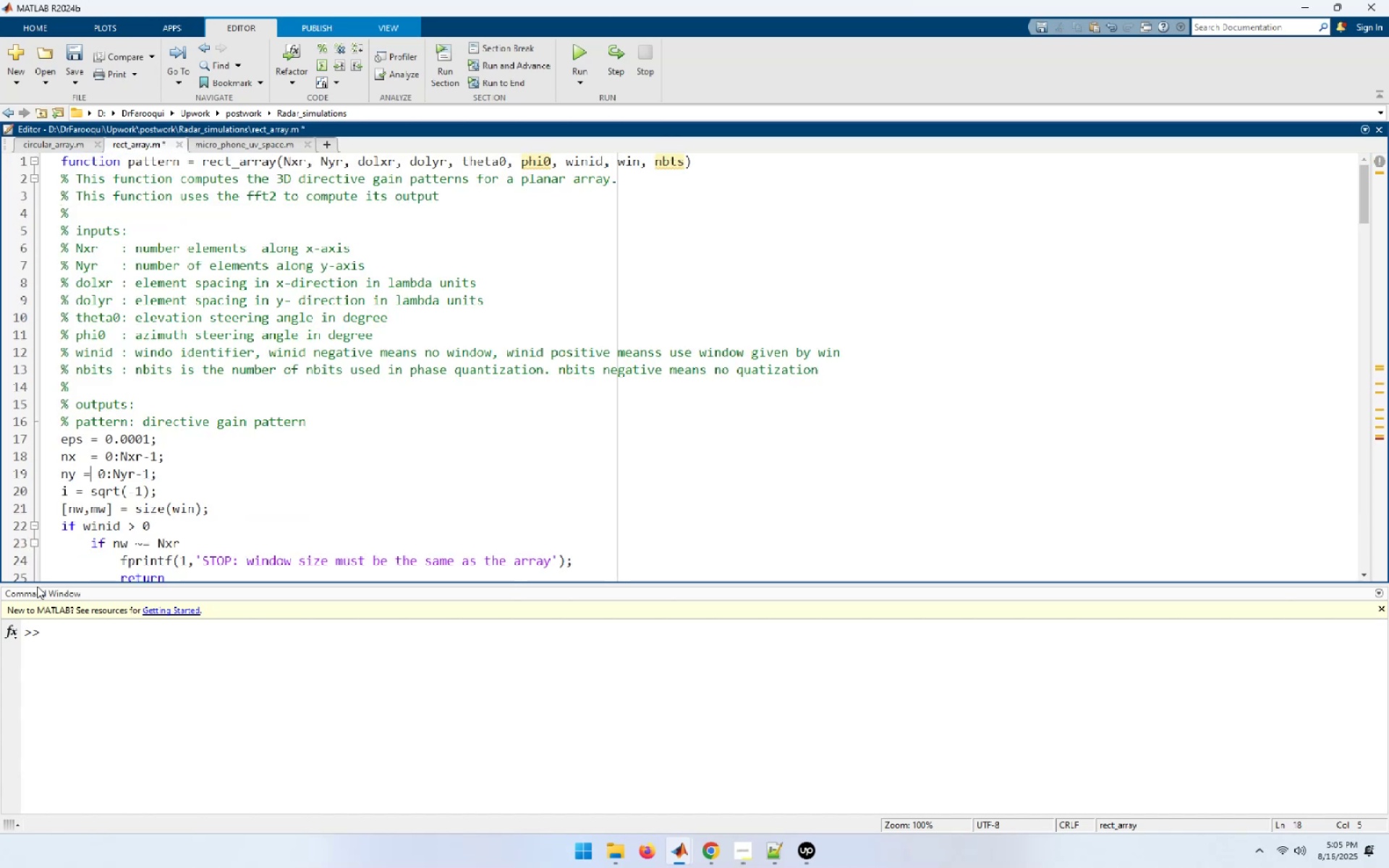 
key(ArrowLeft)
 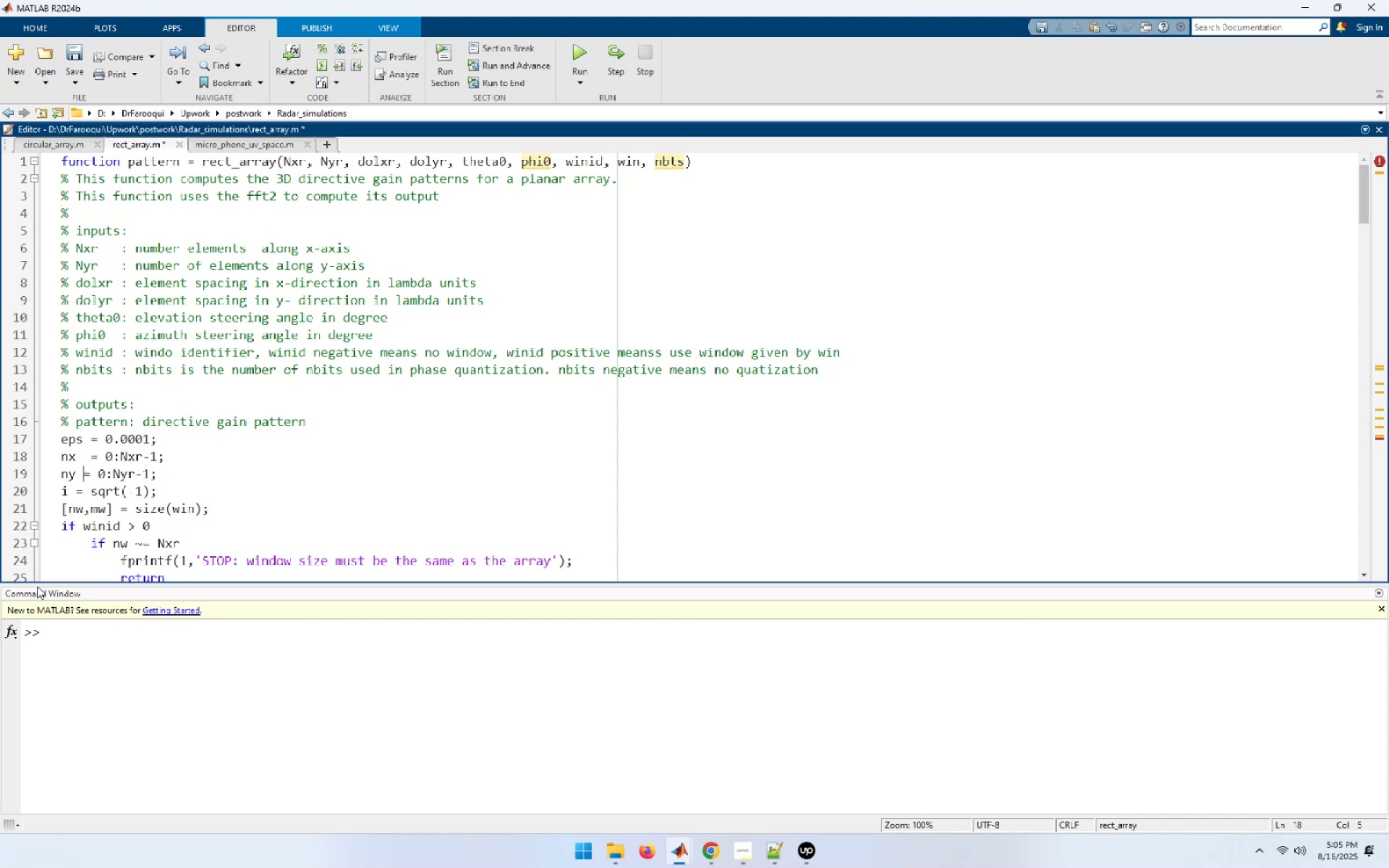 
key(Space)
 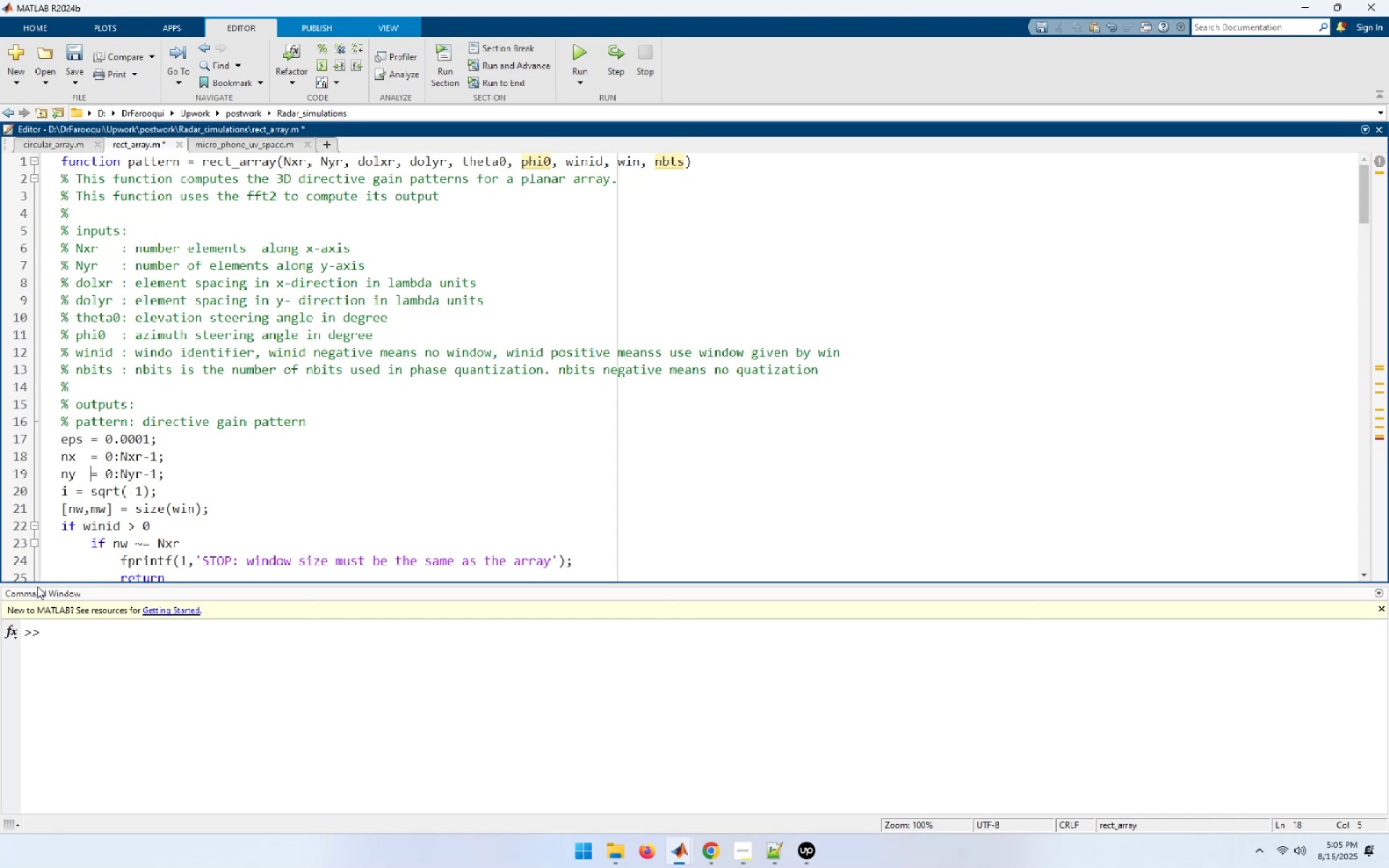 
key(ArrowDown)
 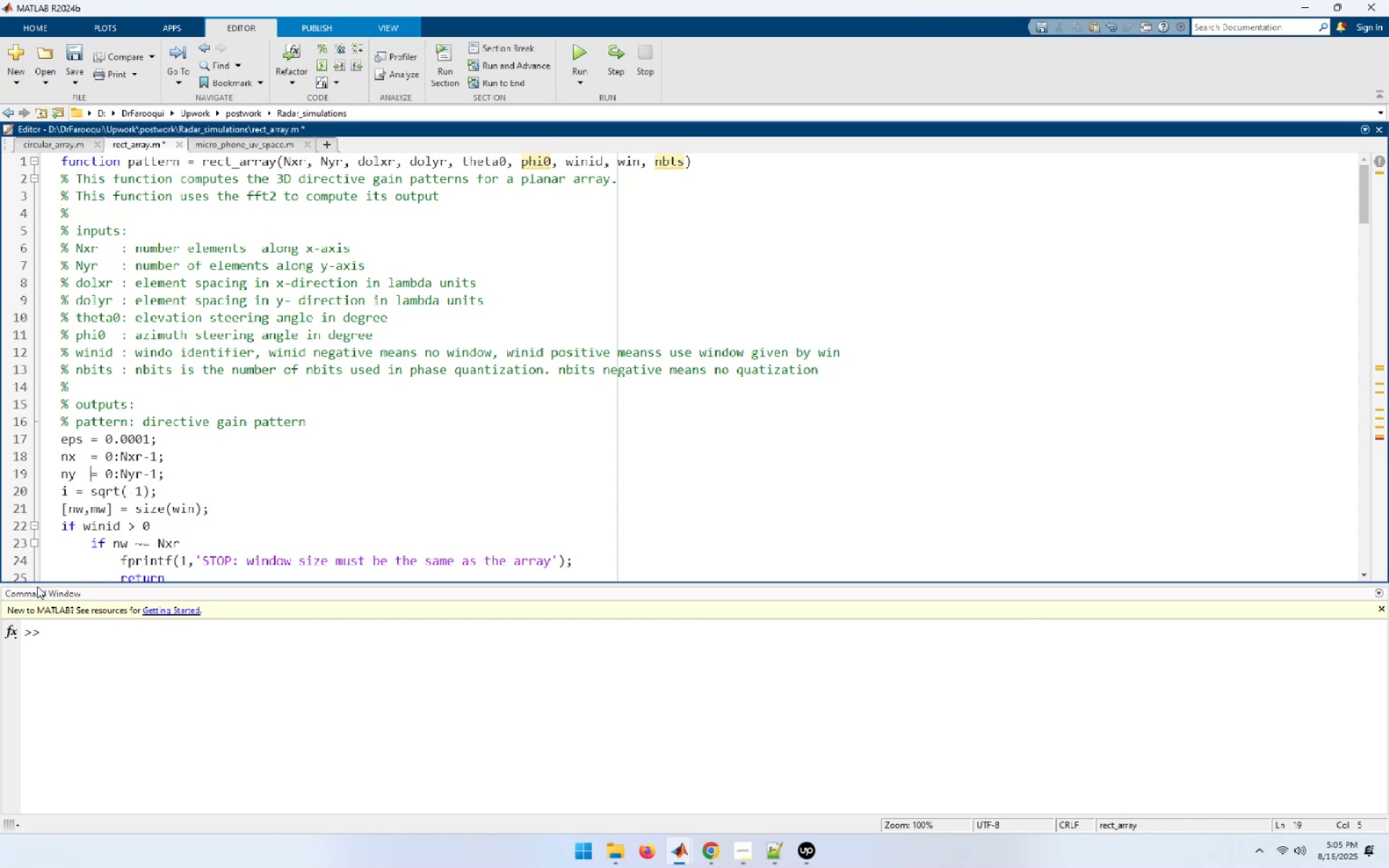 
key(ArrowLeft)
 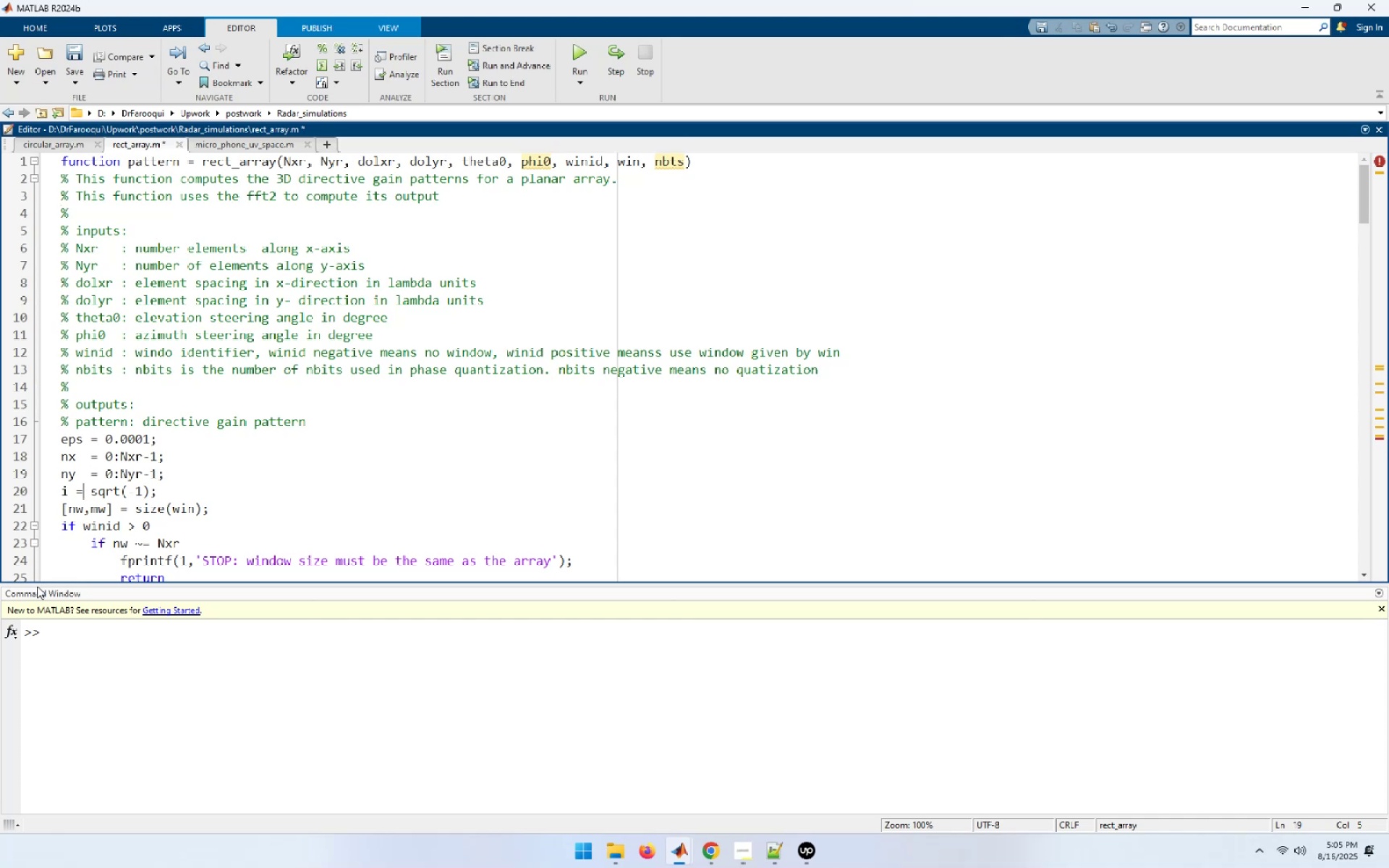 
key(ArrowLeft)
 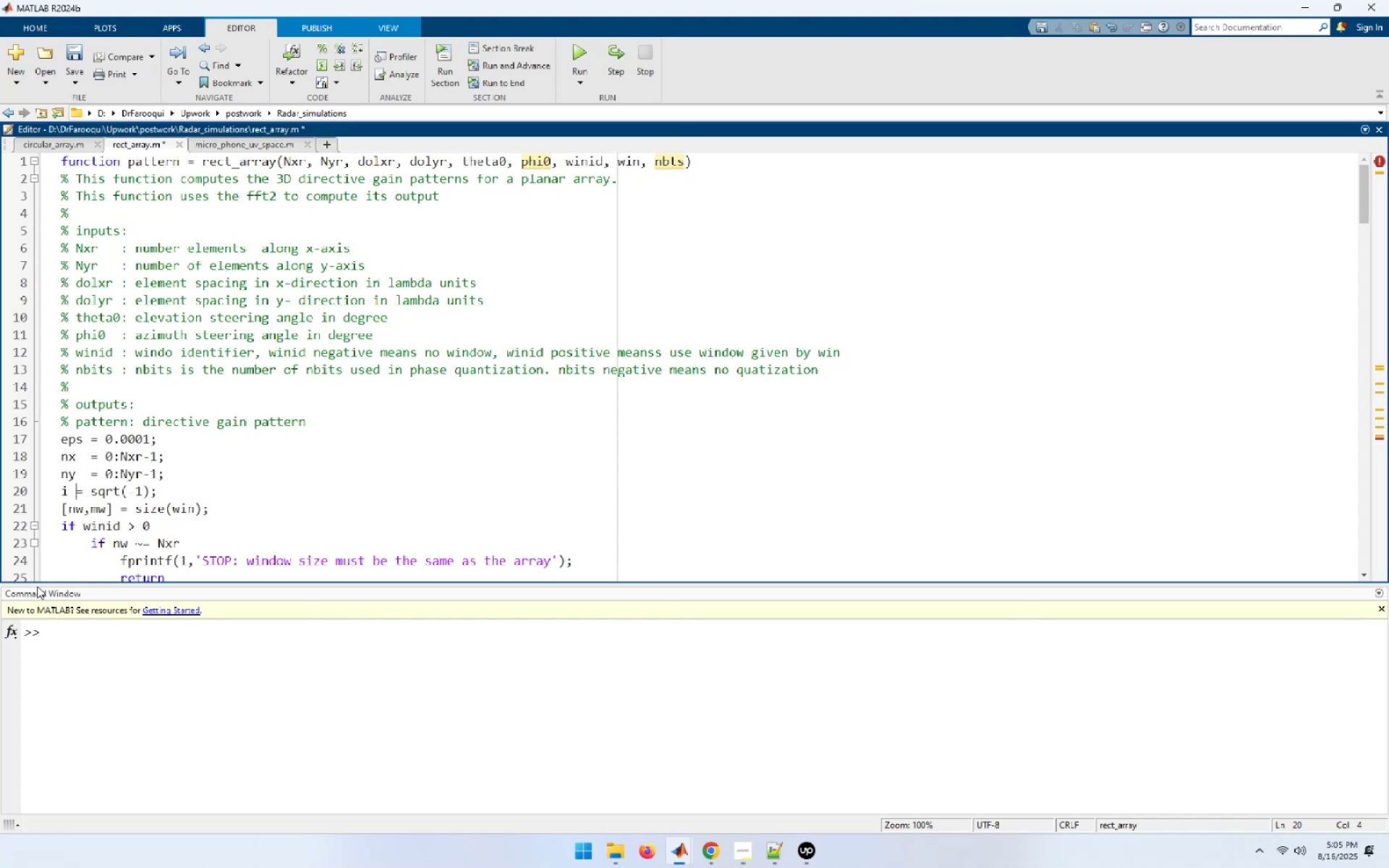 
key(Space)
 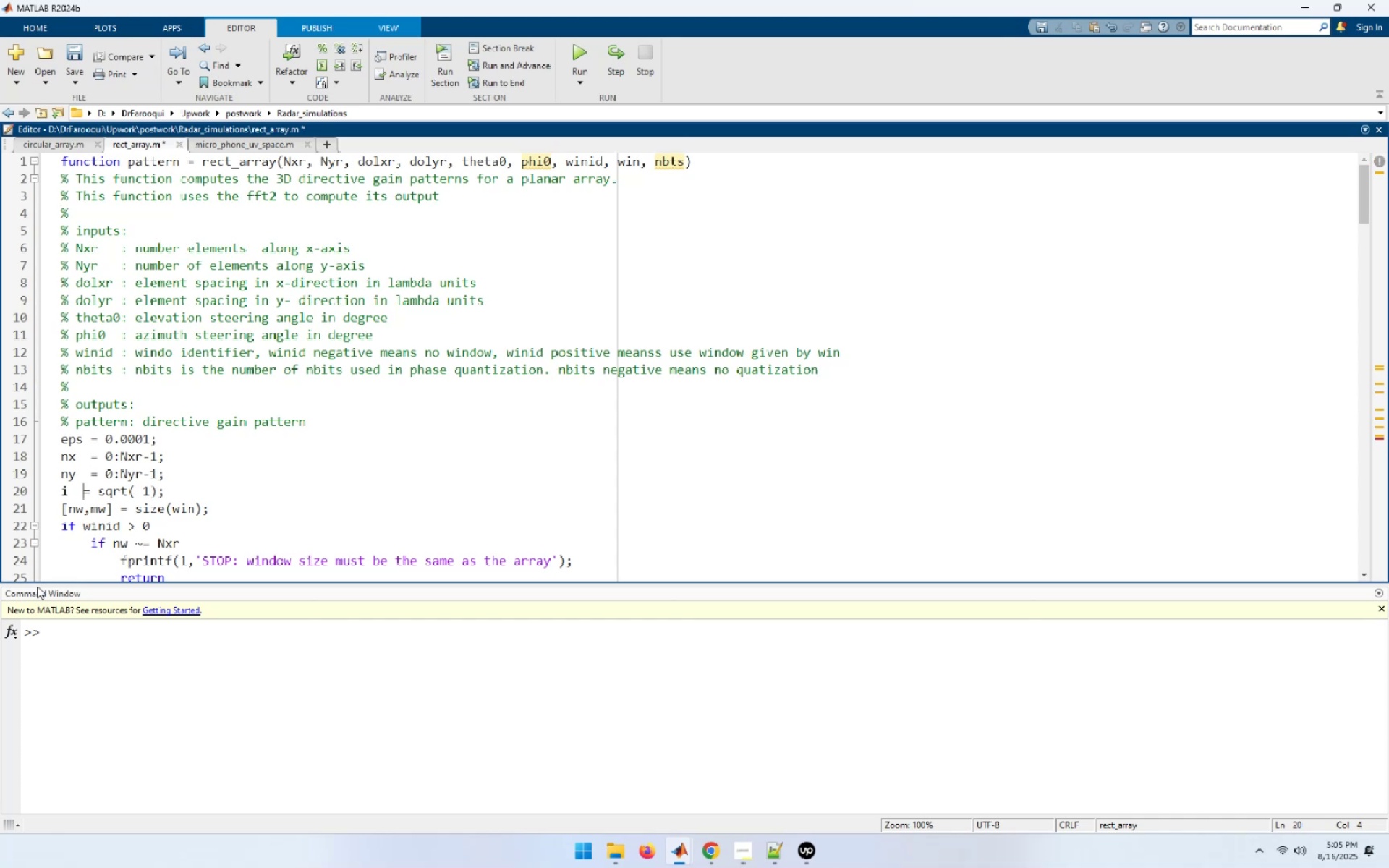 
key(Space)
 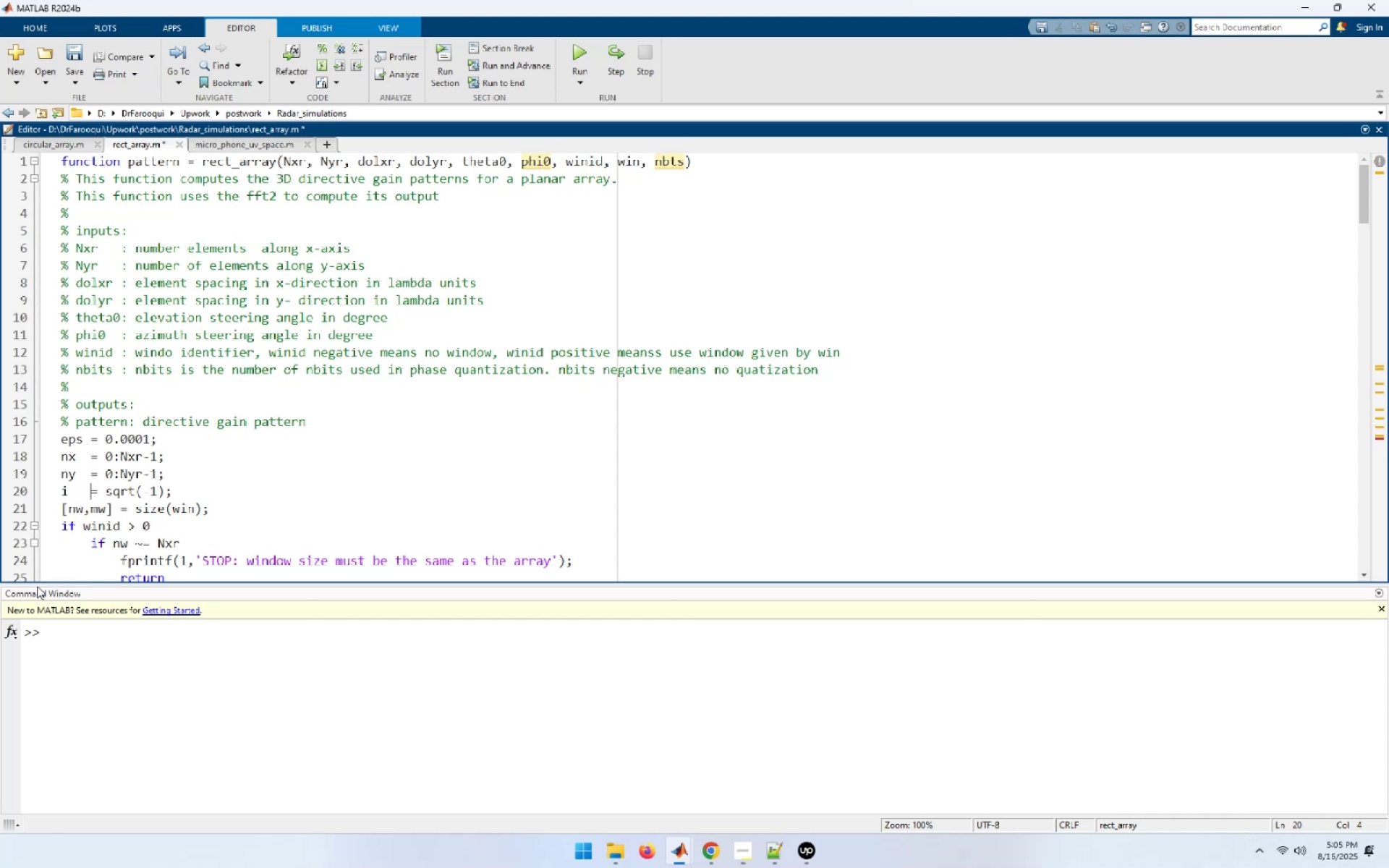 
key(Space)
 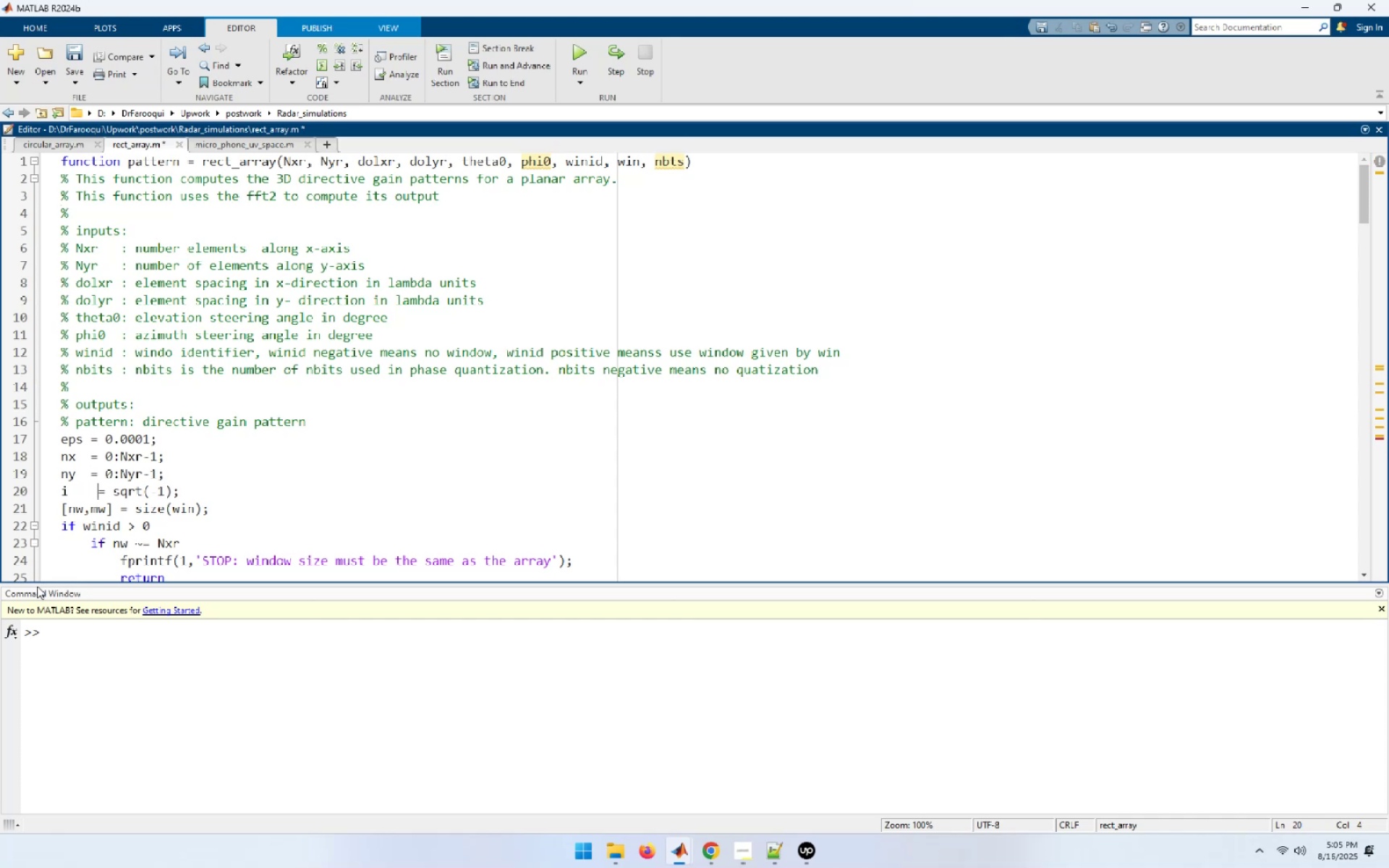 
key(Space)
 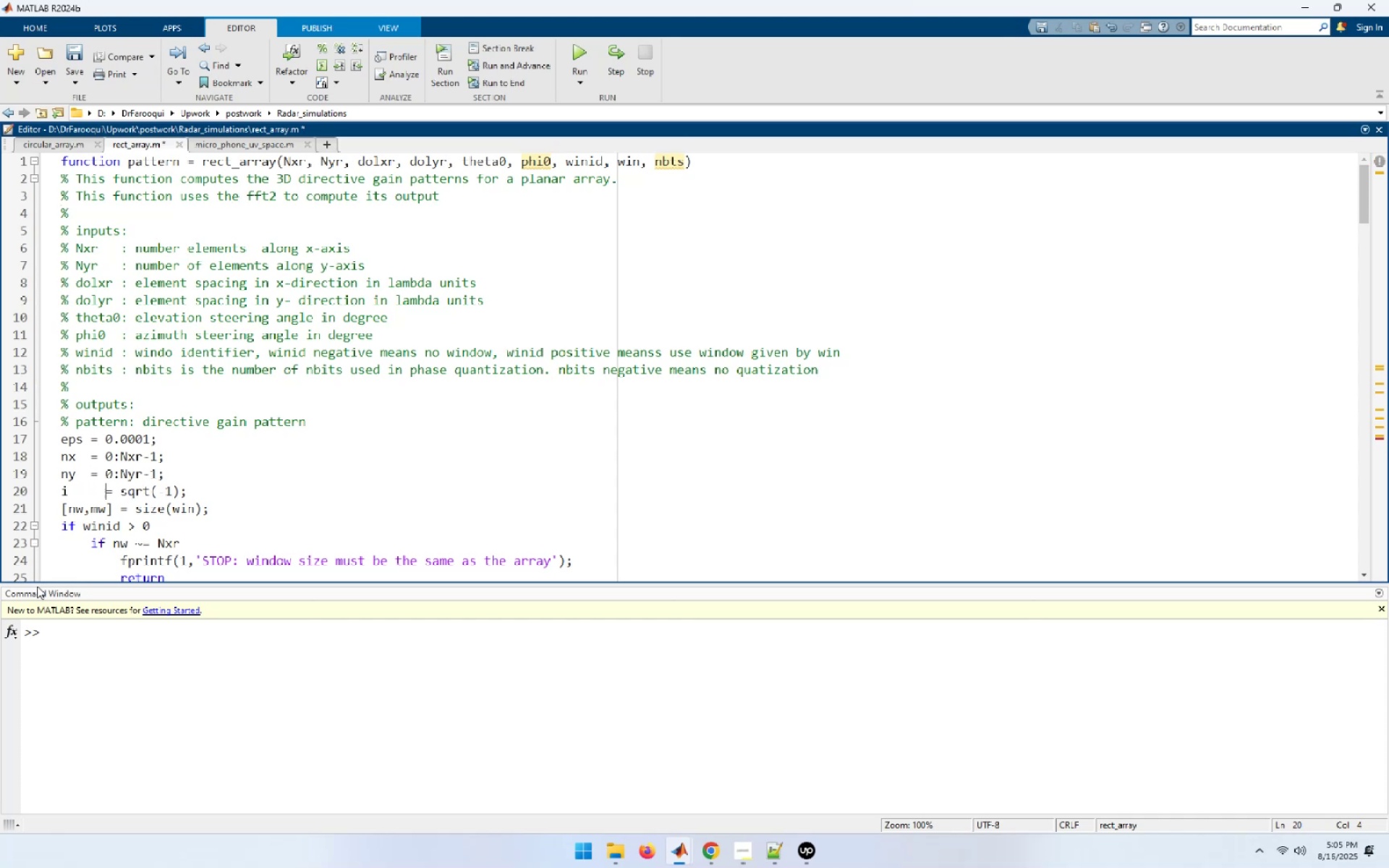 
key(Space)
 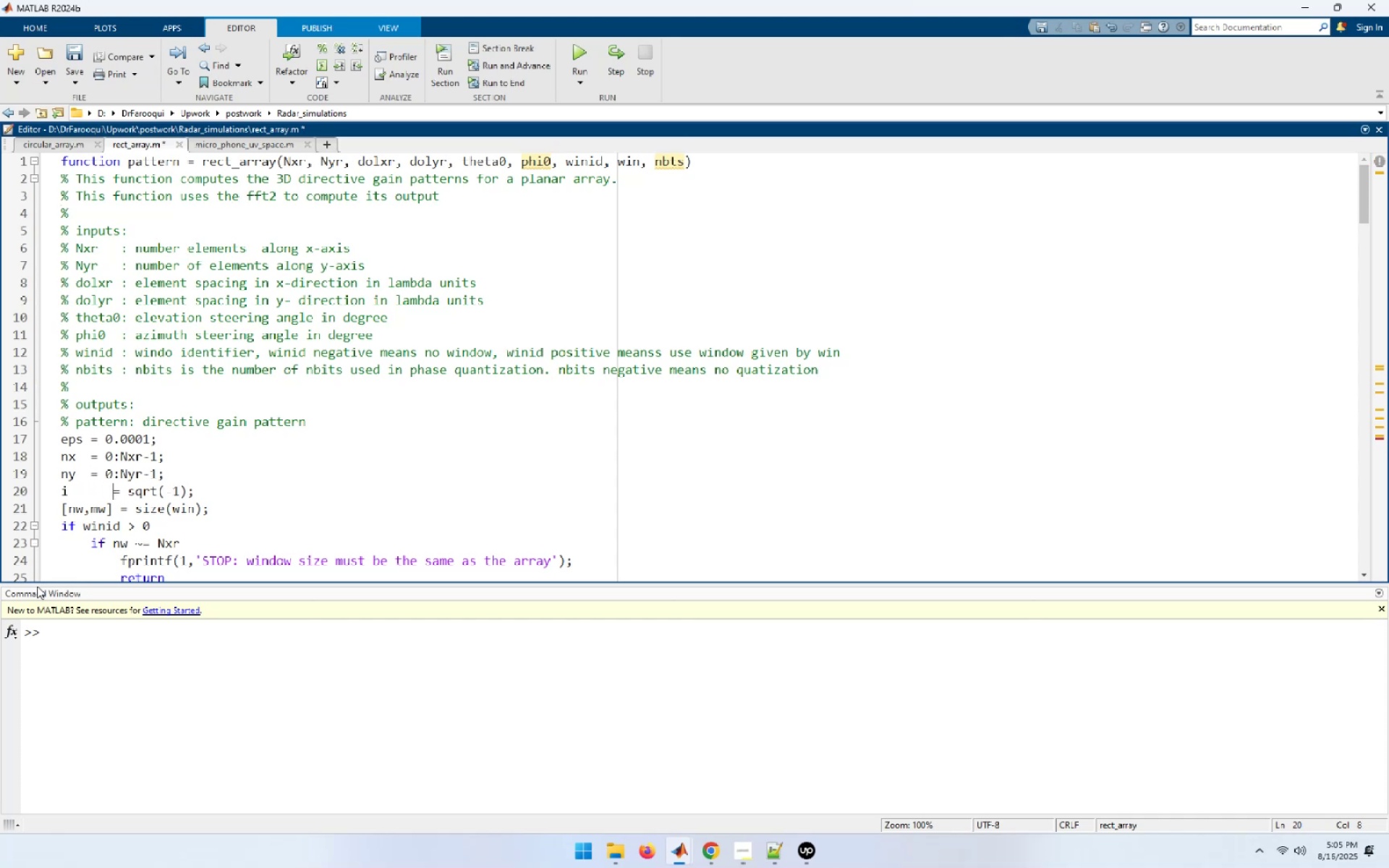 
key(Space)
 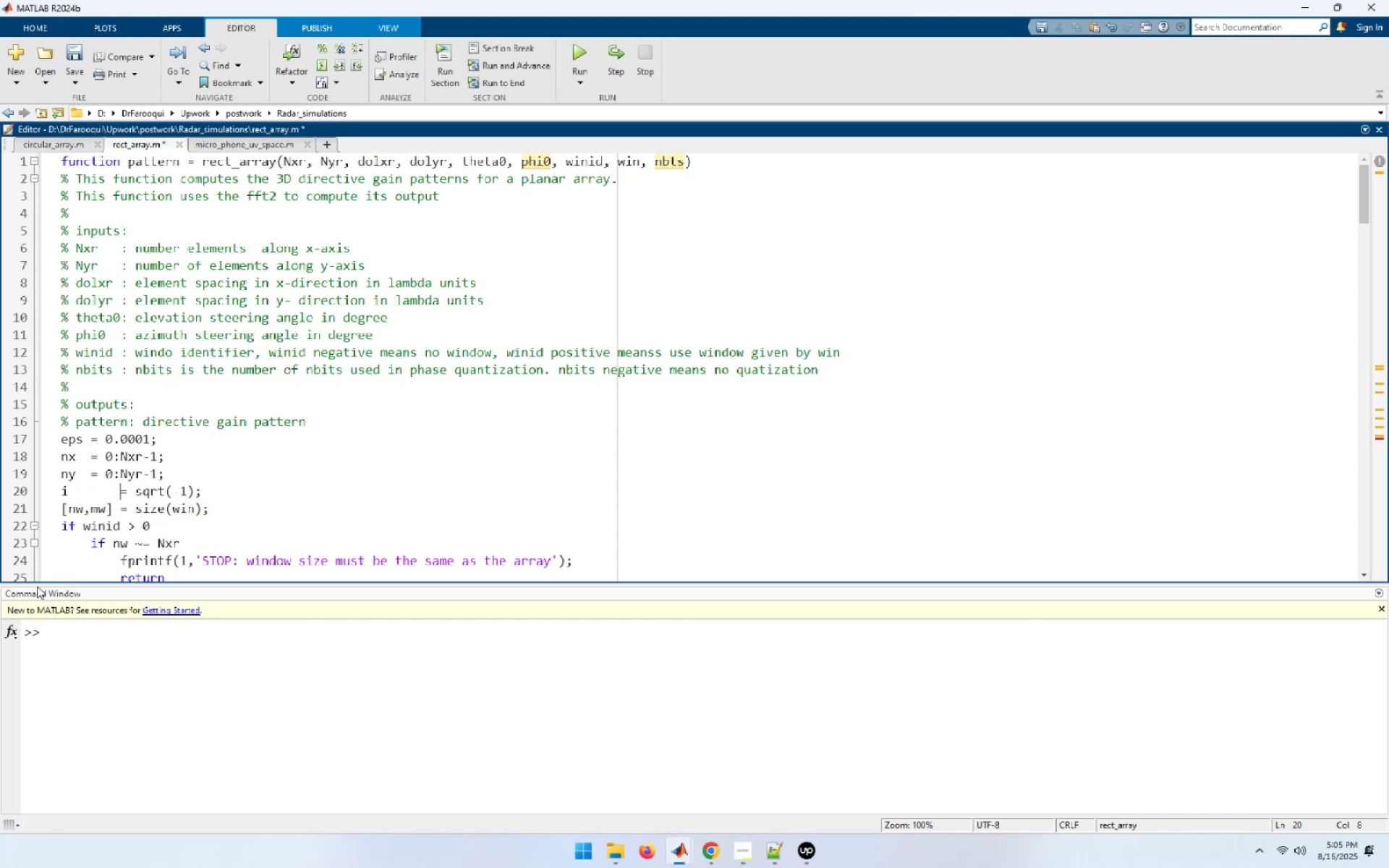 
key(ArrowUp)
 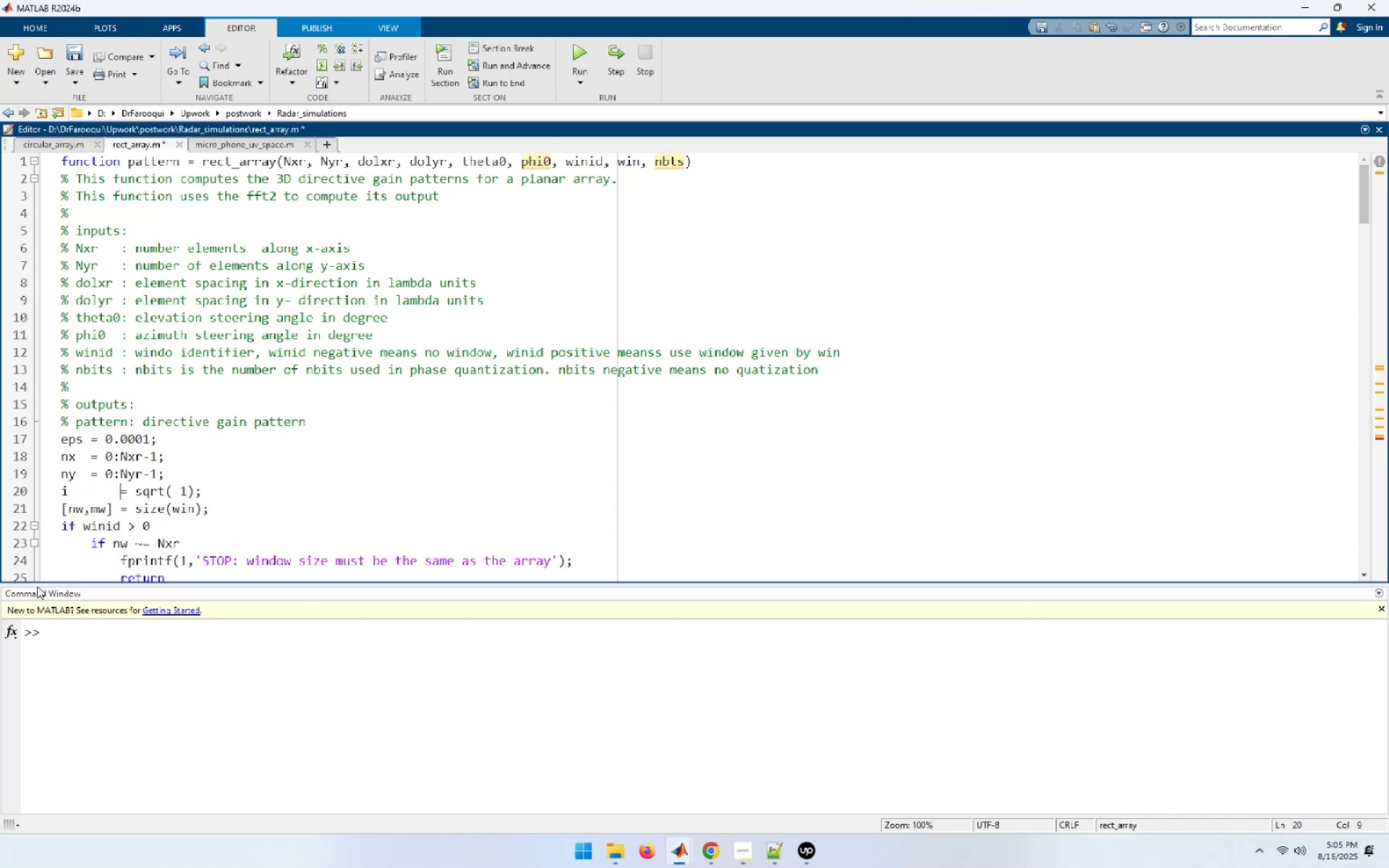 
key(ArrowLeft)
 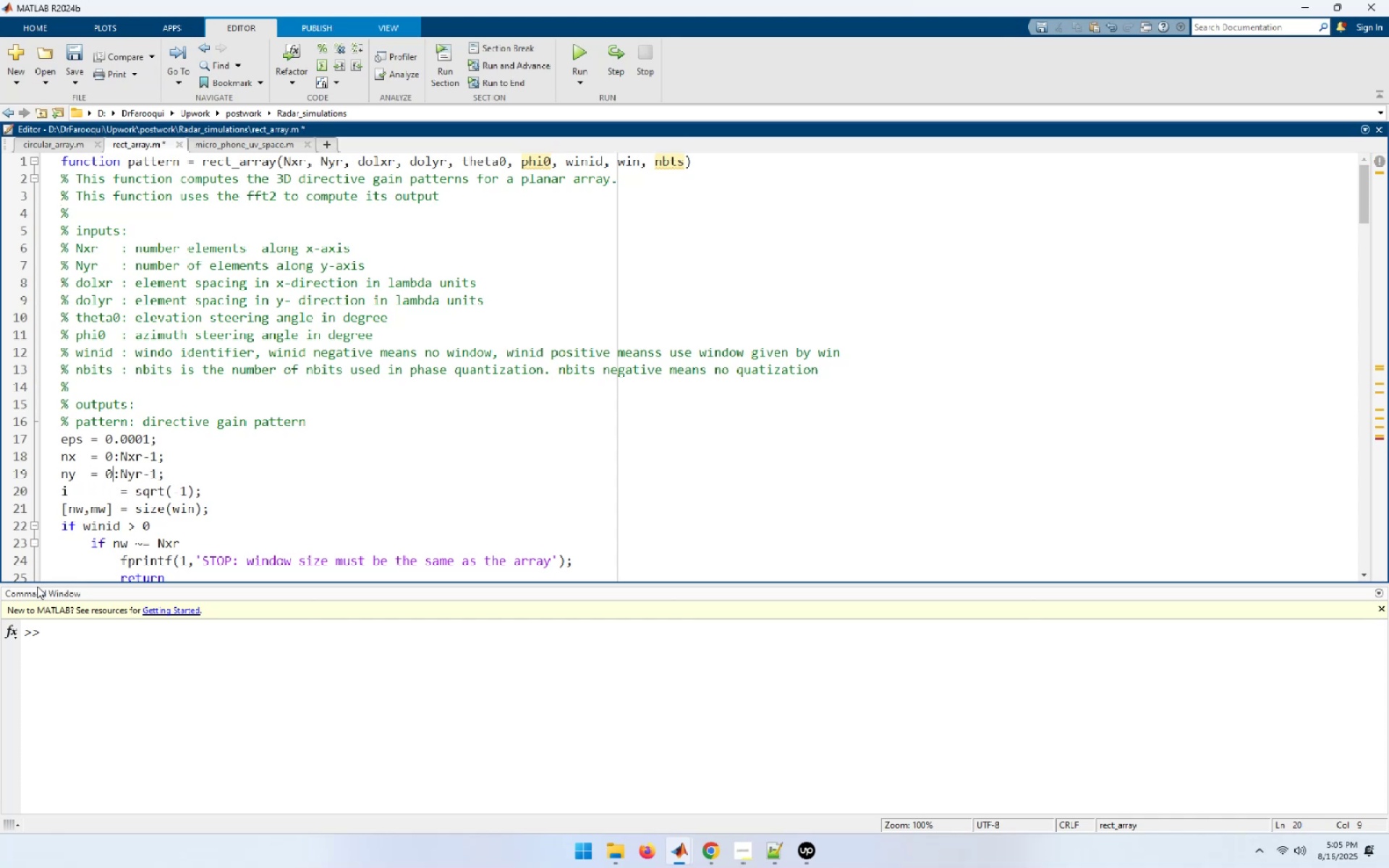 
key(ArrowLeft)
 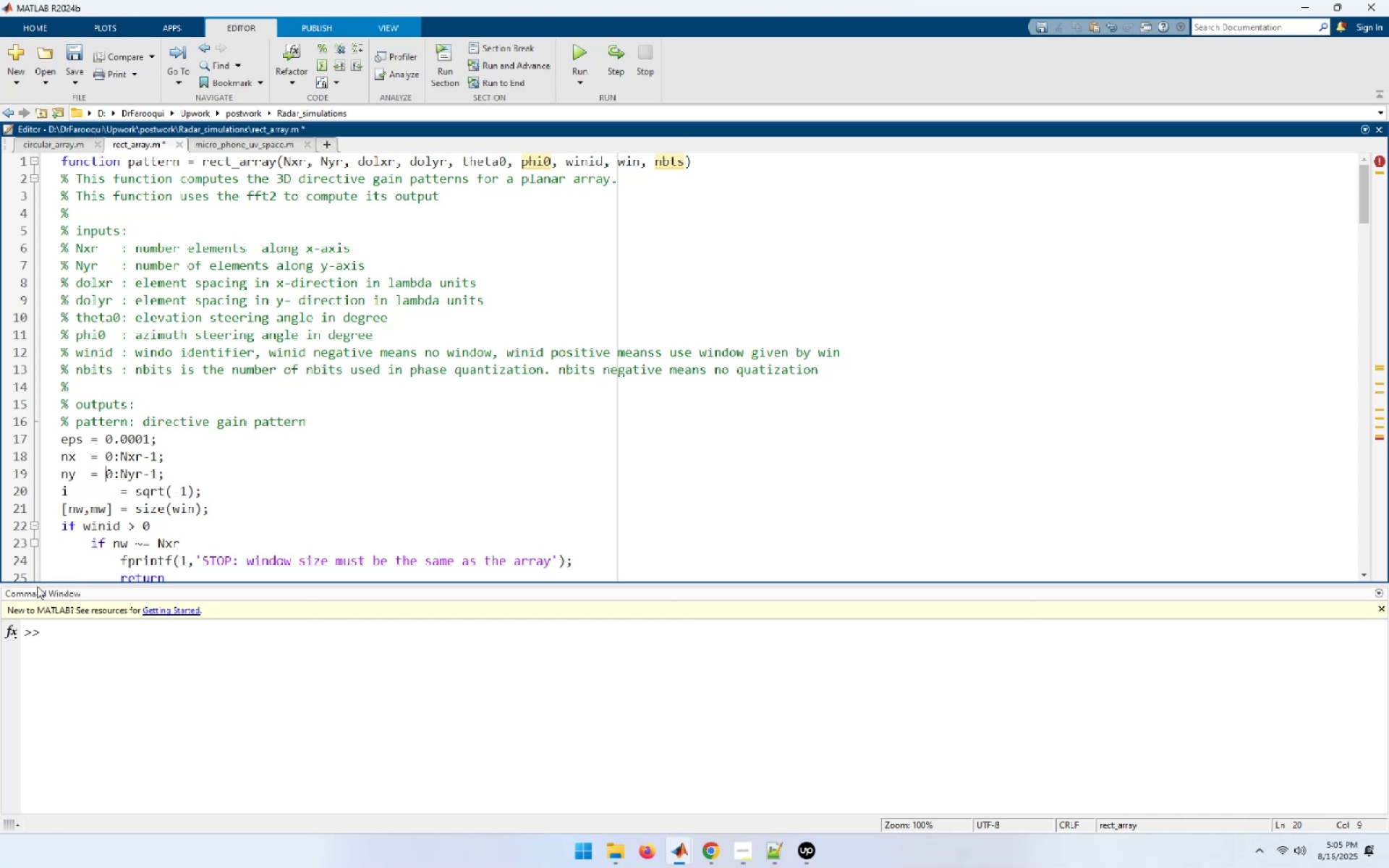 
key(ArrowLeft)
 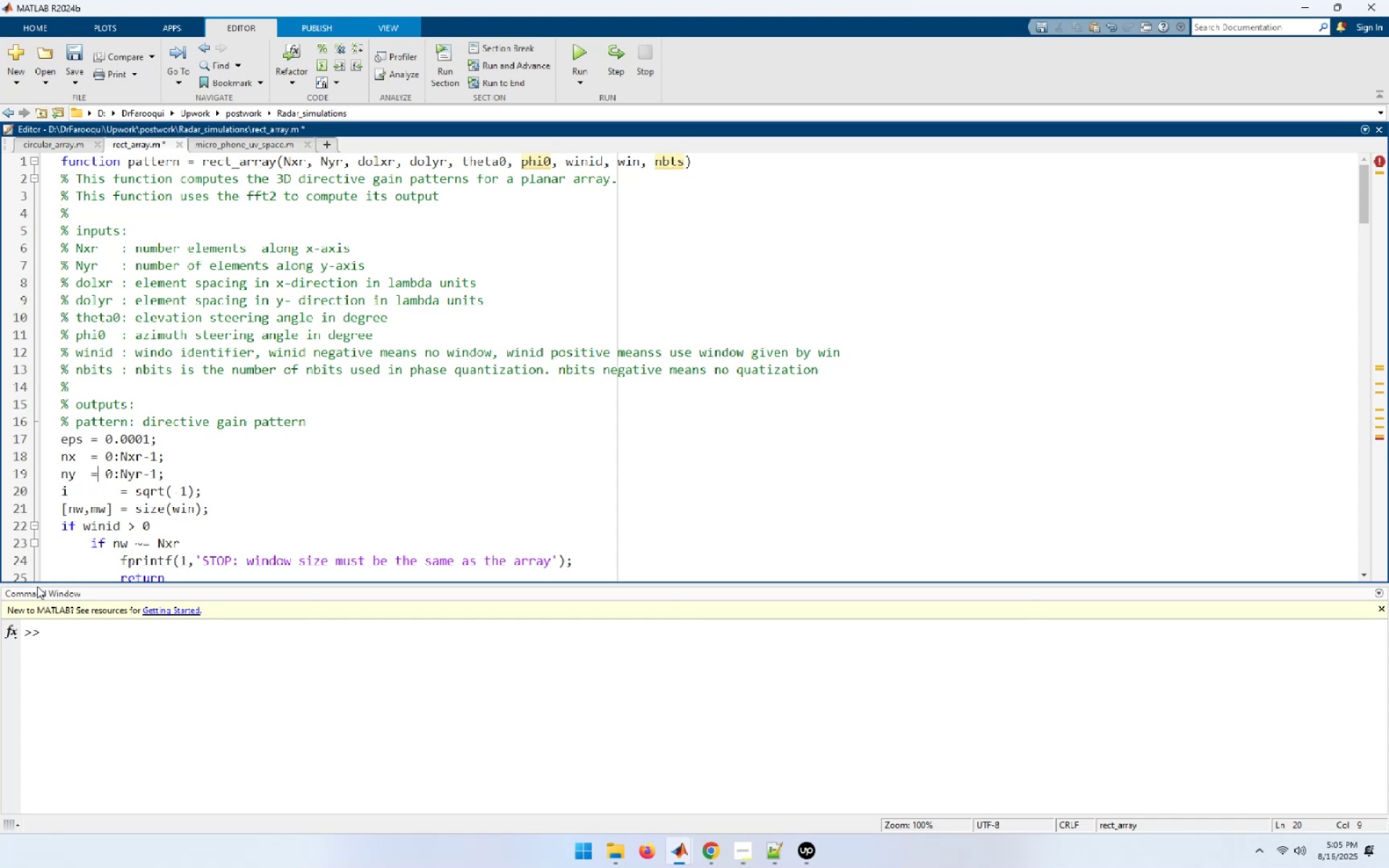 
key(ArrowLeft)
 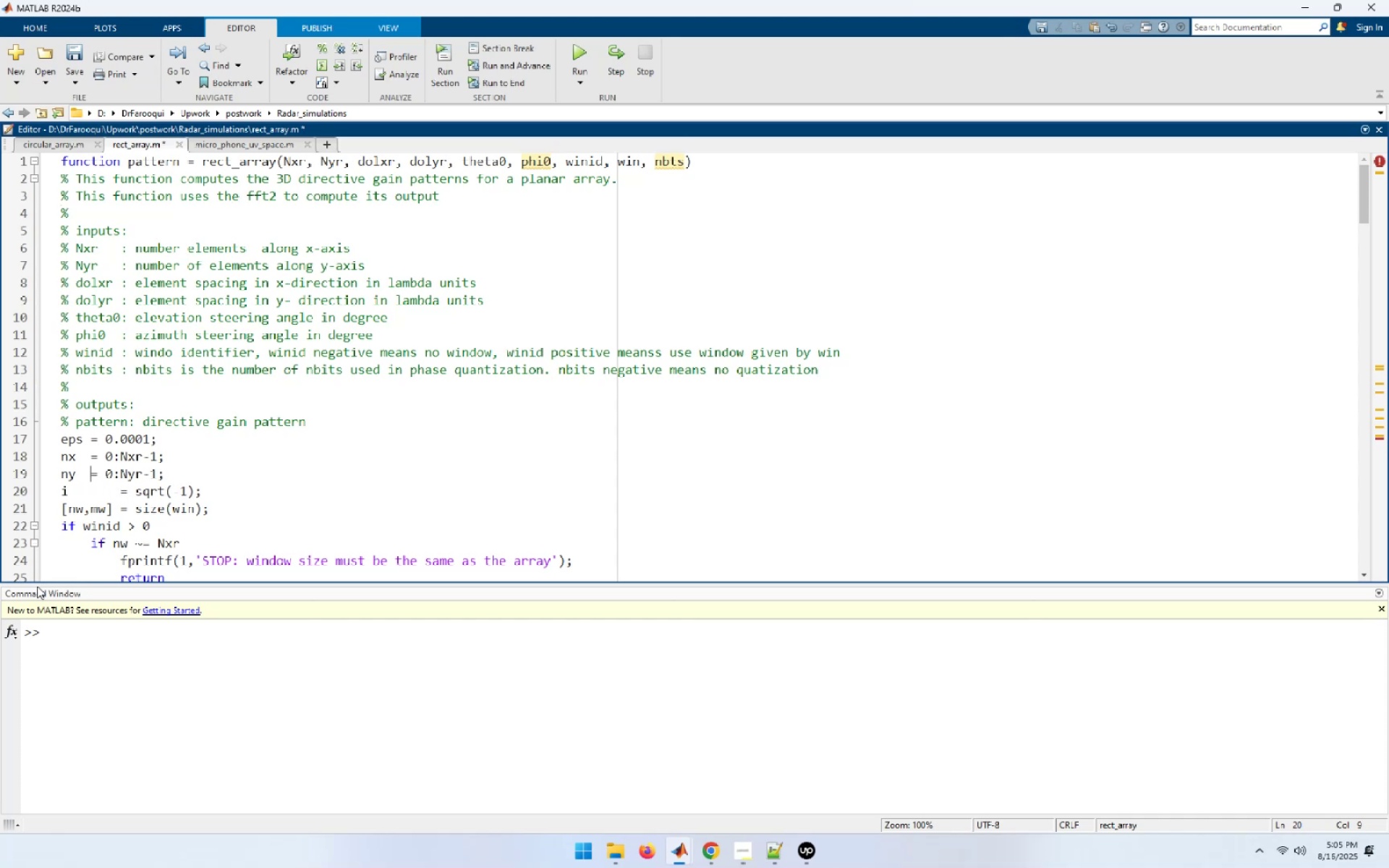 
key(Space)
 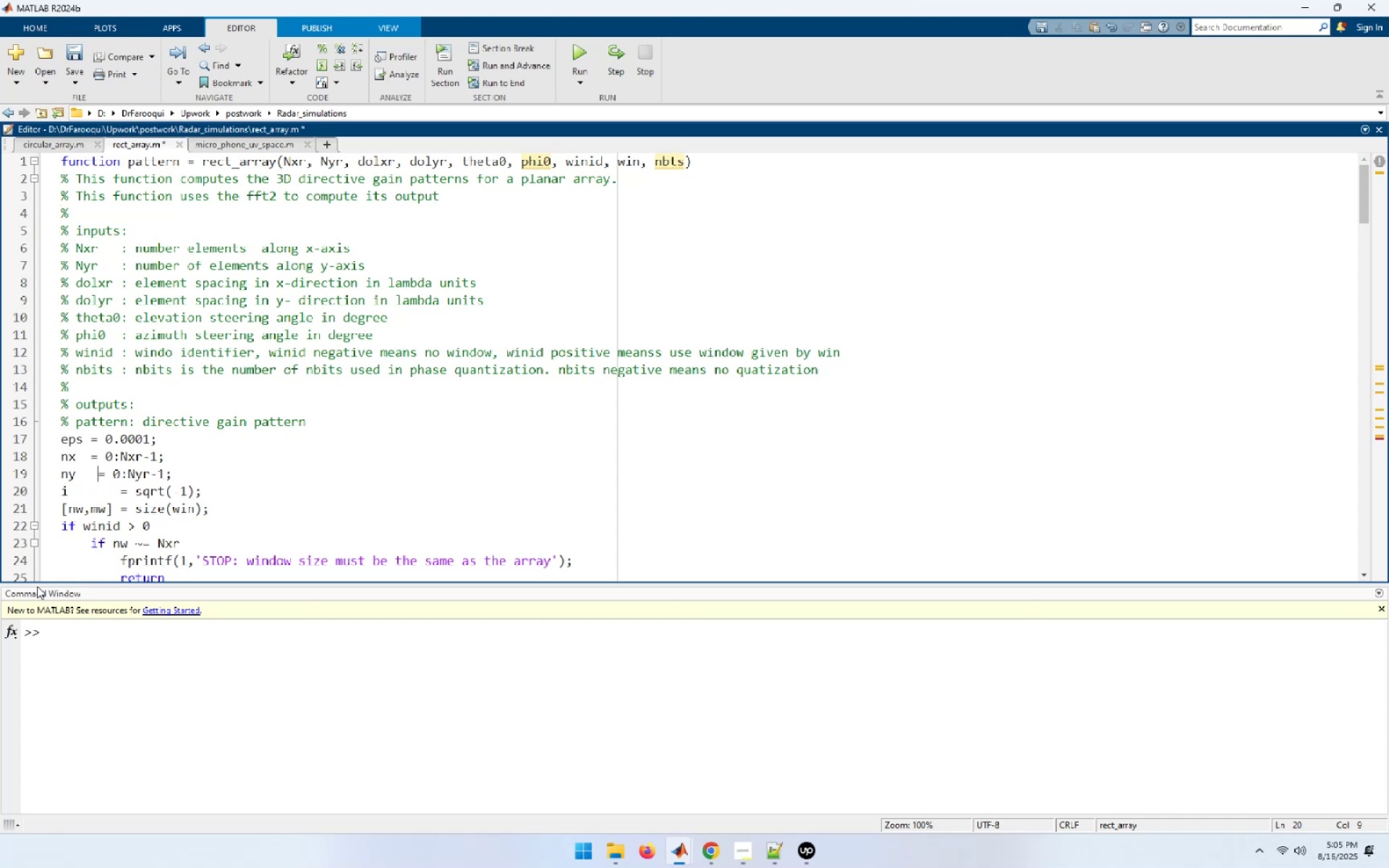 
key(Space)
 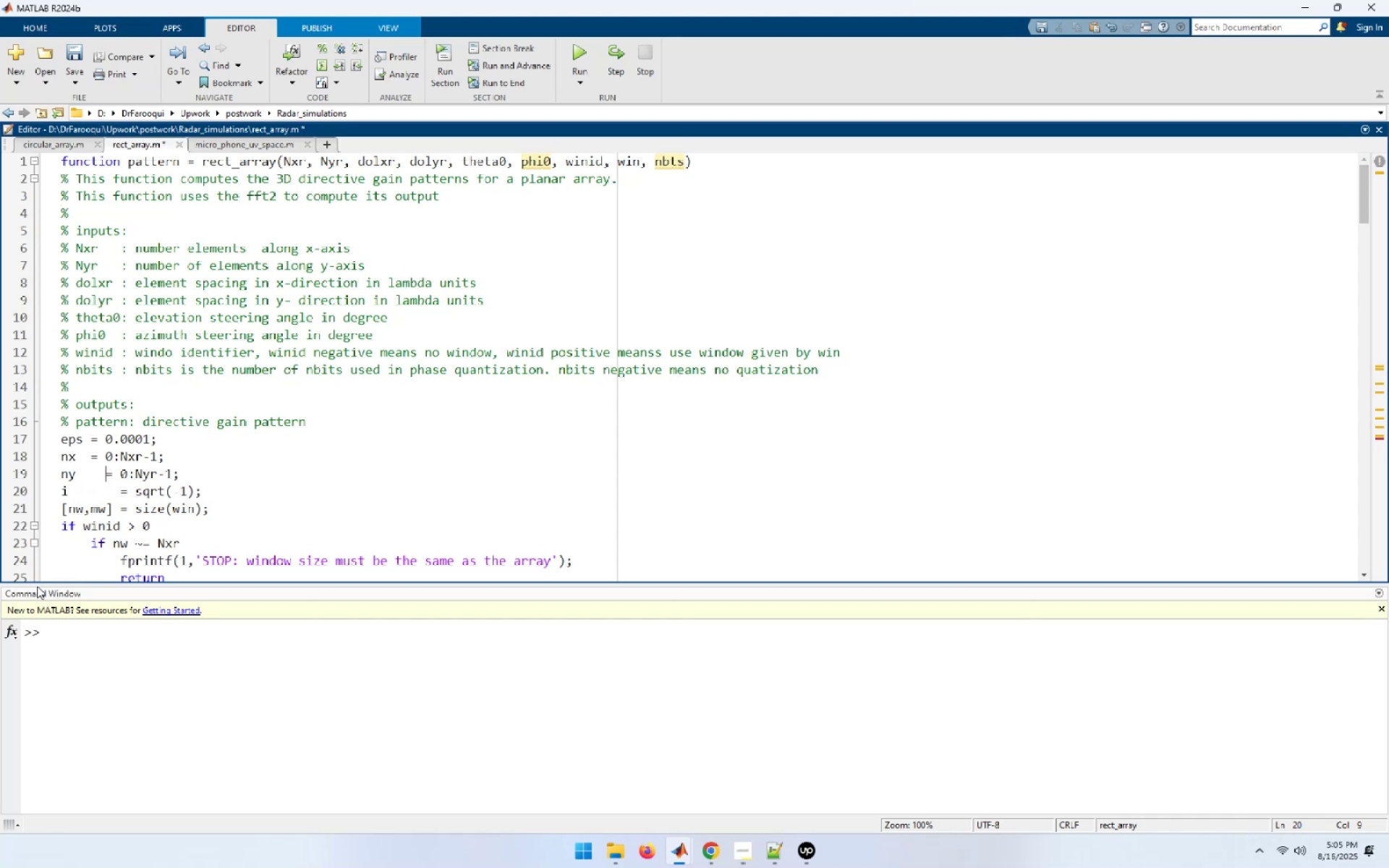 
key(Space)
 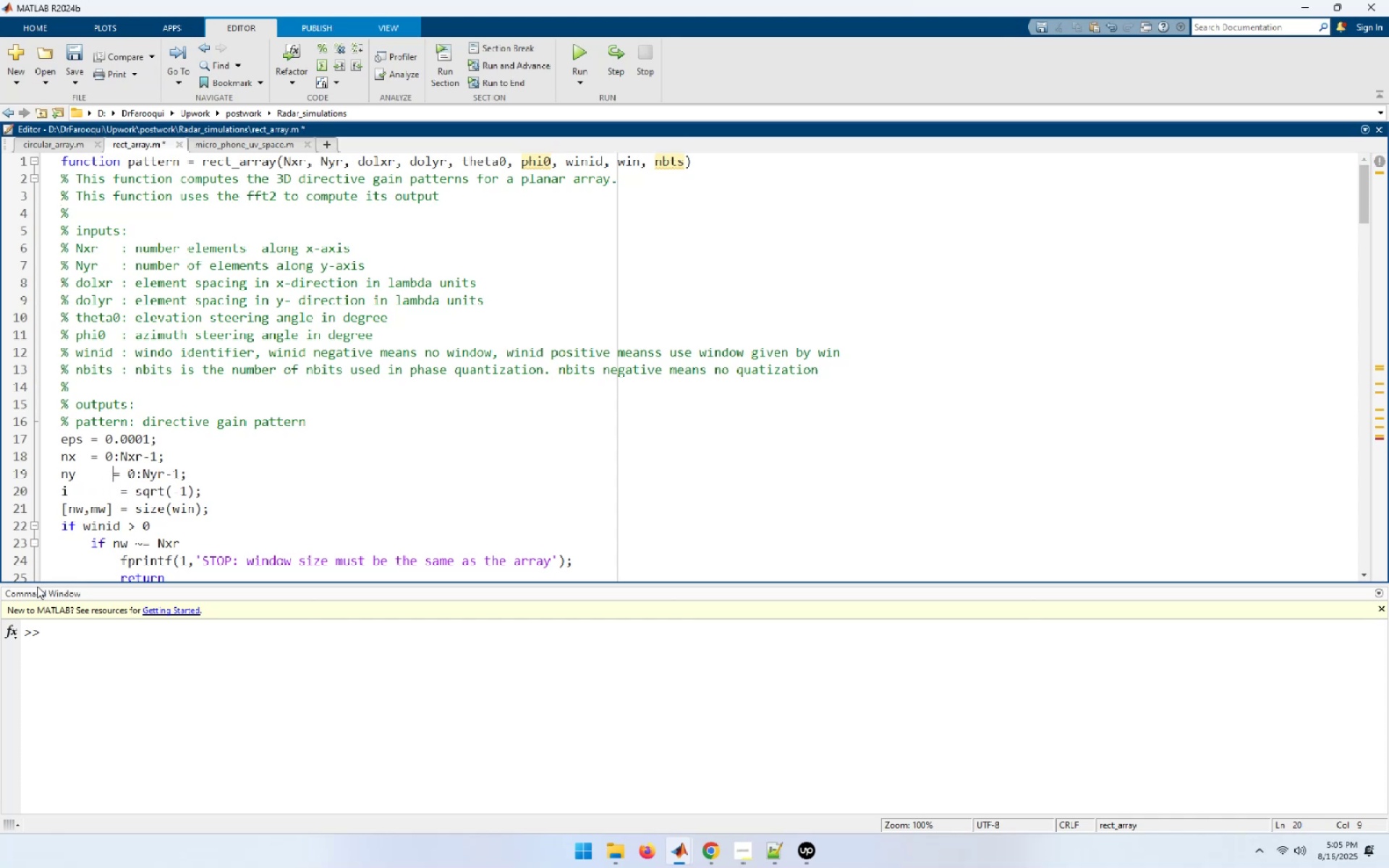 
key(Space)
 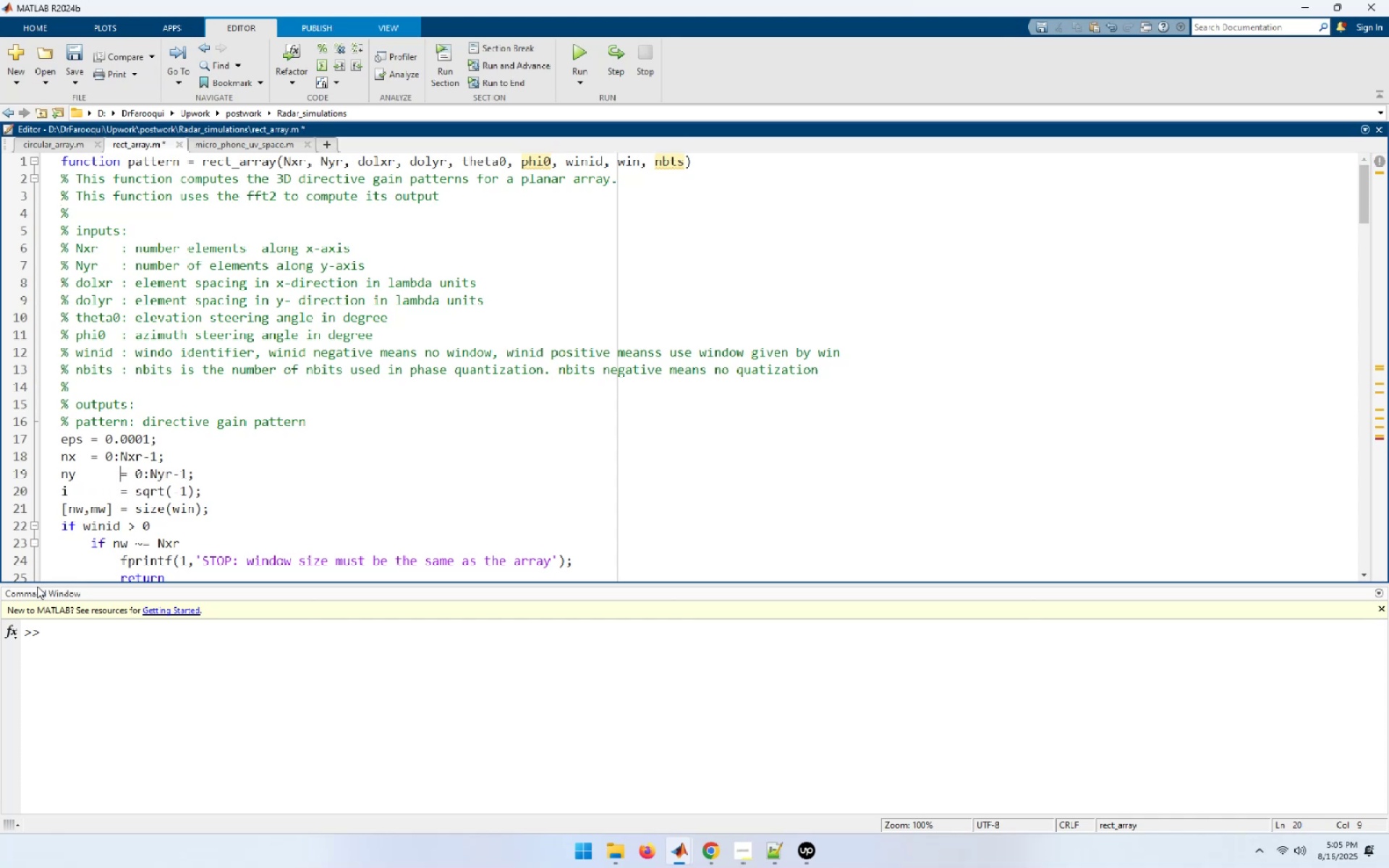 
key(ArrowUp)
 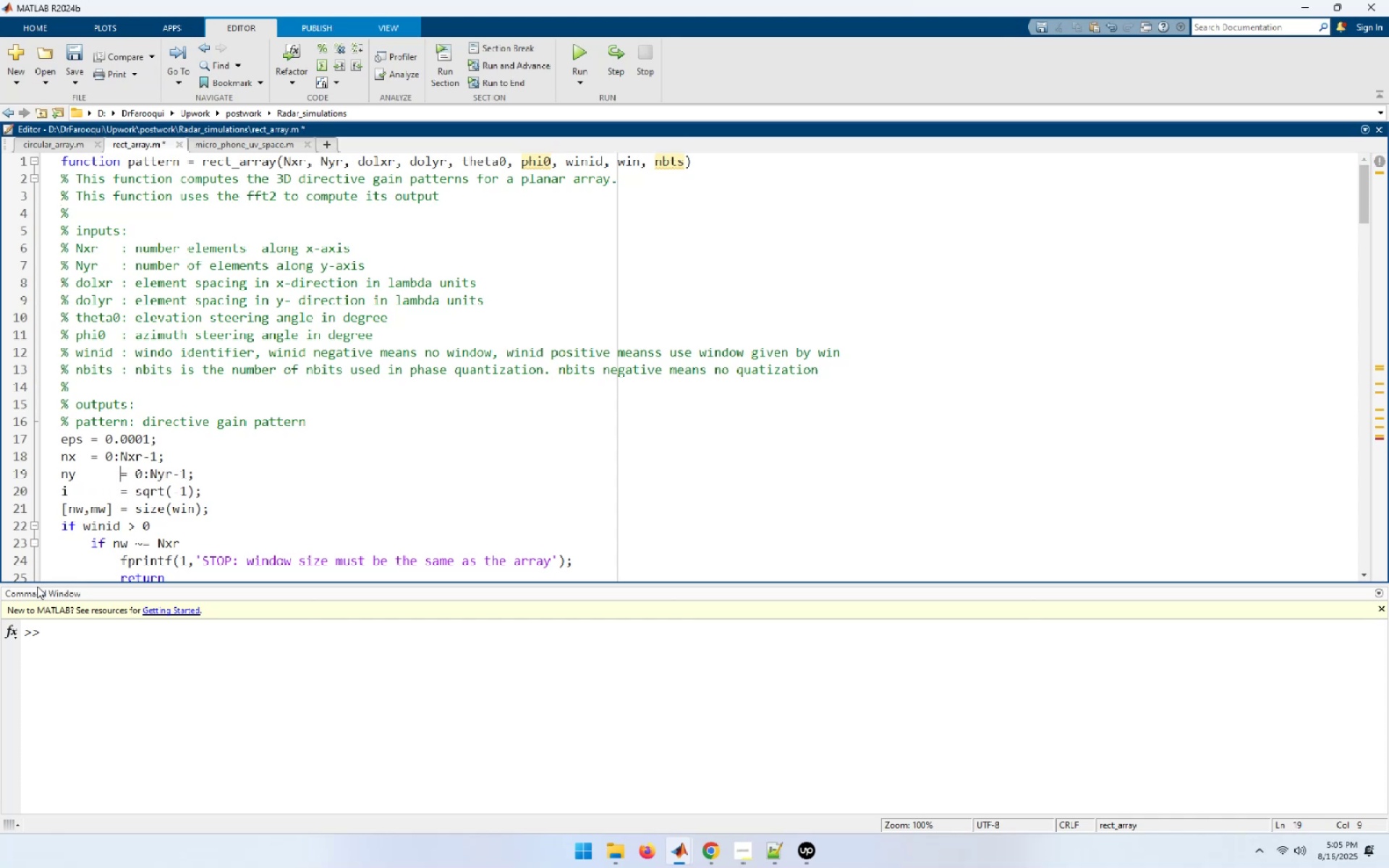 
key(ArrowLeft)
 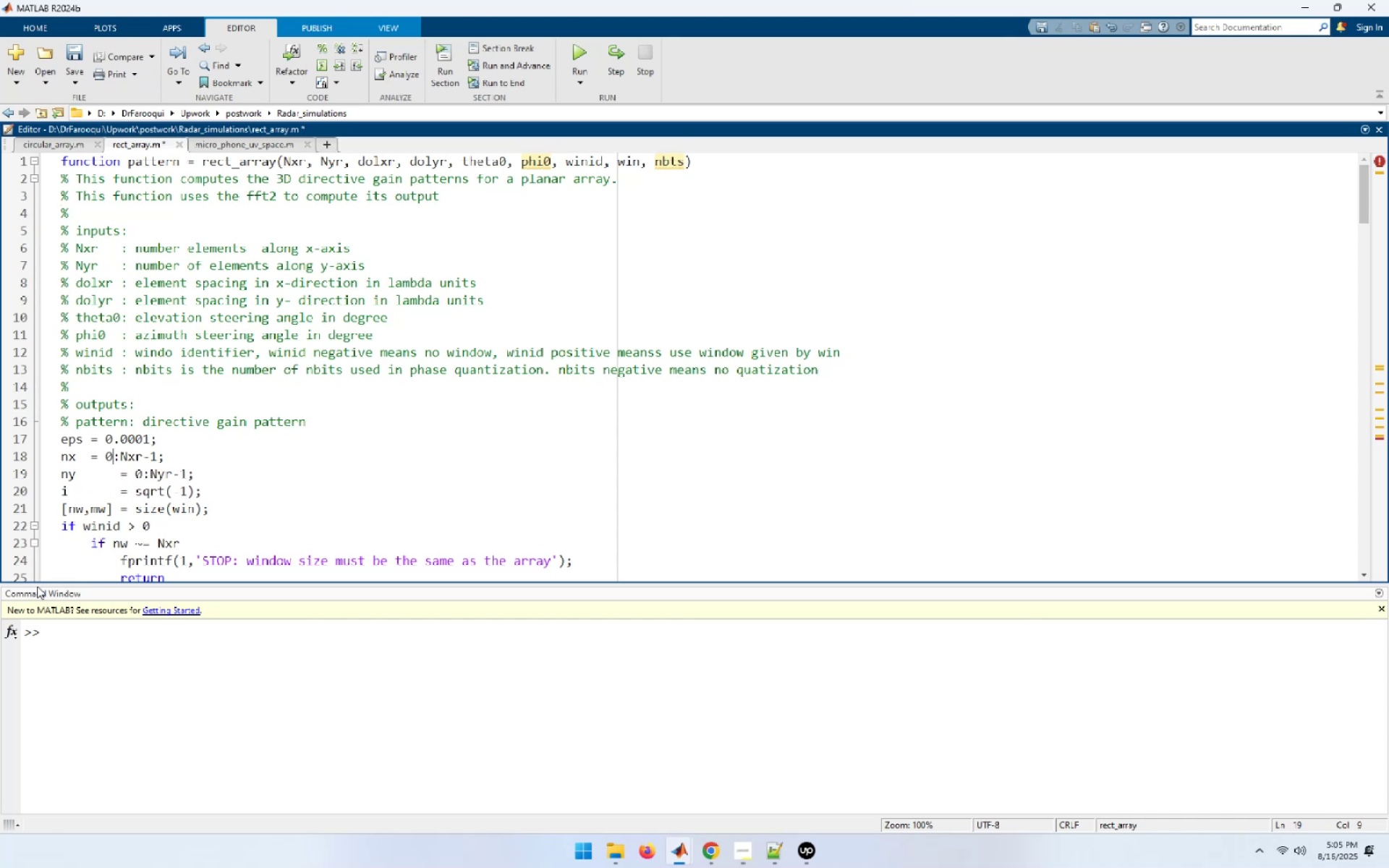 
key(ArrowLeft)
 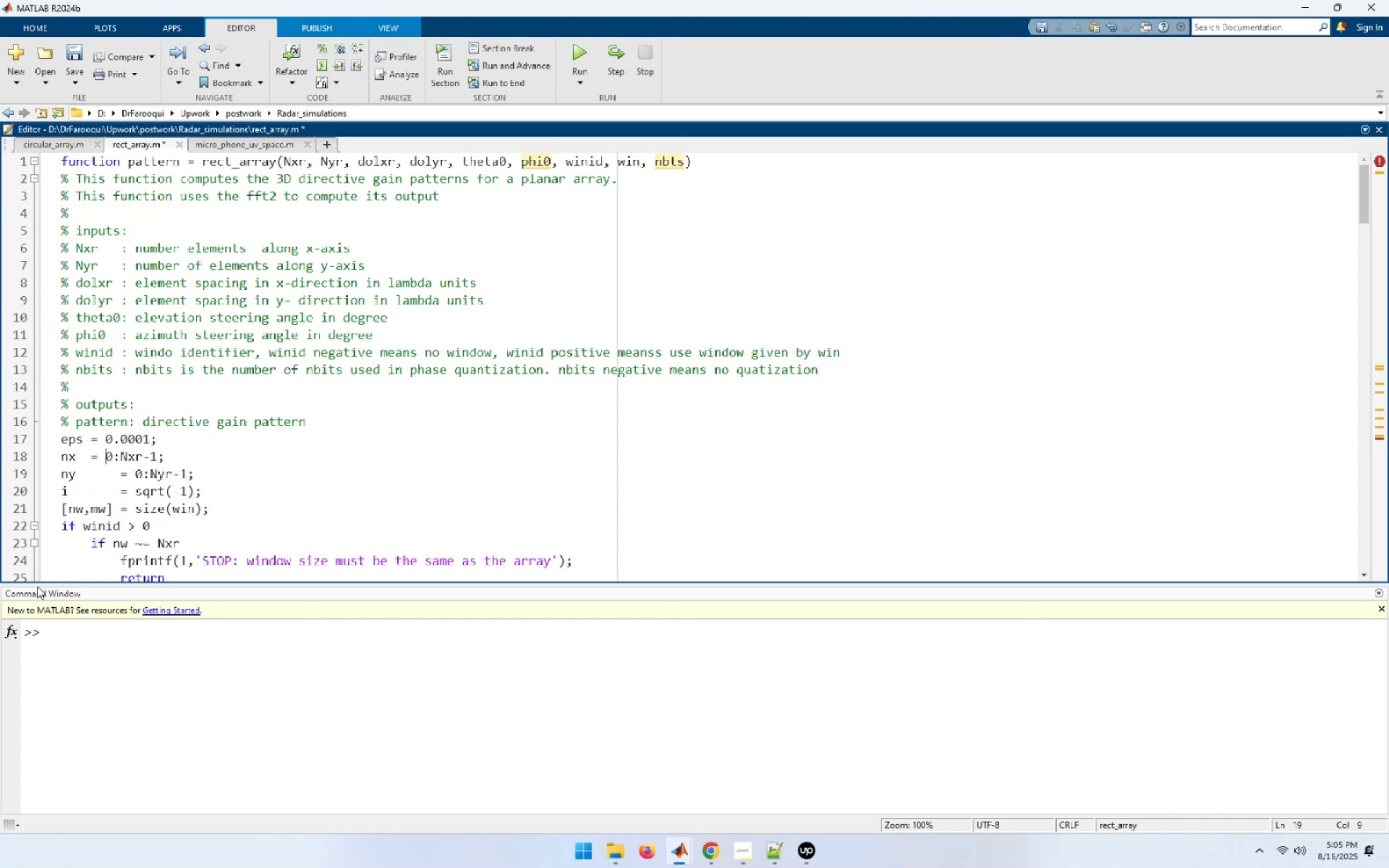 
key(ArrowLeft)
 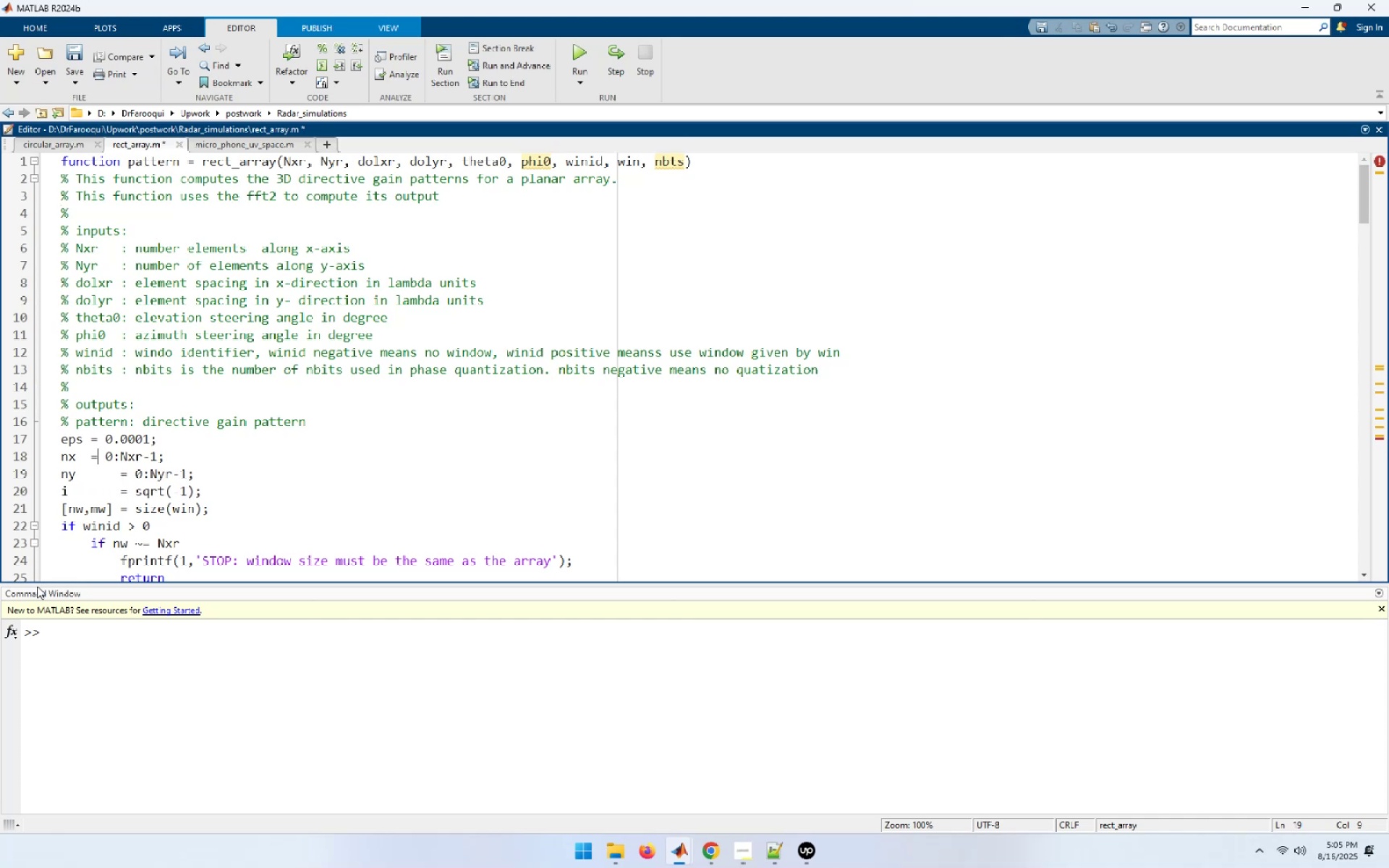 
key(ArrowLeft)
 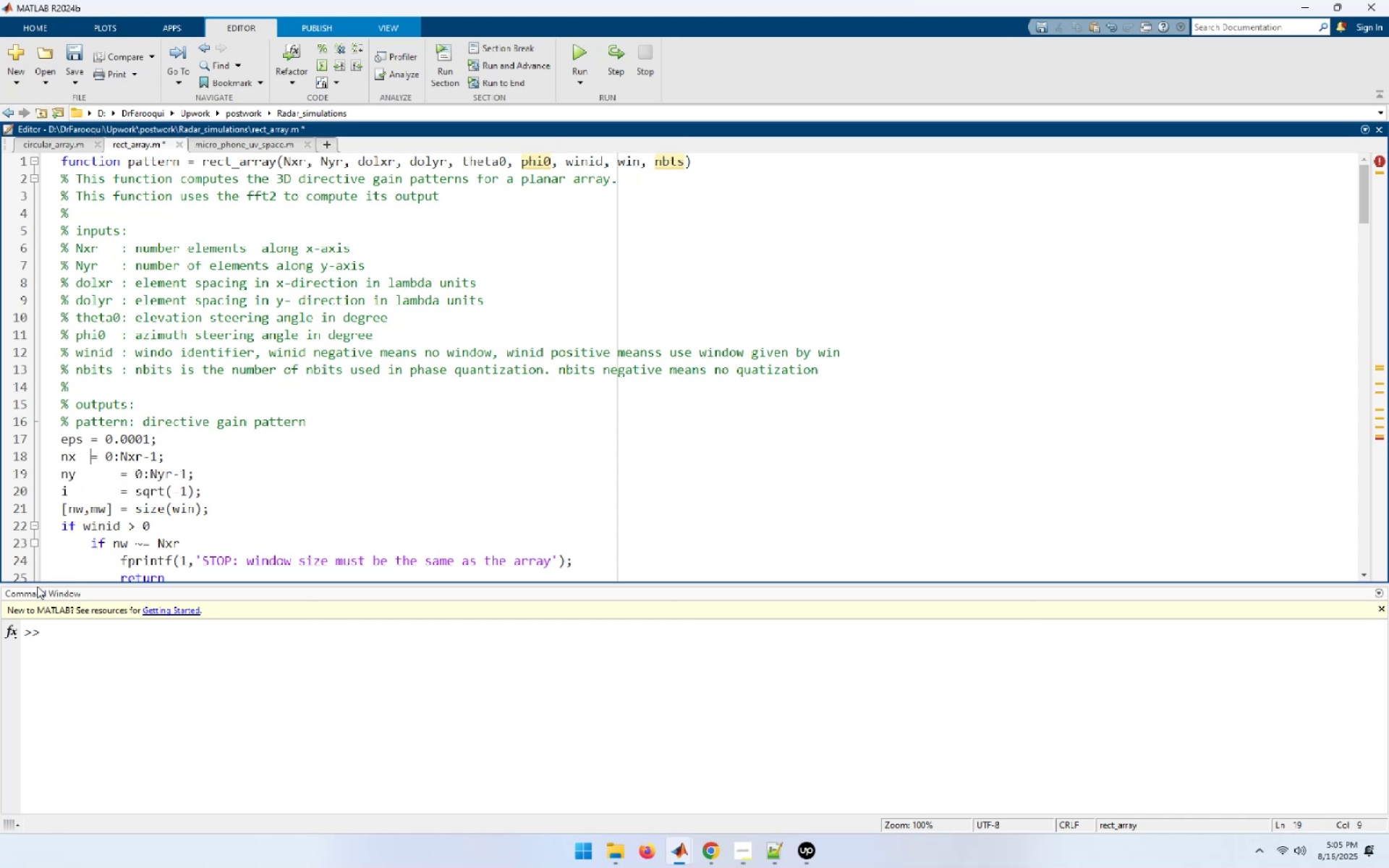 
key(Space)
 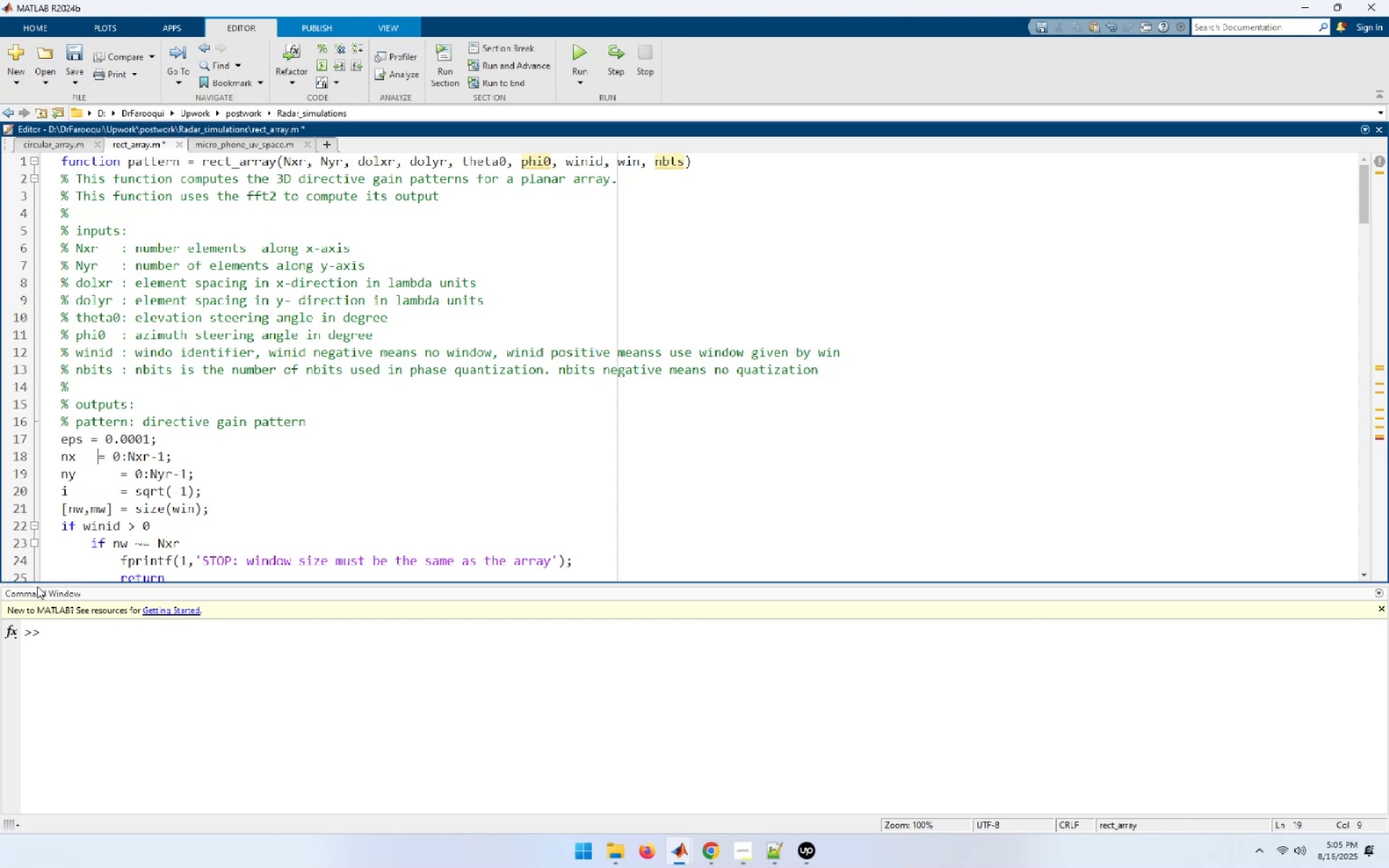 
key(Space)
 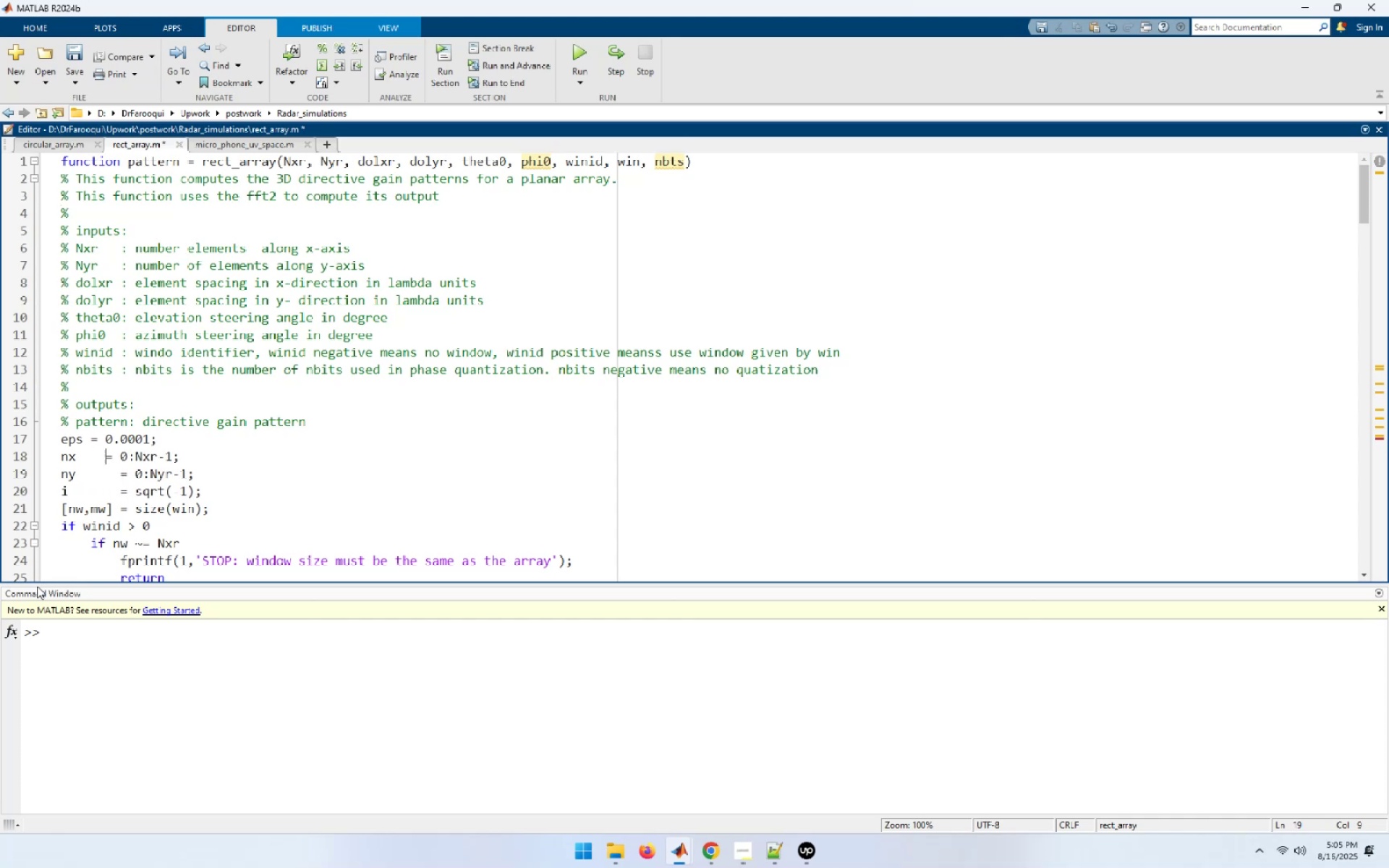 
key(Space)
 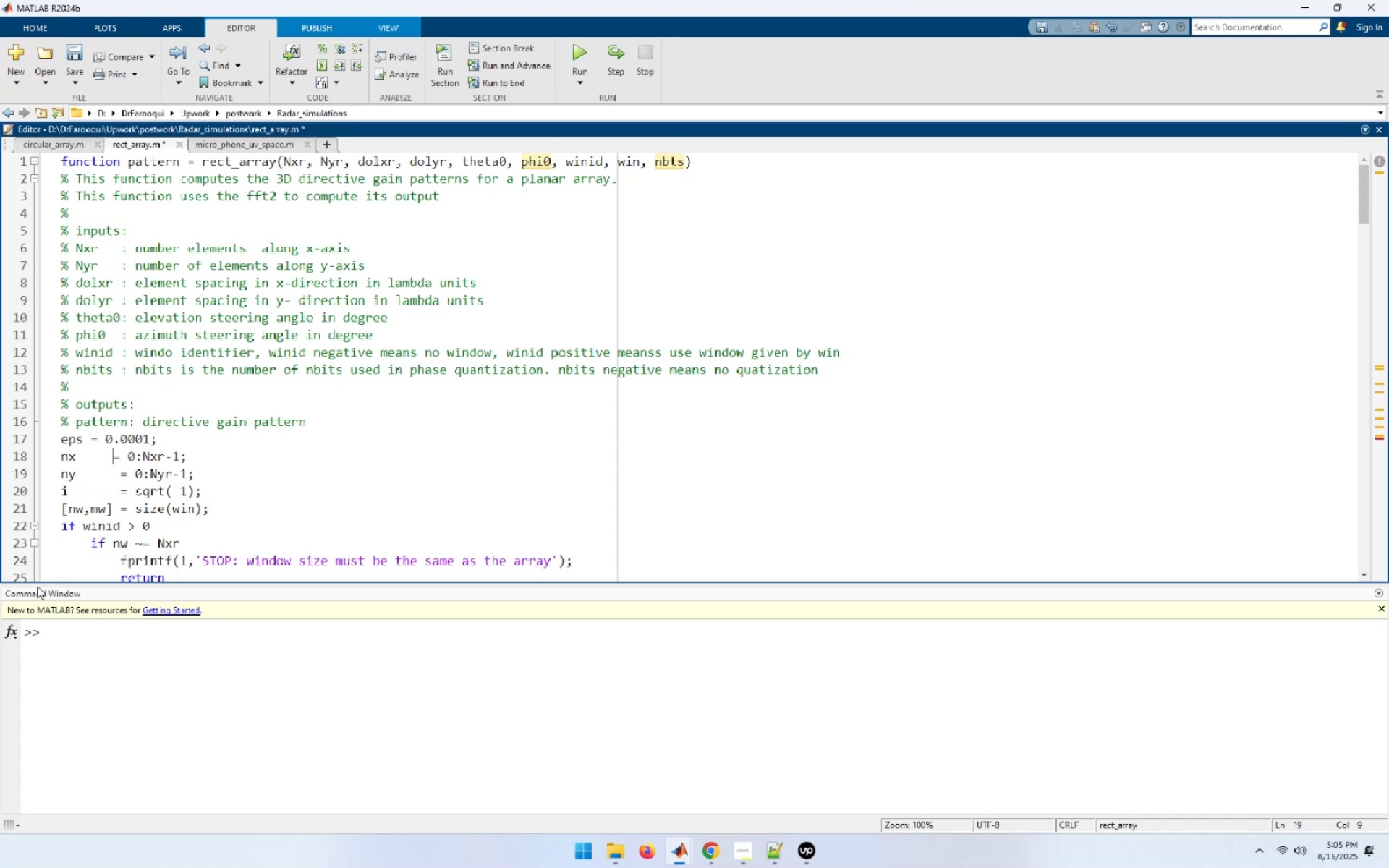 
key(Space)
 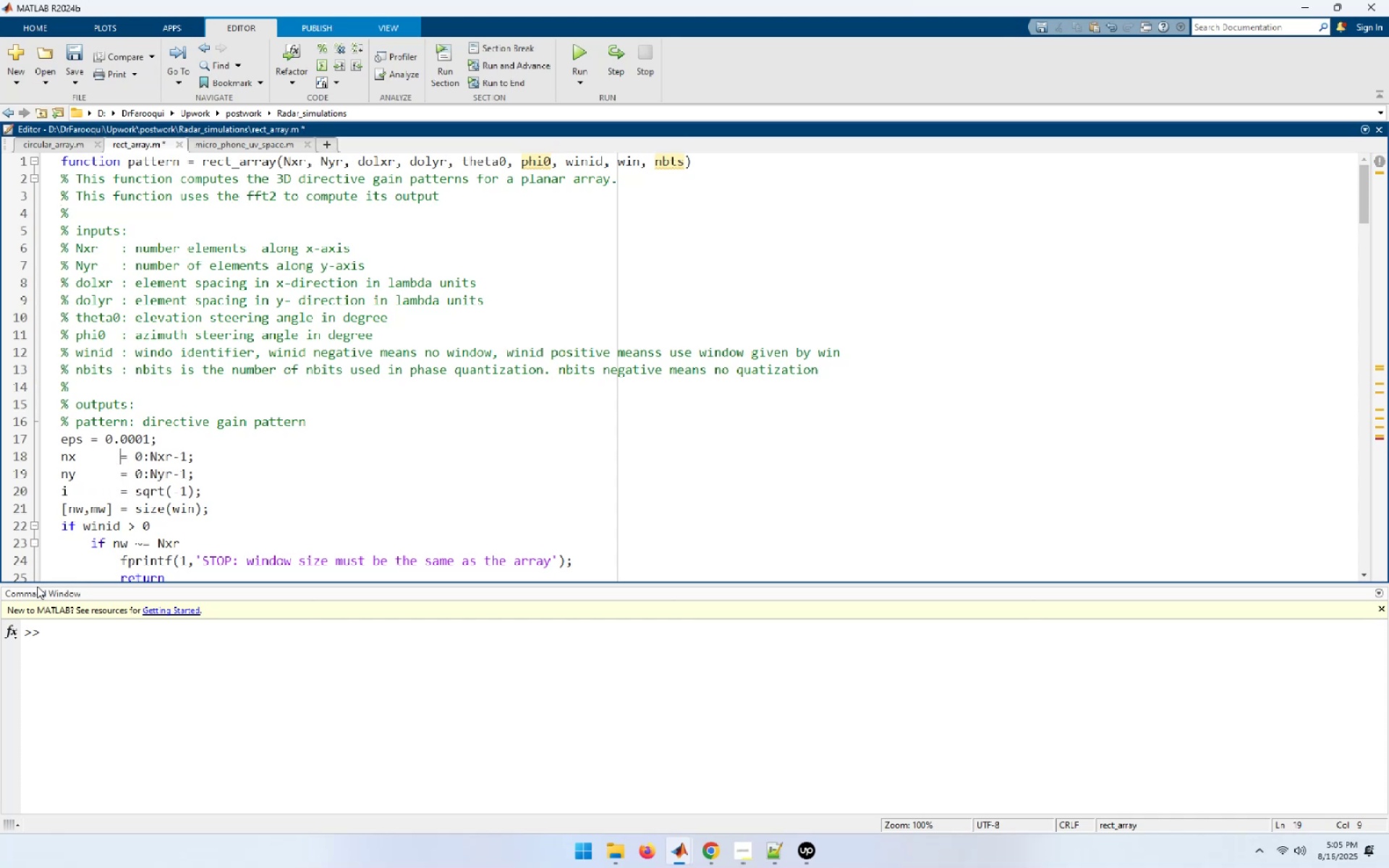 
key(ArrowUp)
 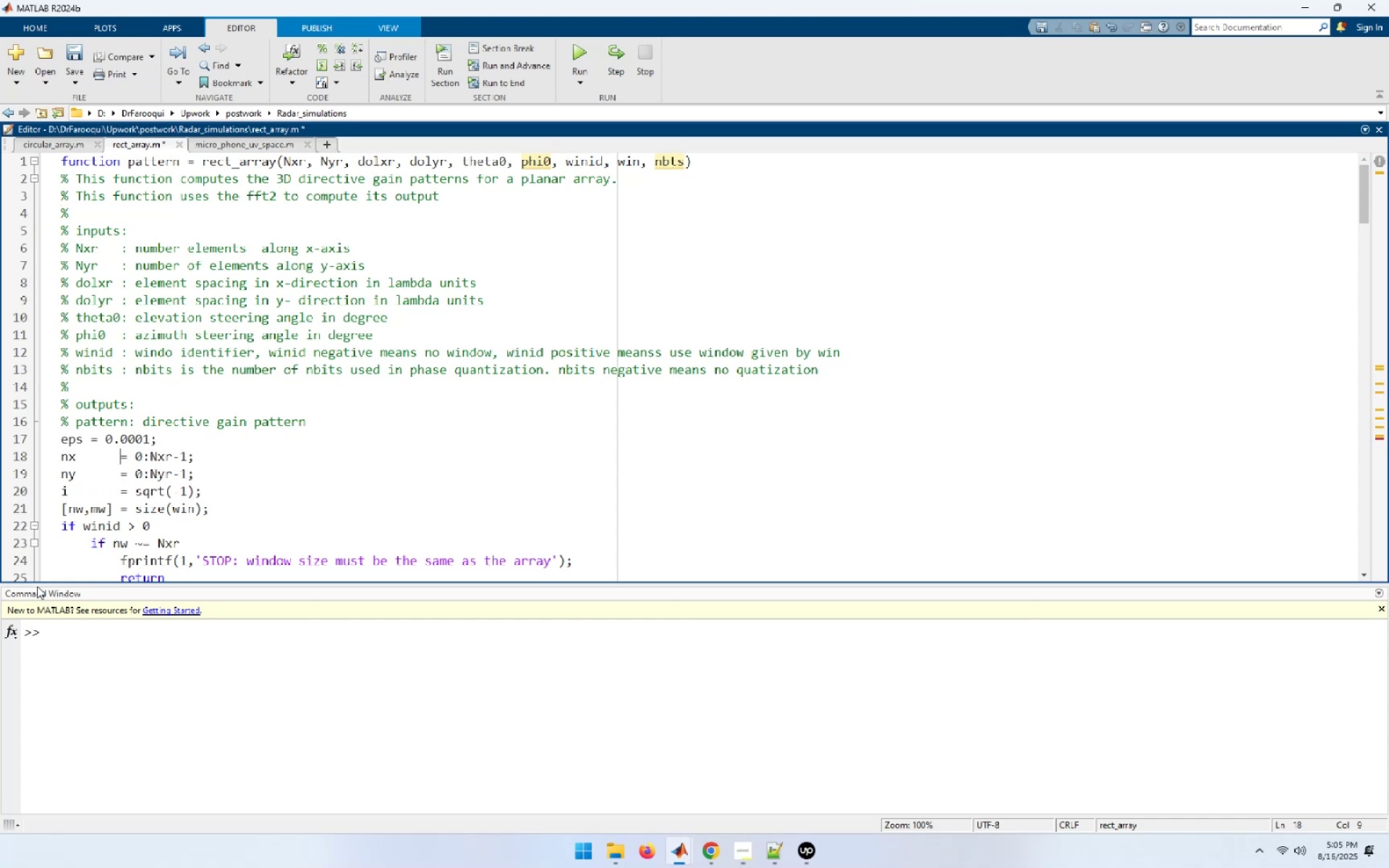 
key(ArrowLeft)
 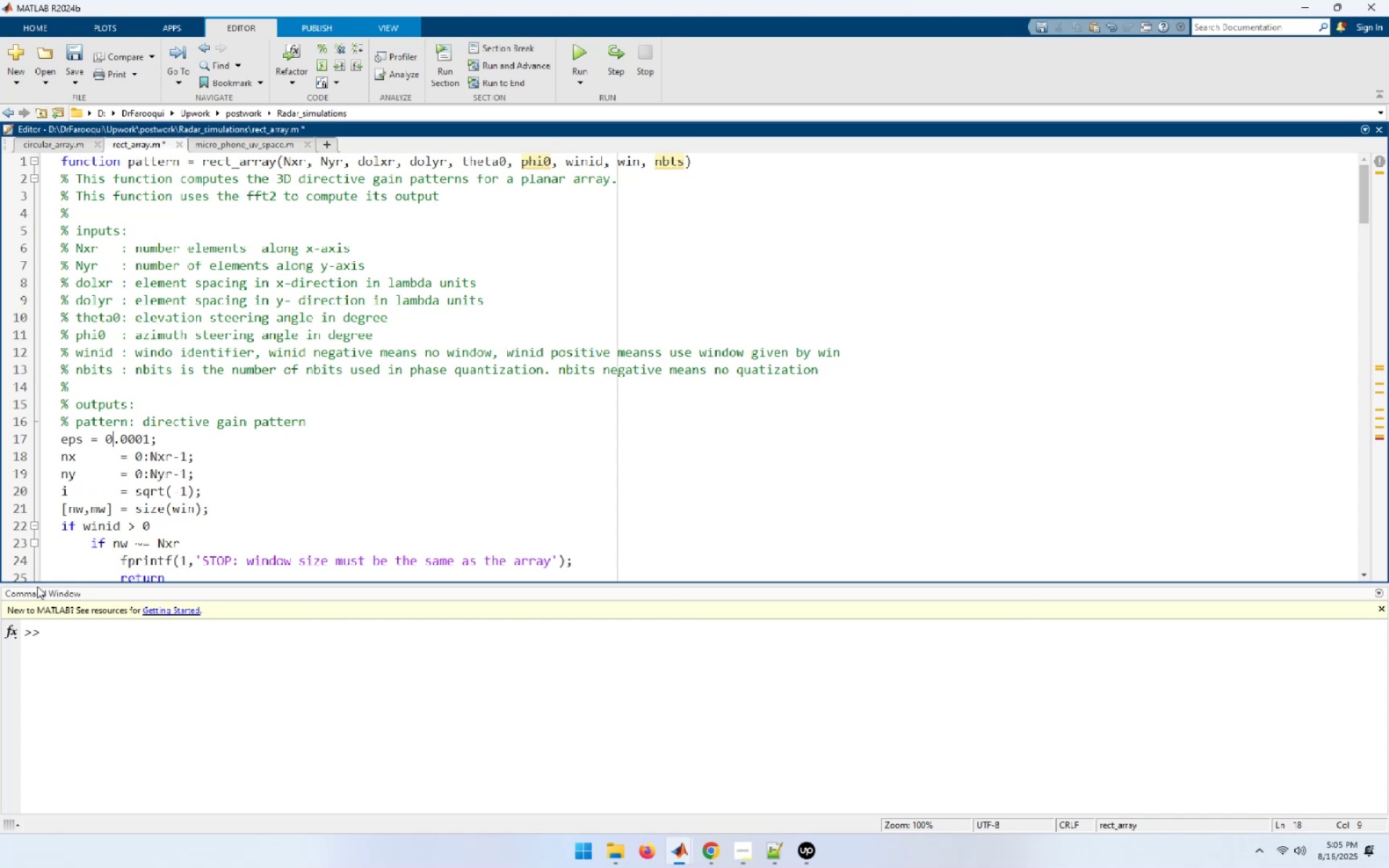 
key(ArrowLeft)
 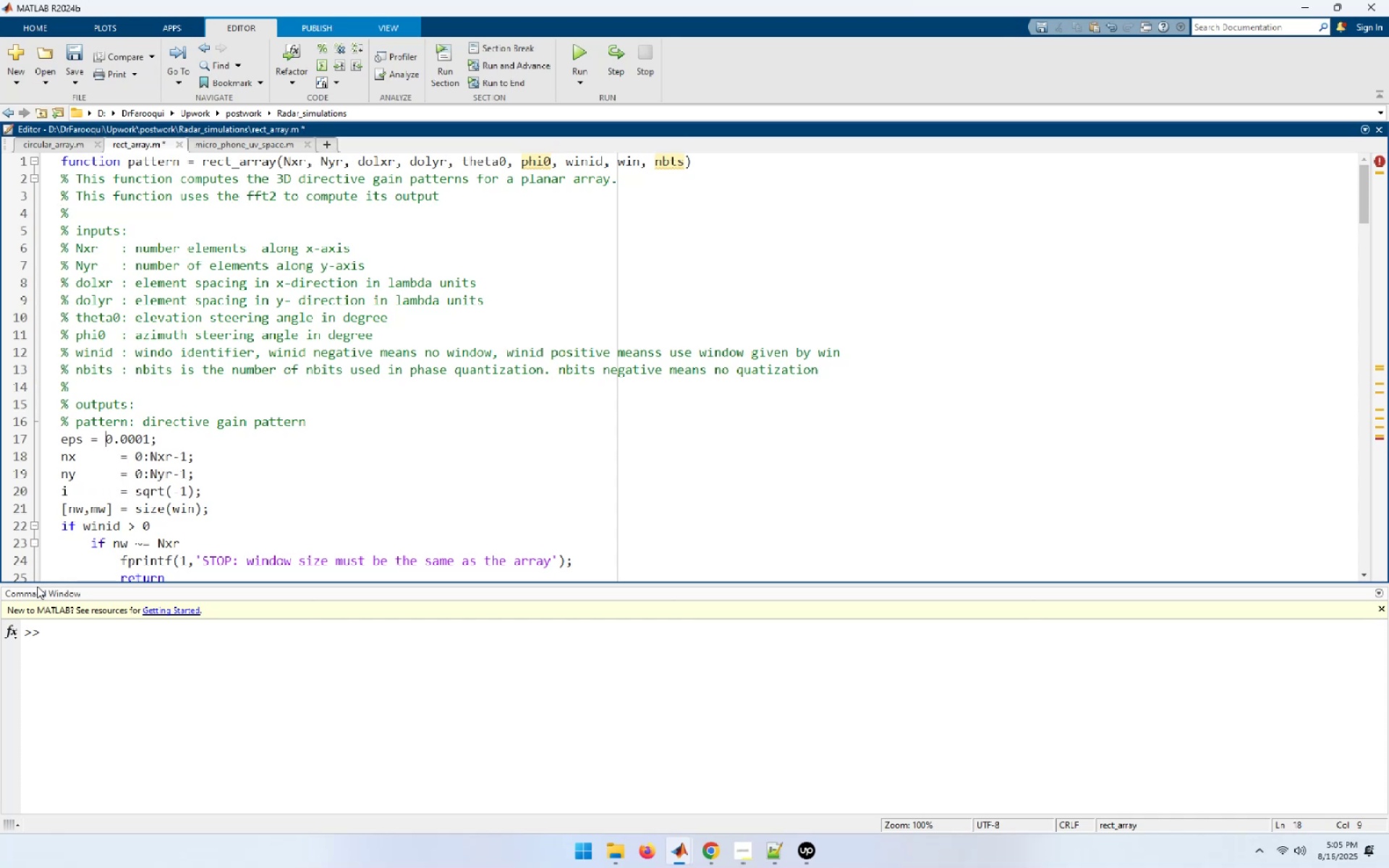 
key(ArrowLeft)
 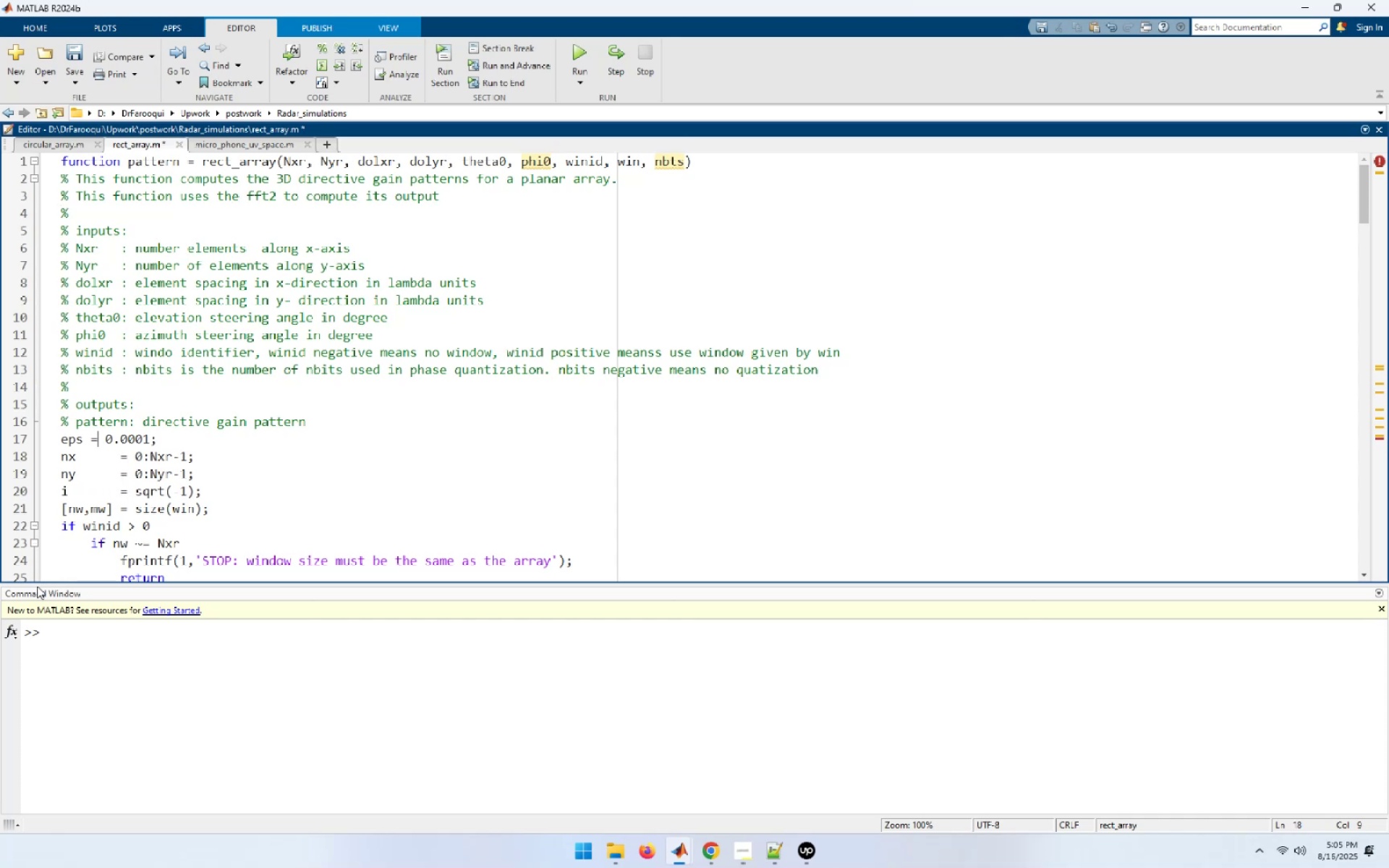 
key(ArrowLeft)
 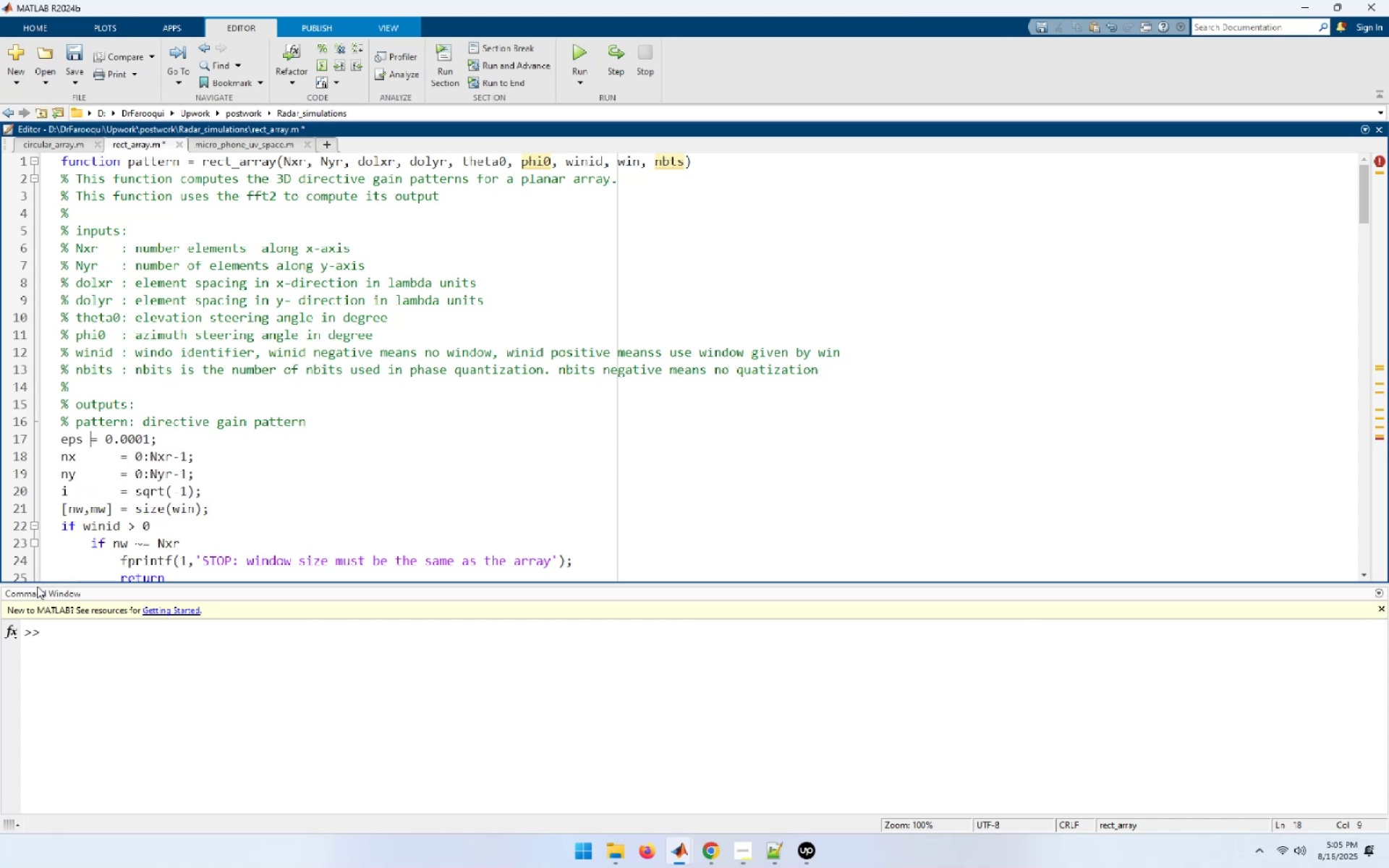 
key(Space)
 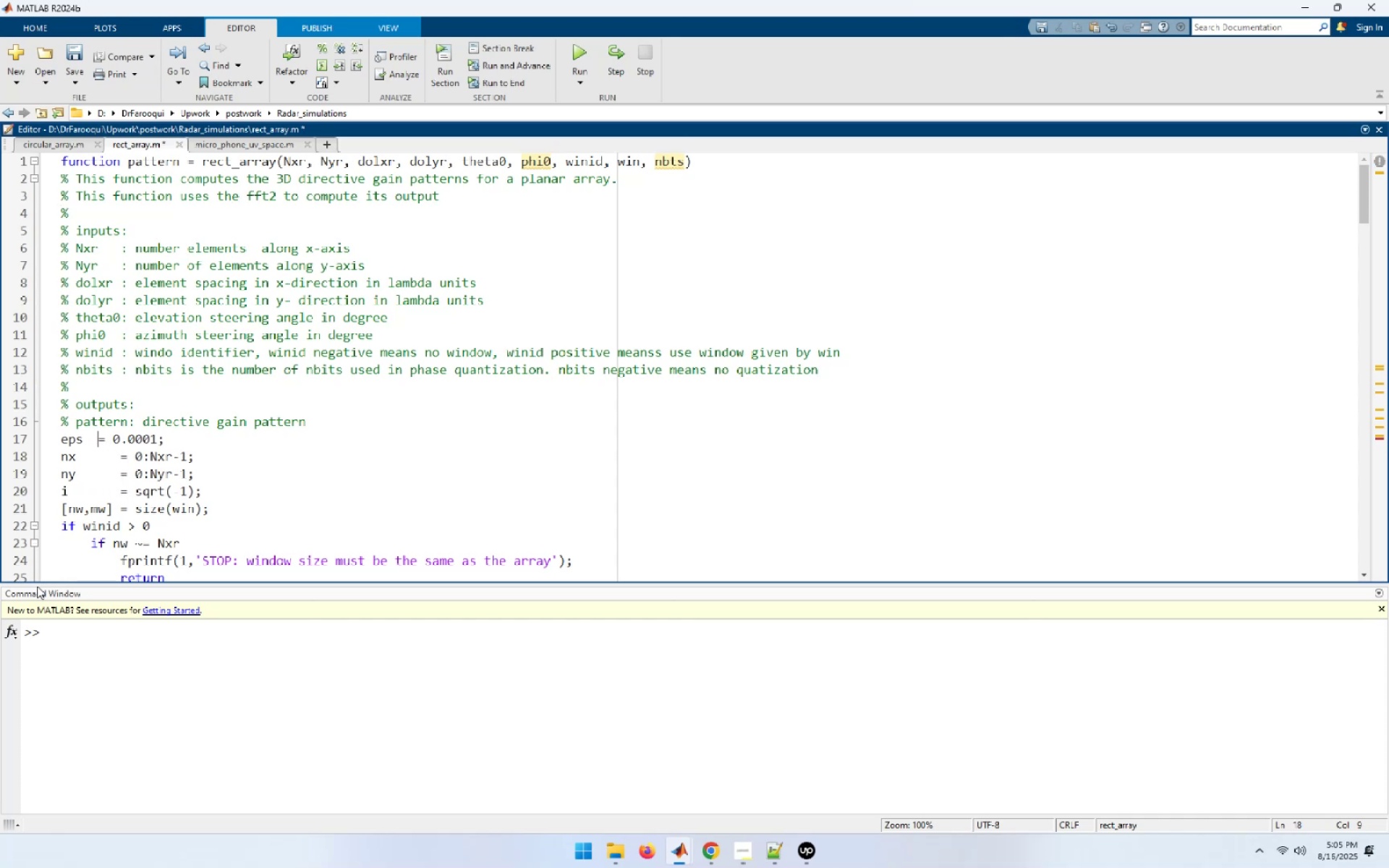 
key(Space)
 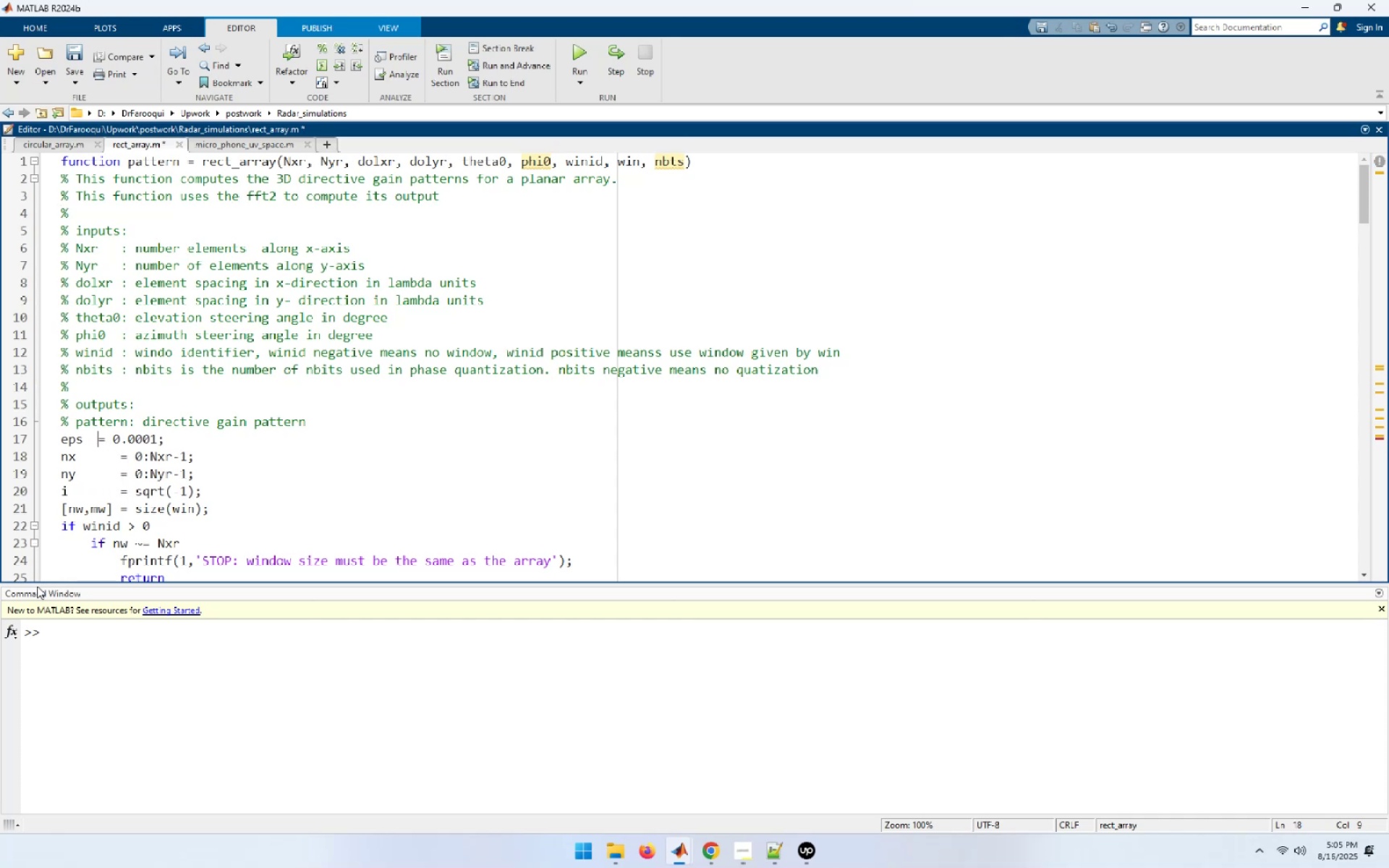 
key(Space)
 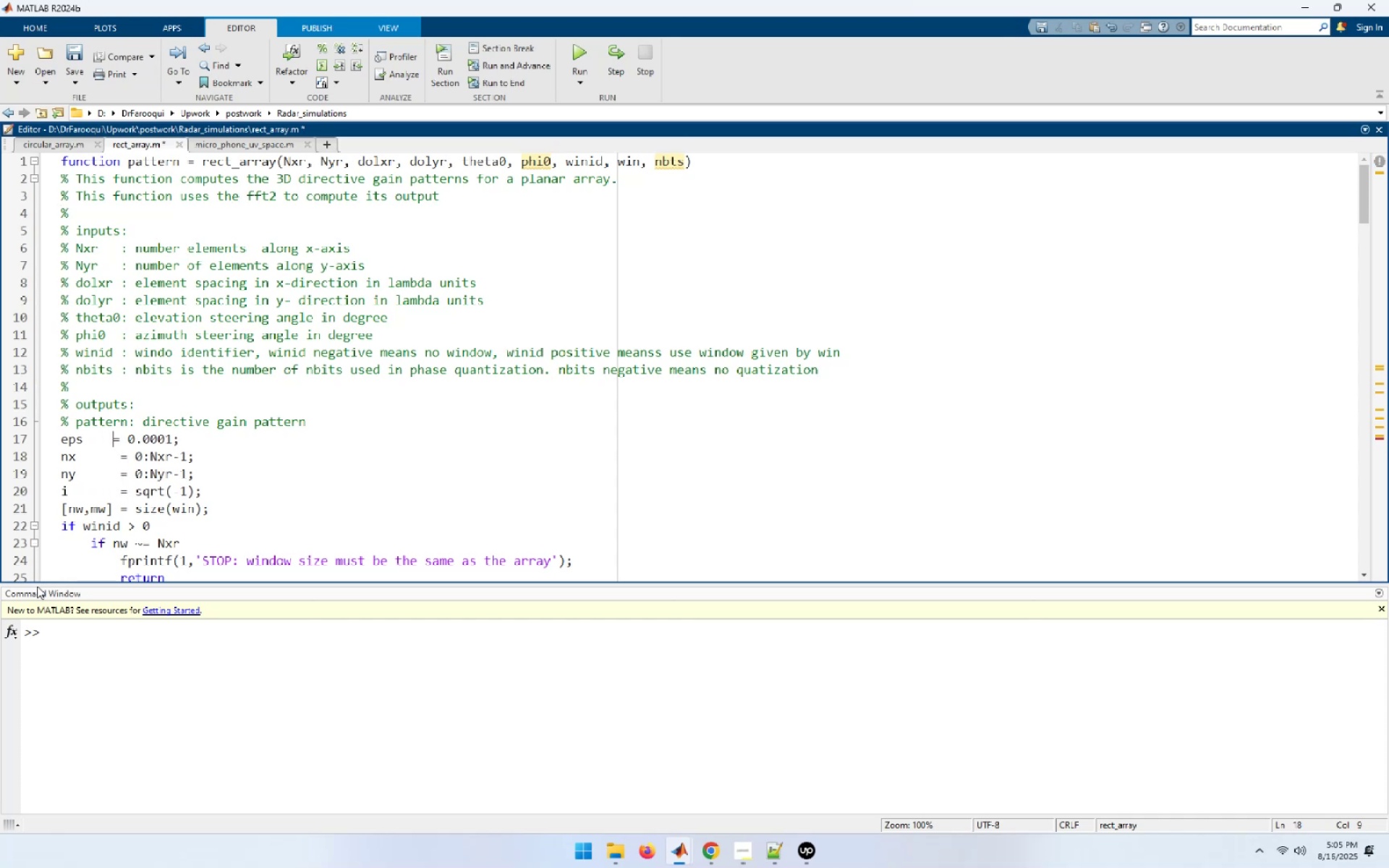 
key(Space)
 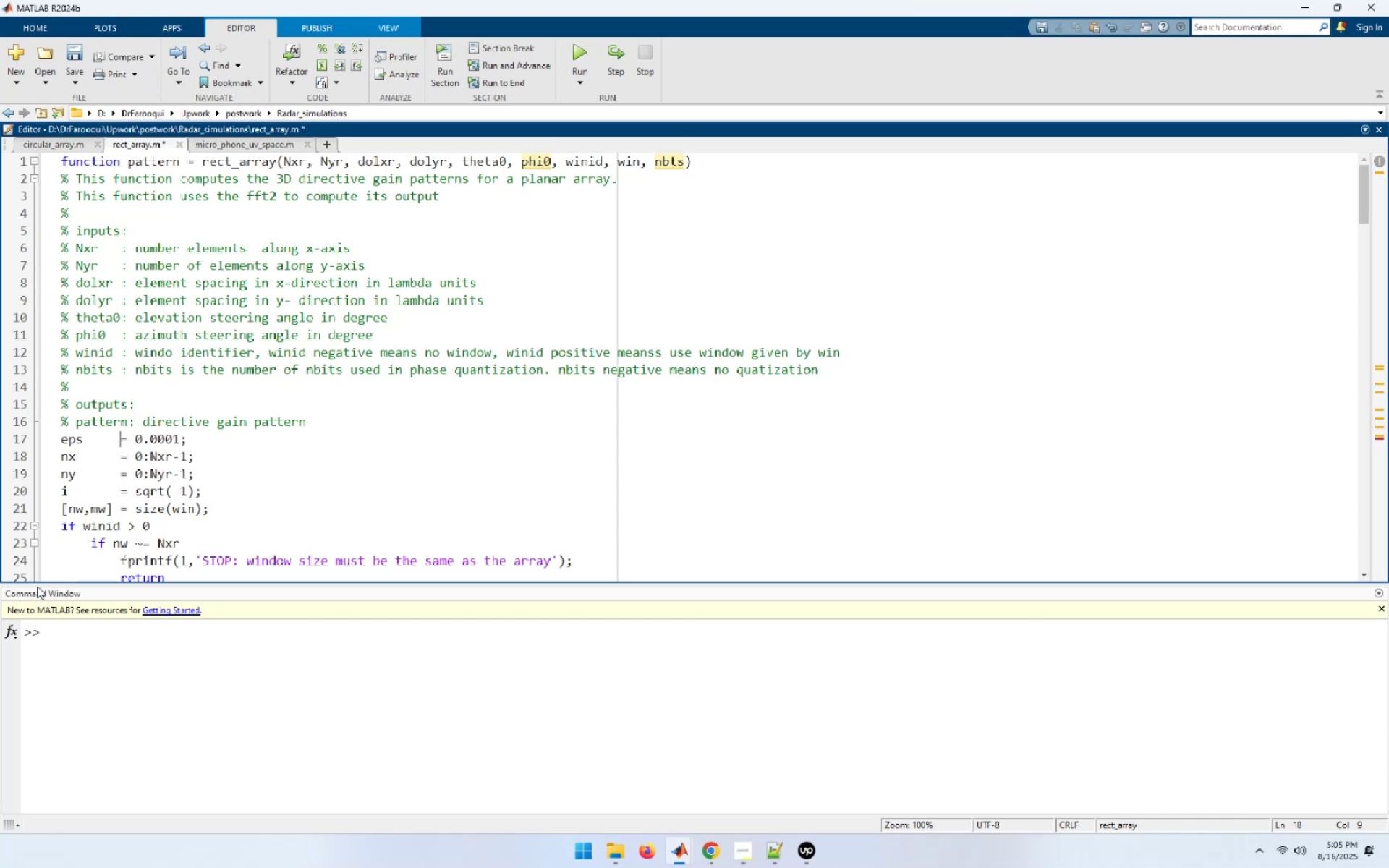 
hold_key(key=ArrowDown, duration=1.09)
 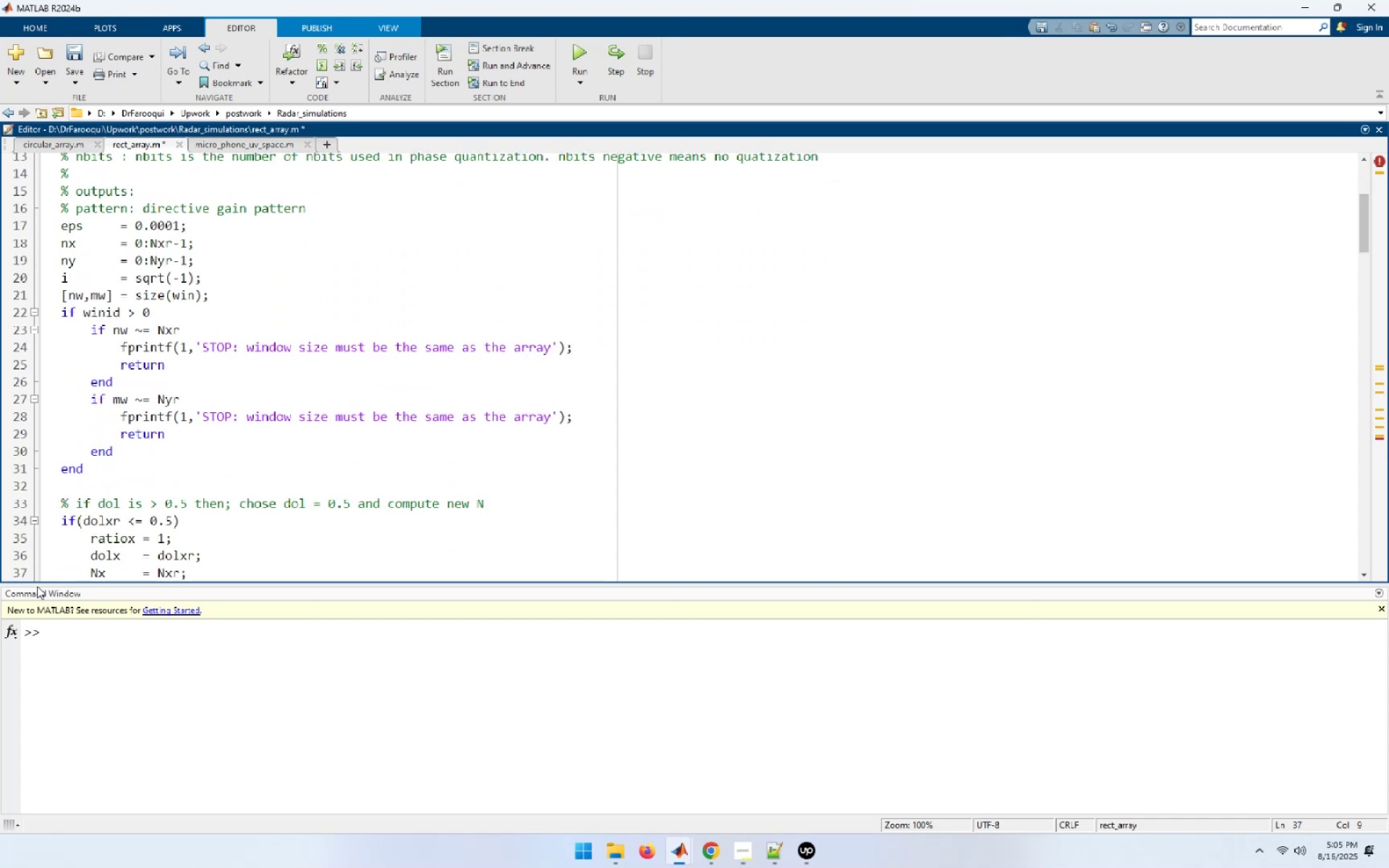 
hold_key(key=ArrowDown, duration=0.91)
 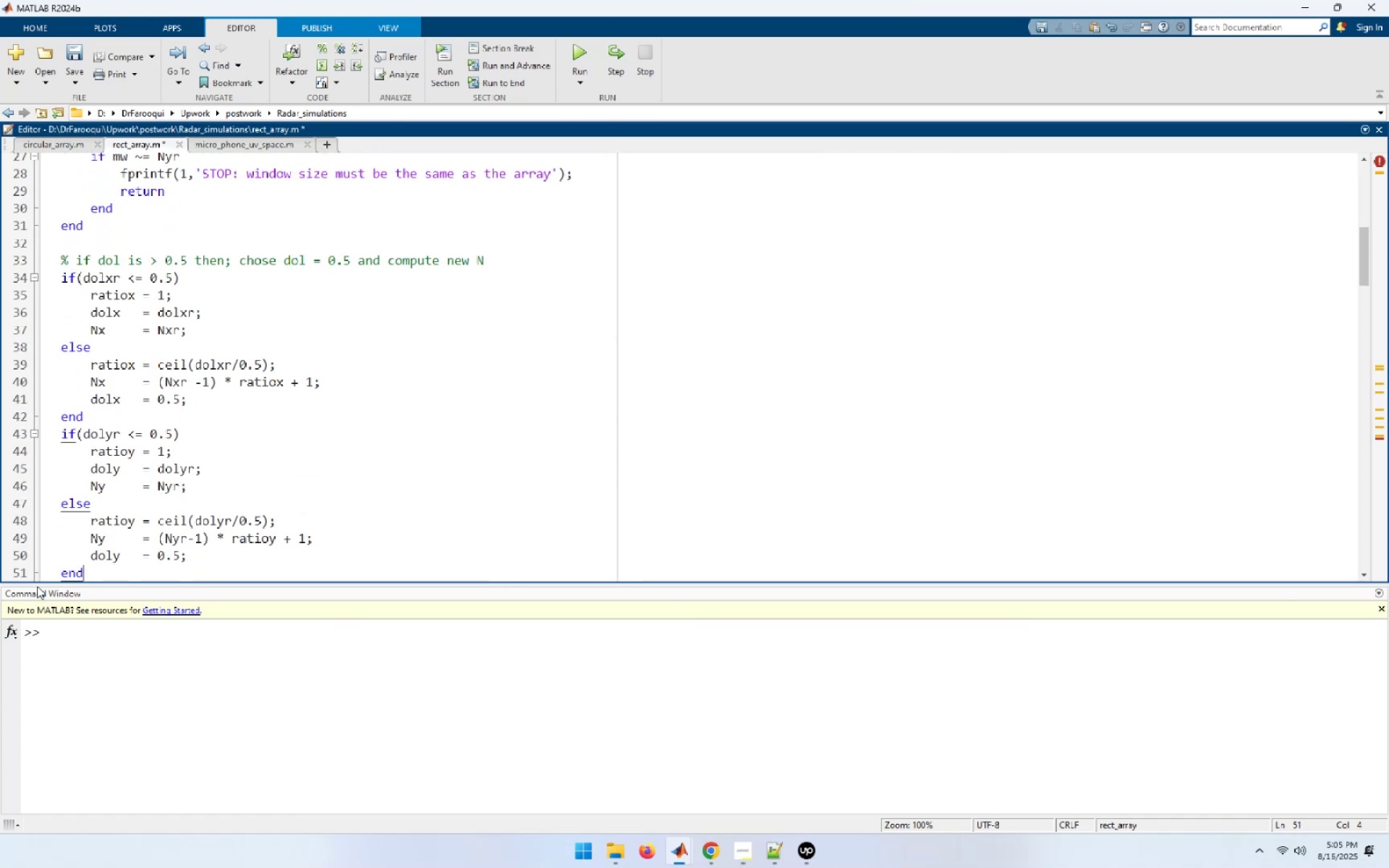 
hold_key(key=ArrowDown, duration=1.1)
 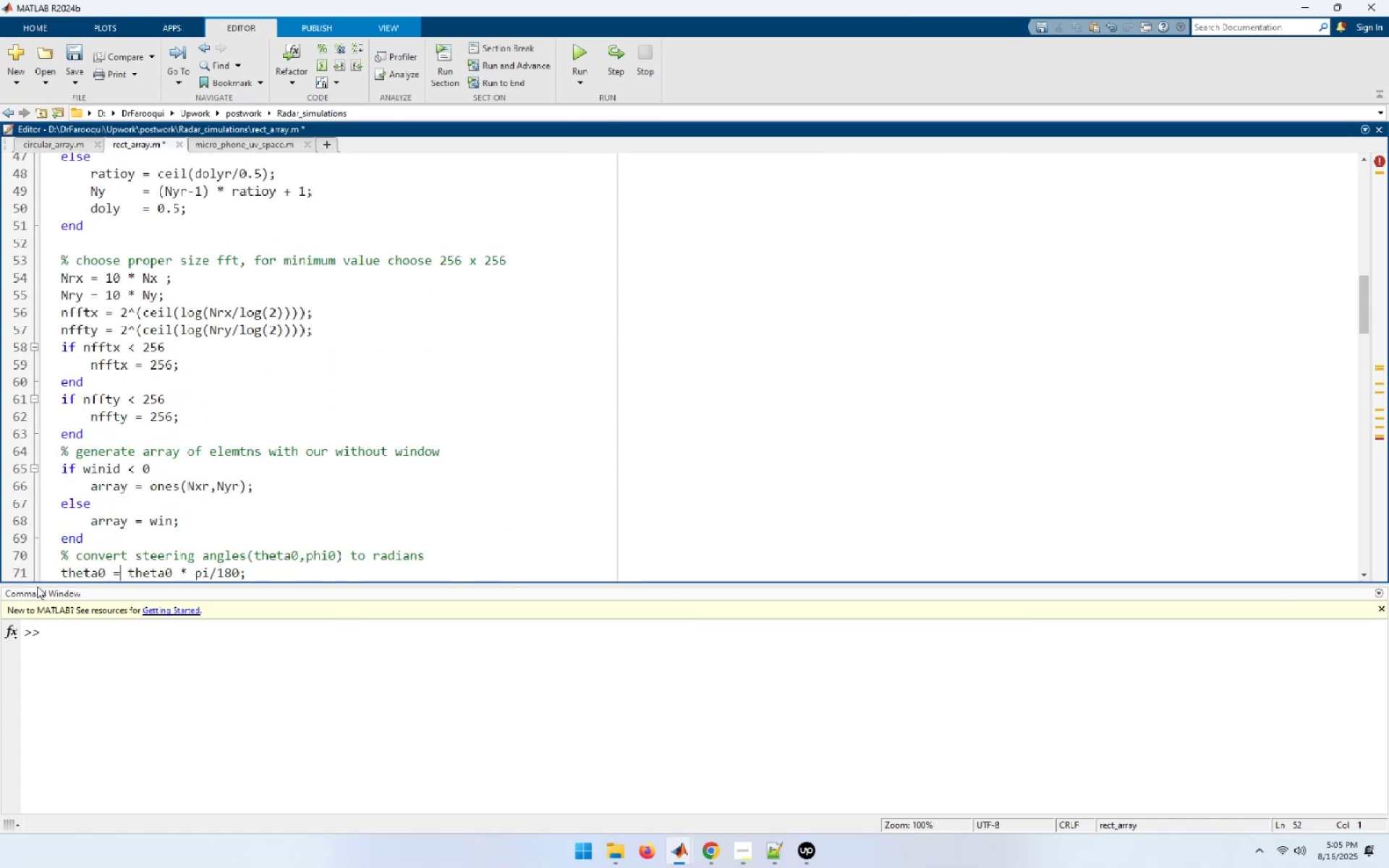 
hold_key(key=ArrowUp, duration=0.94)
 